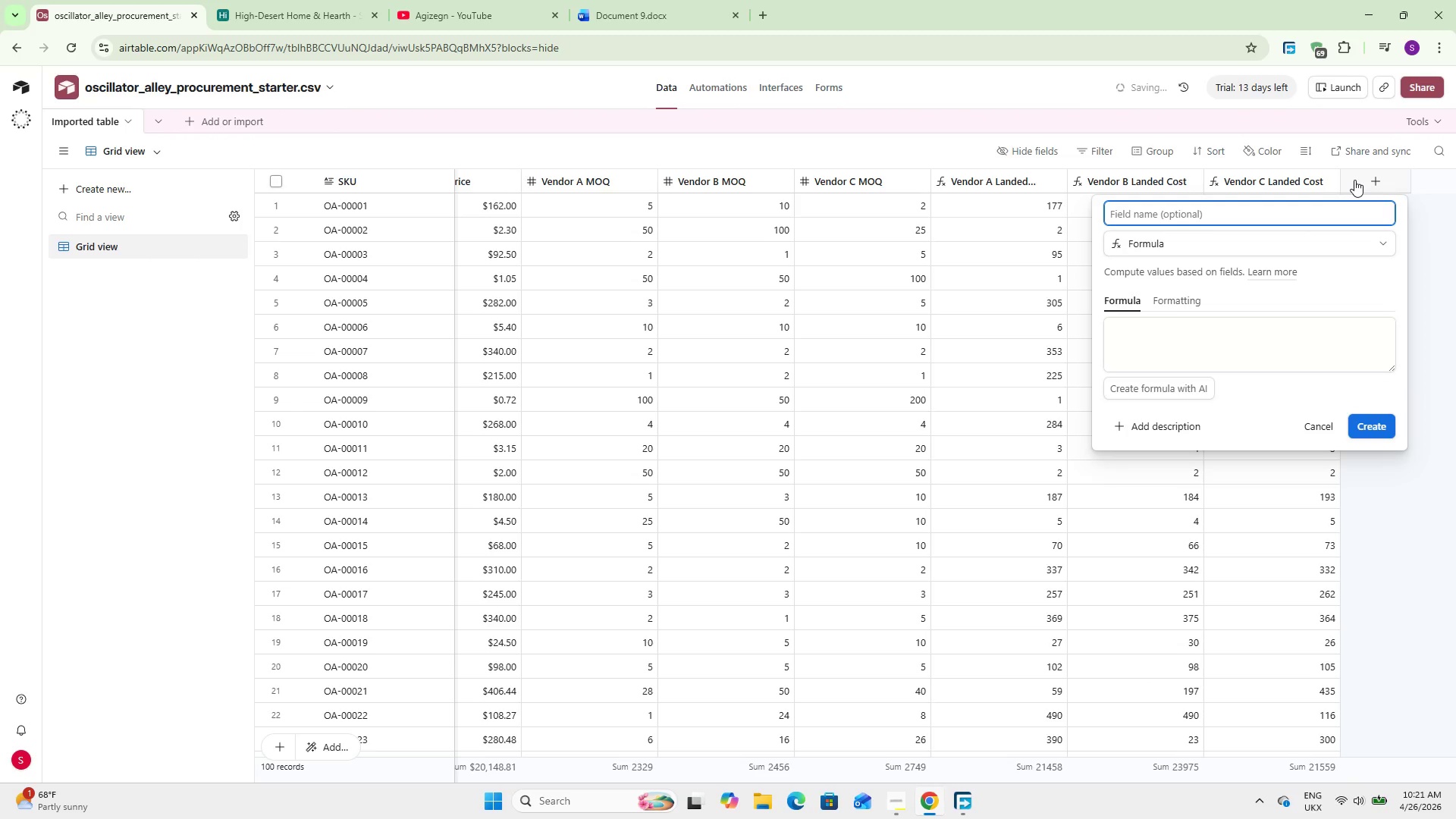 
type(Lower)
key(Backspace)
type(st)
 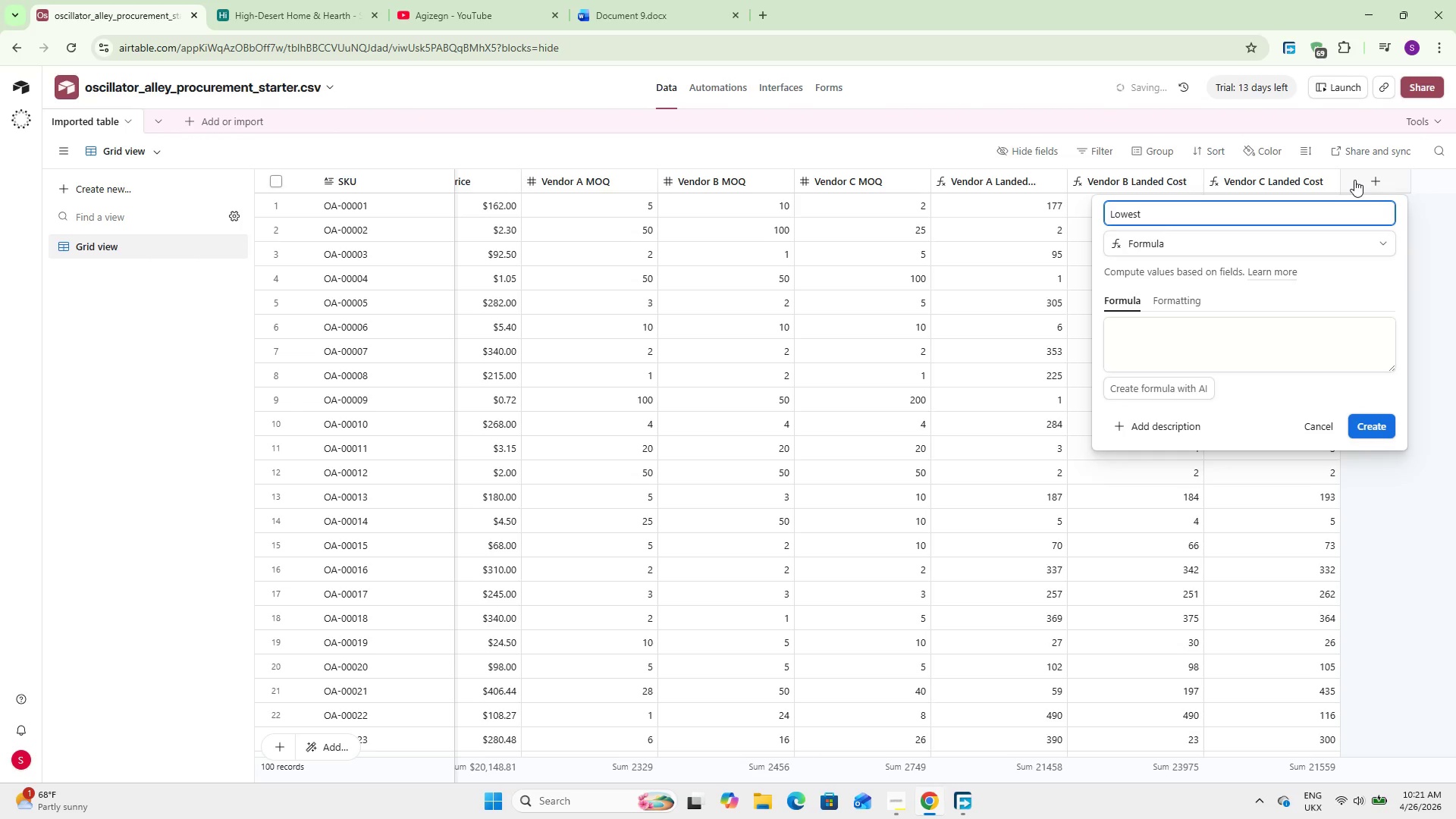 
type( Landed Cost)
 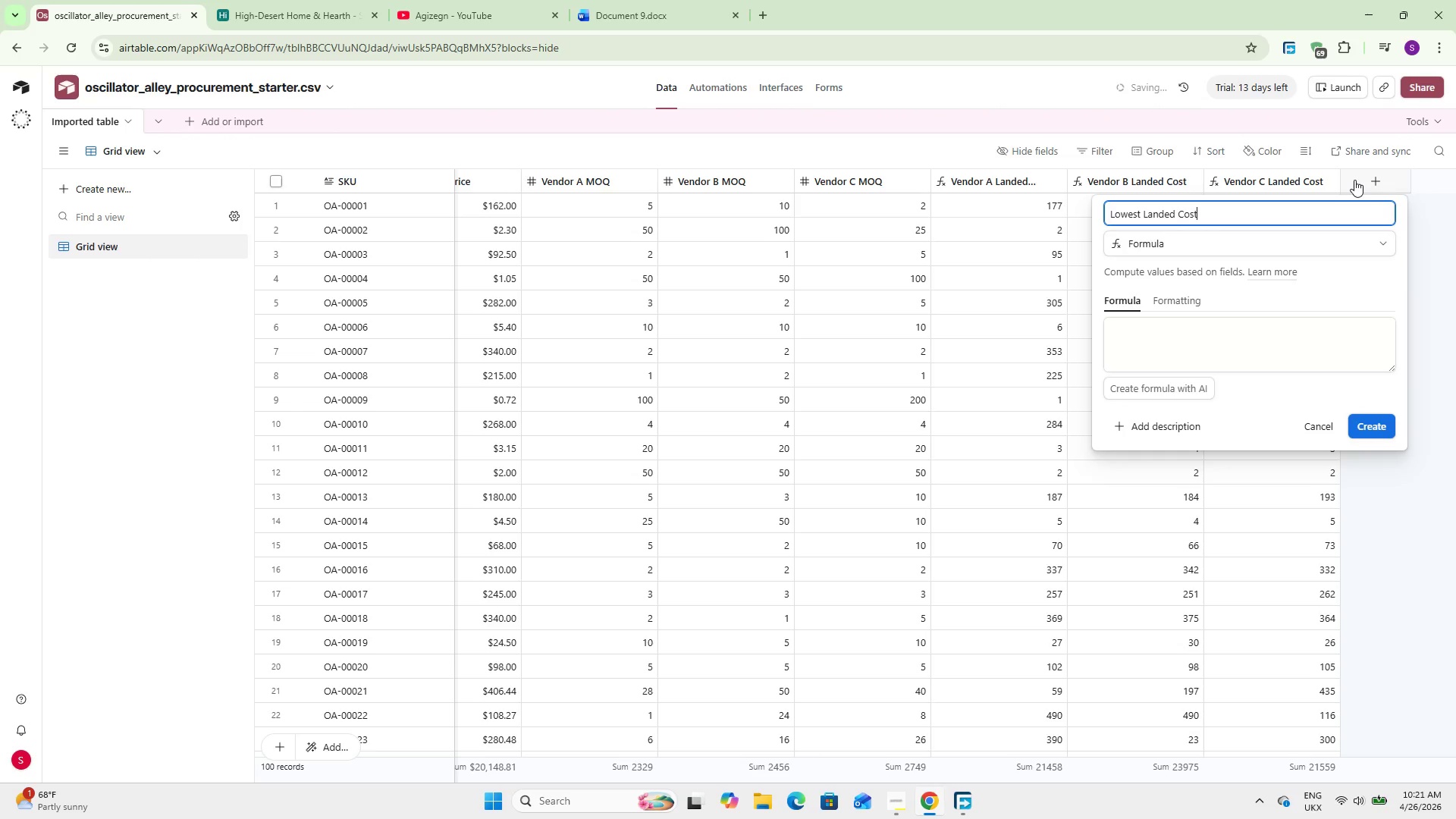 
left_click([1214, 339])
 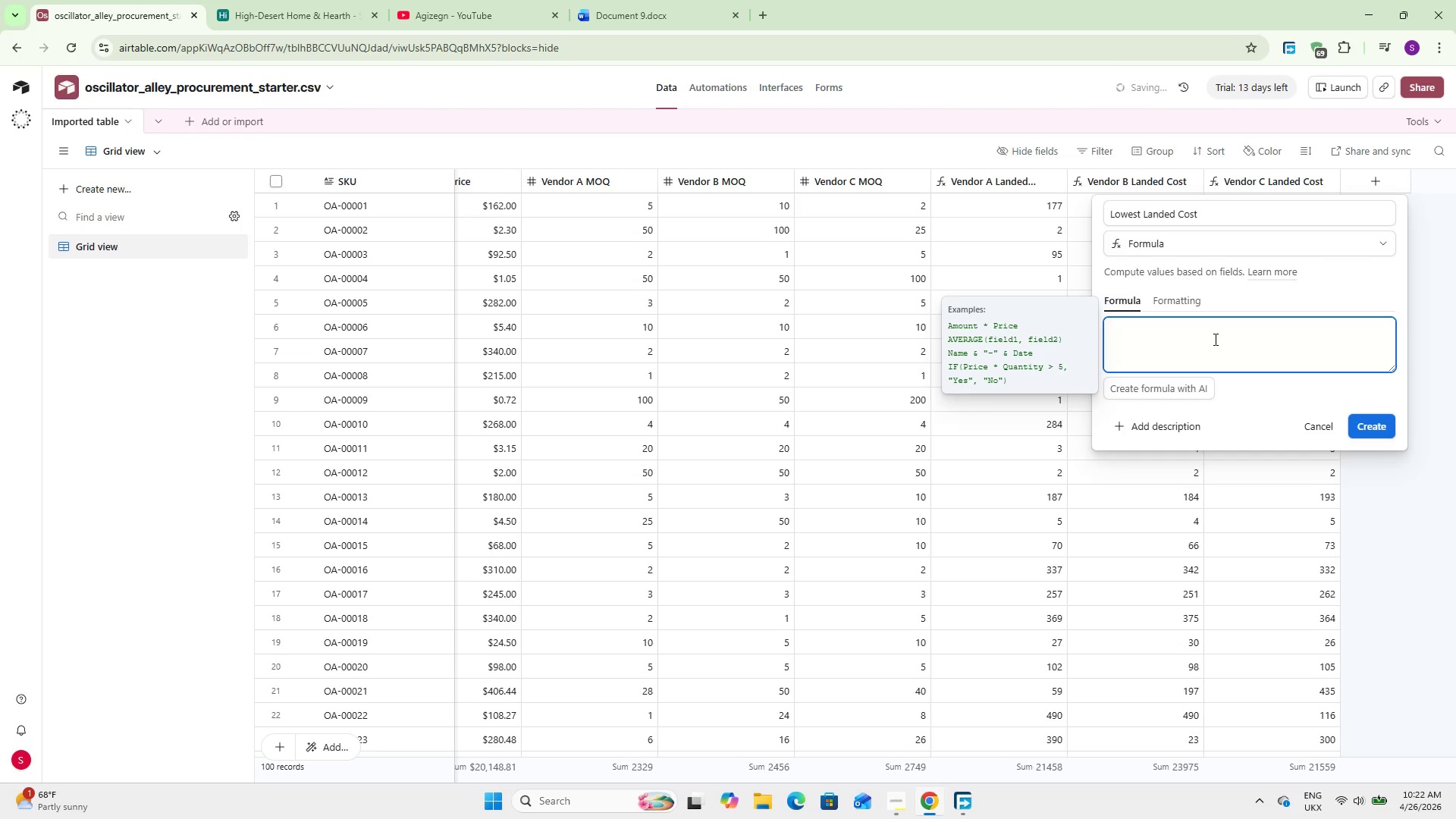 
type(Min)
 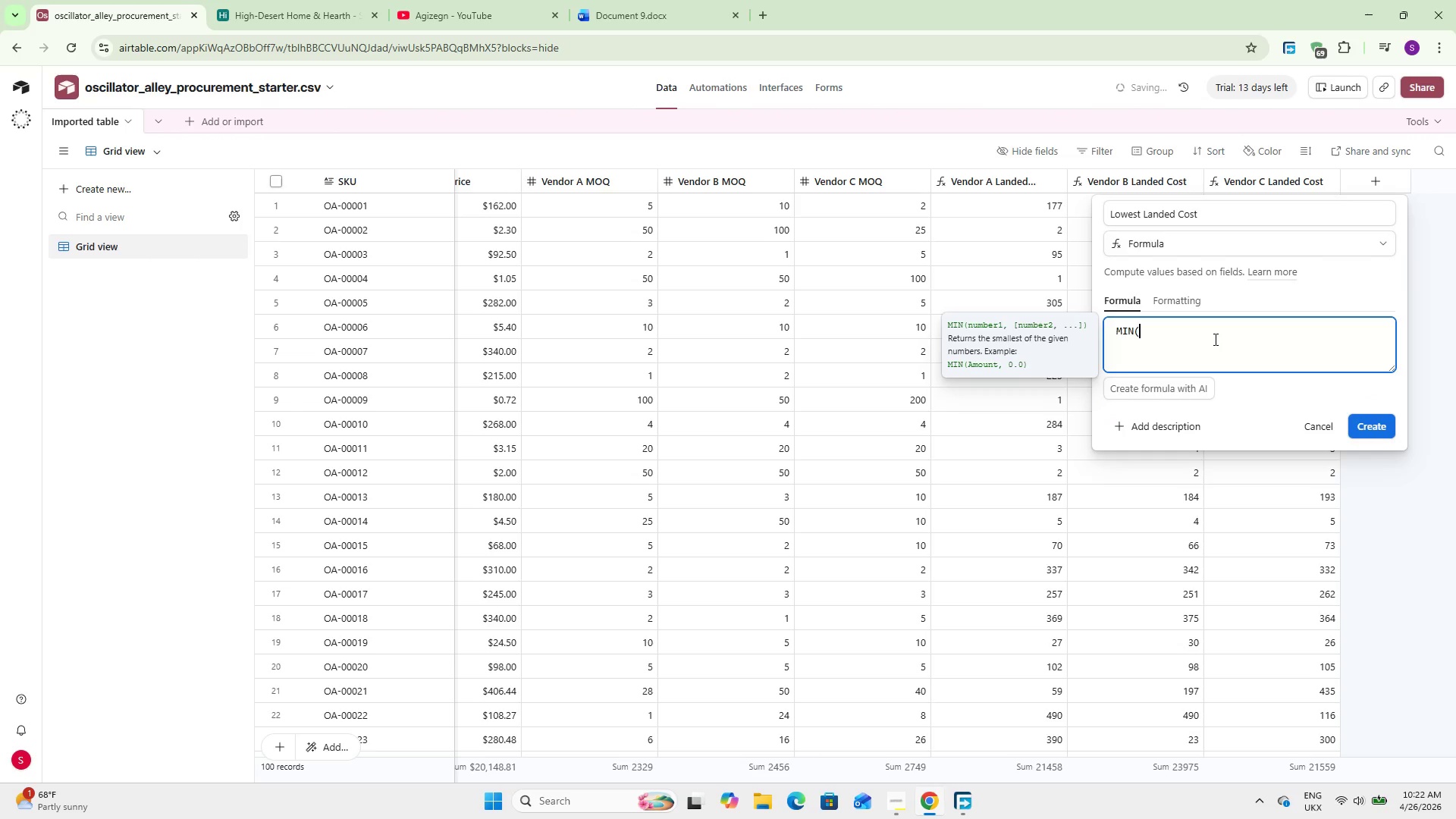 
key(Enter)
 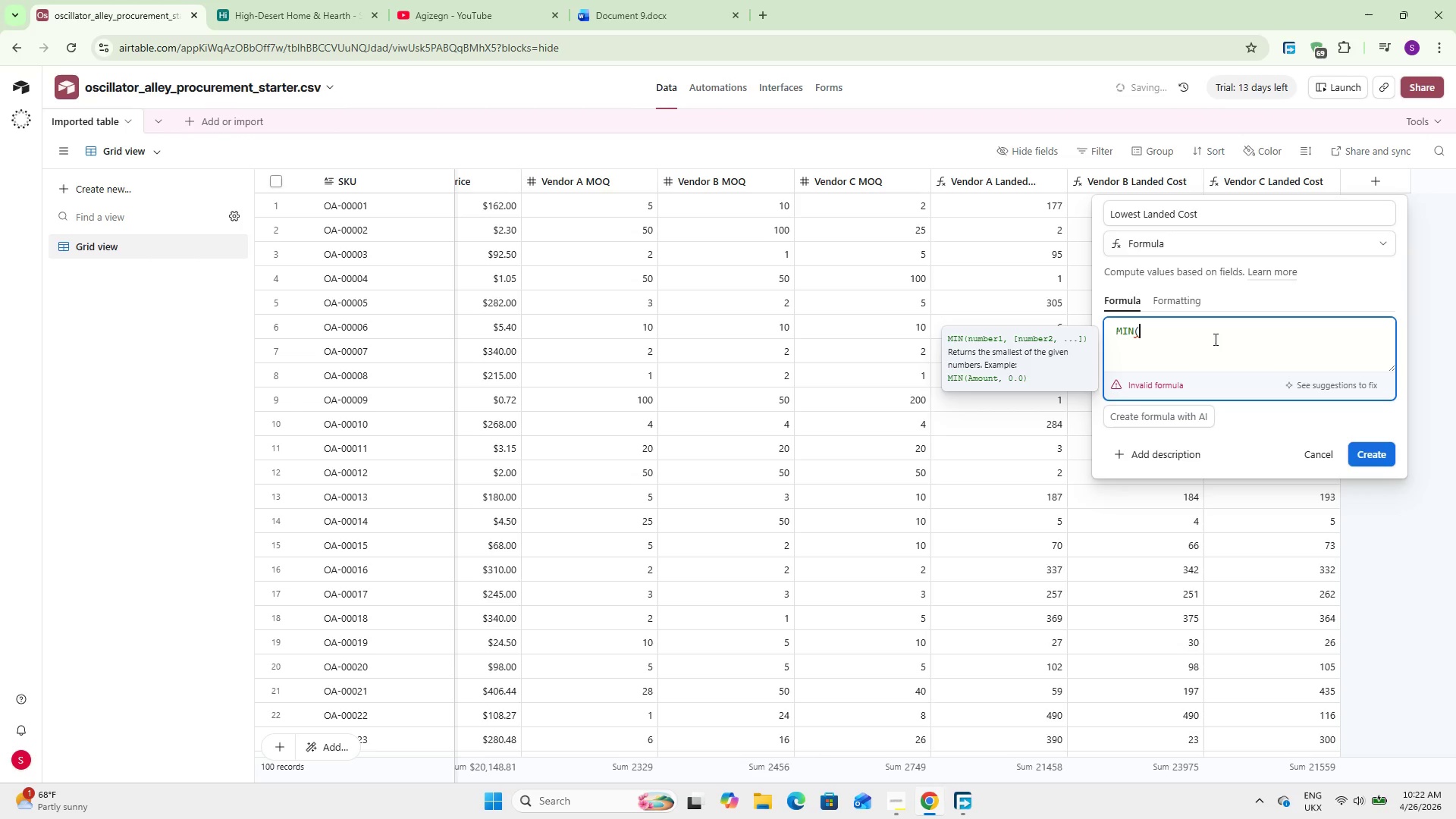 
type(Vendor)
 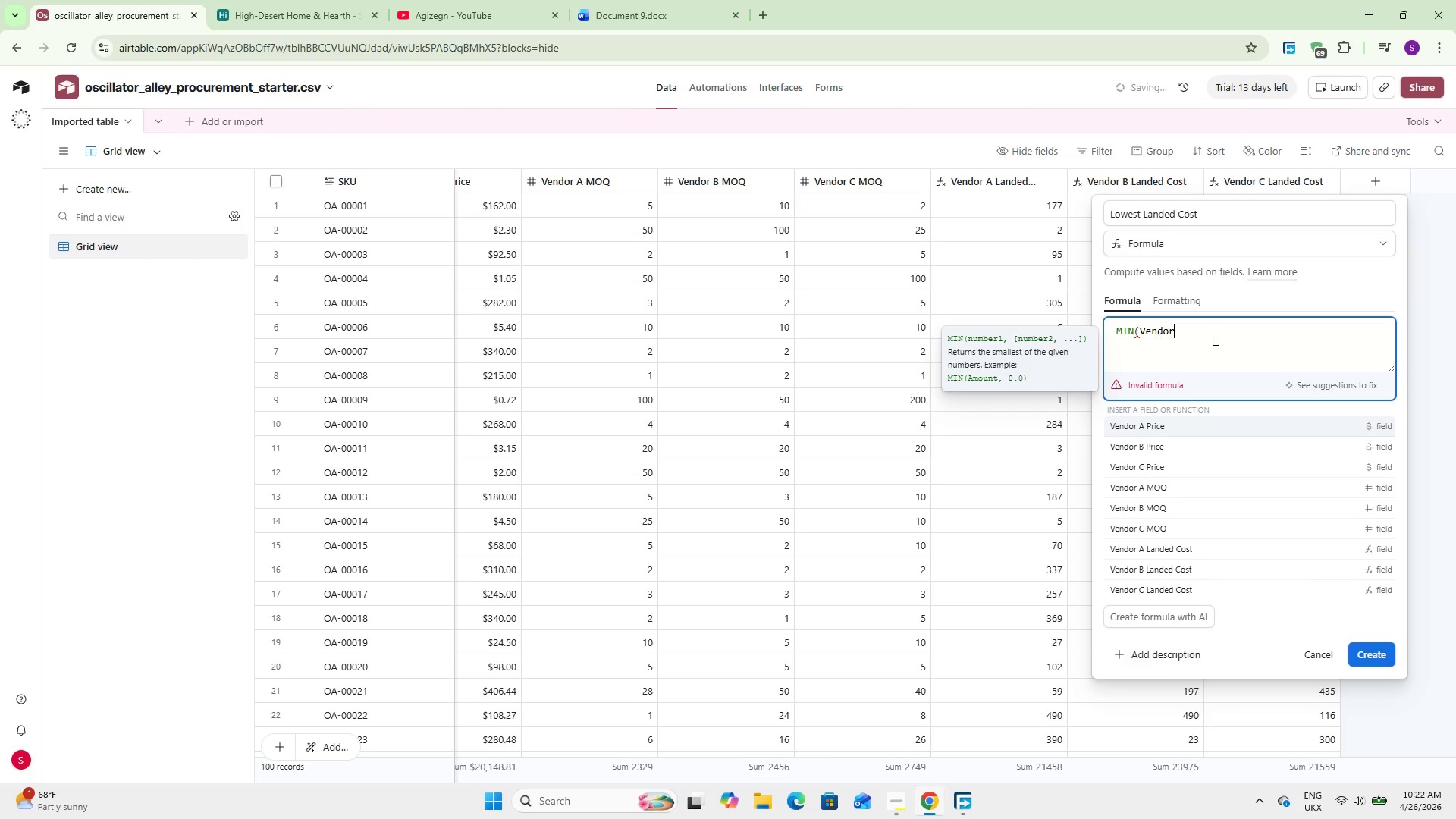 
hold_key(key=ArrowDown, duration=0.66)
 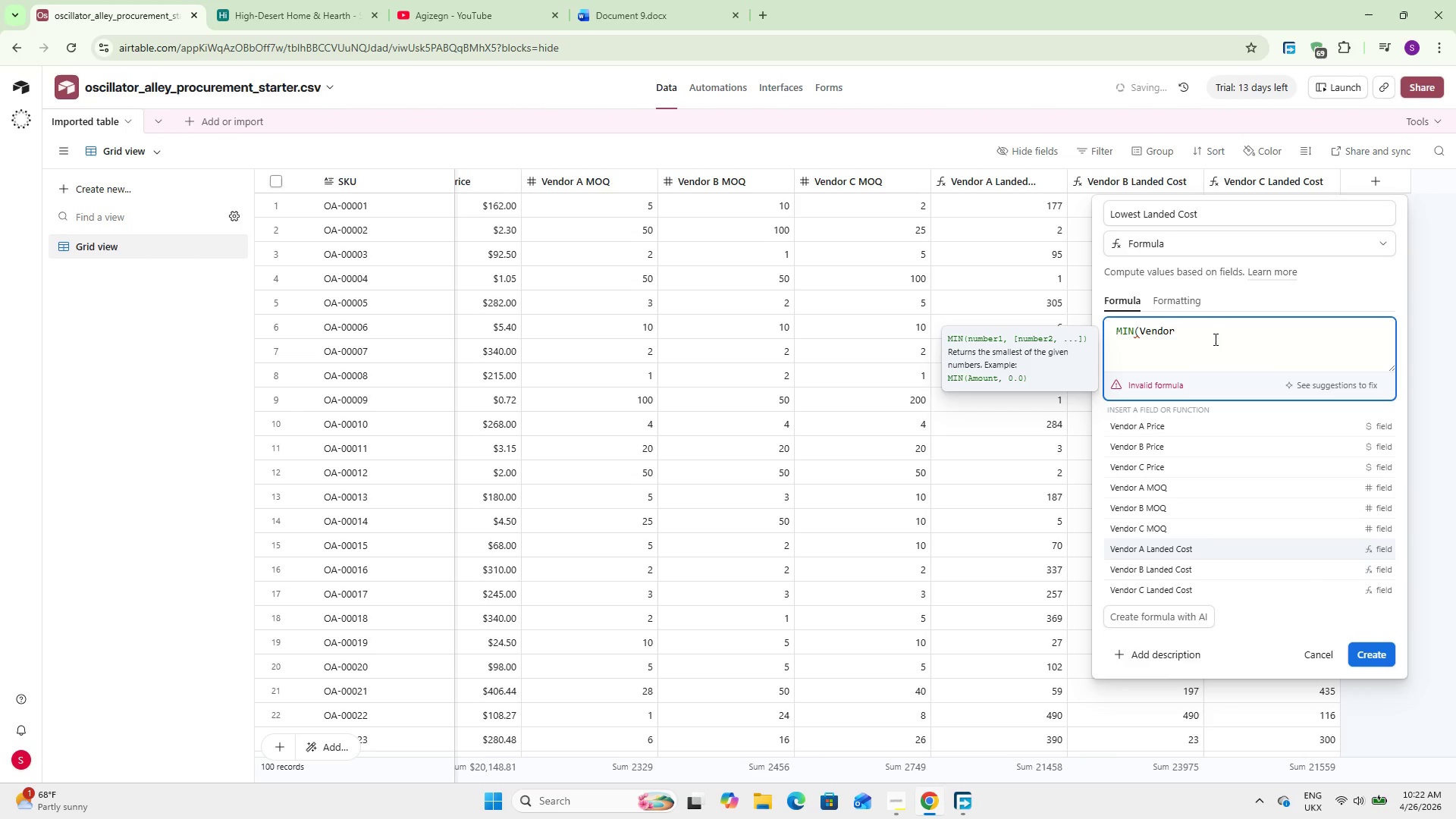 
key(ArrowDown)
 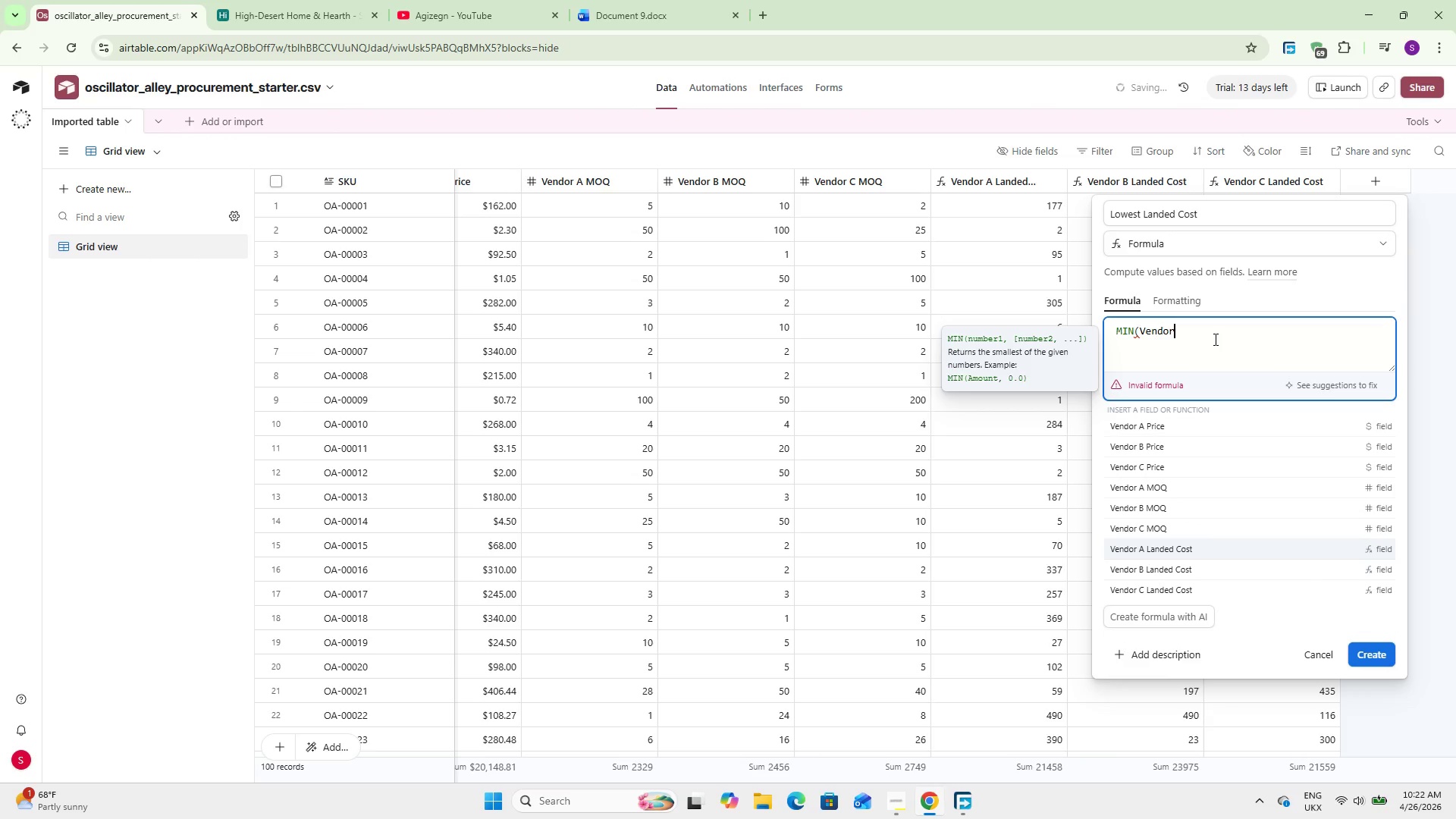 
key(ArrowUp)
 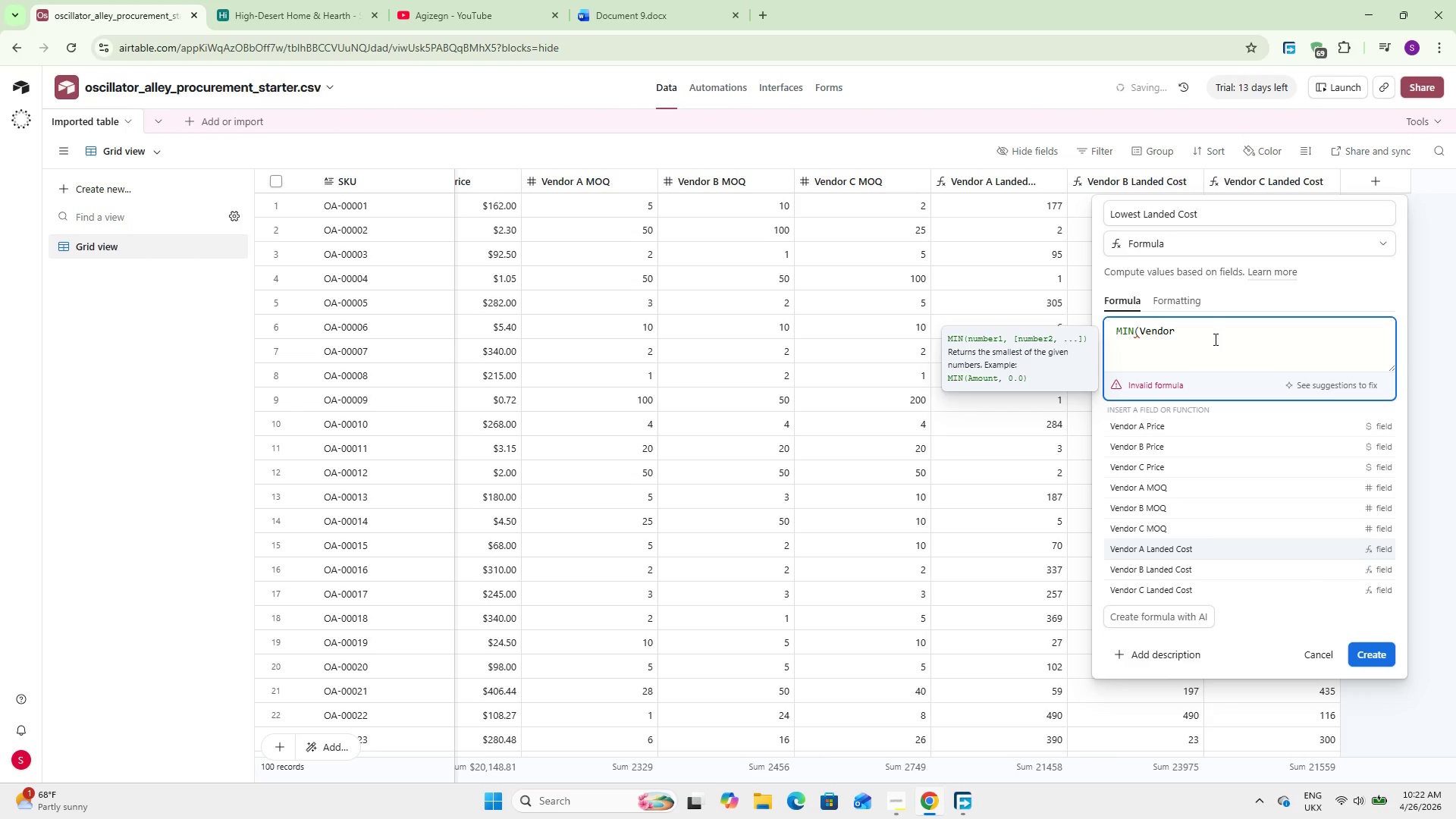 
key(Delete)
 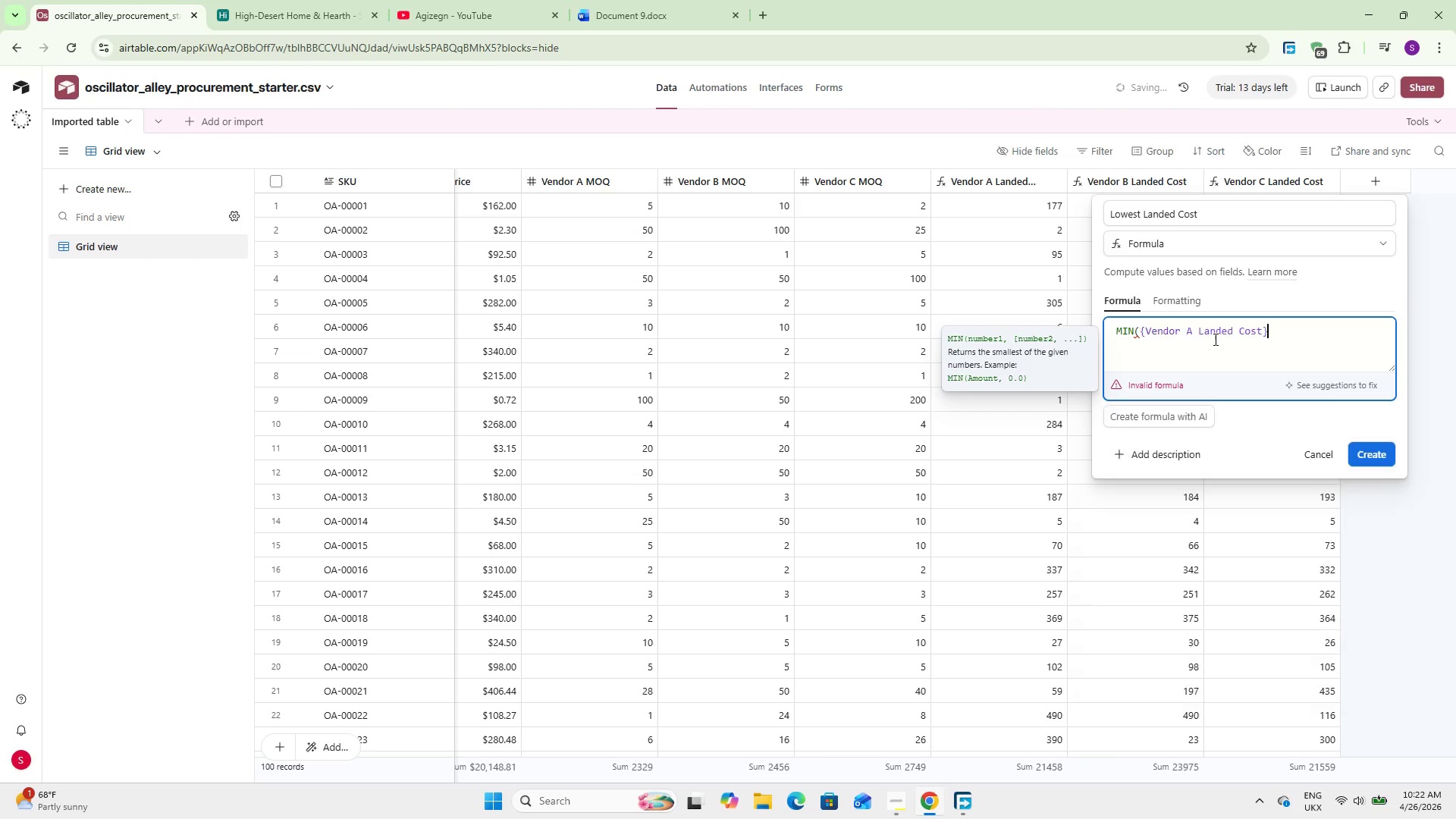 
key(Enter)
 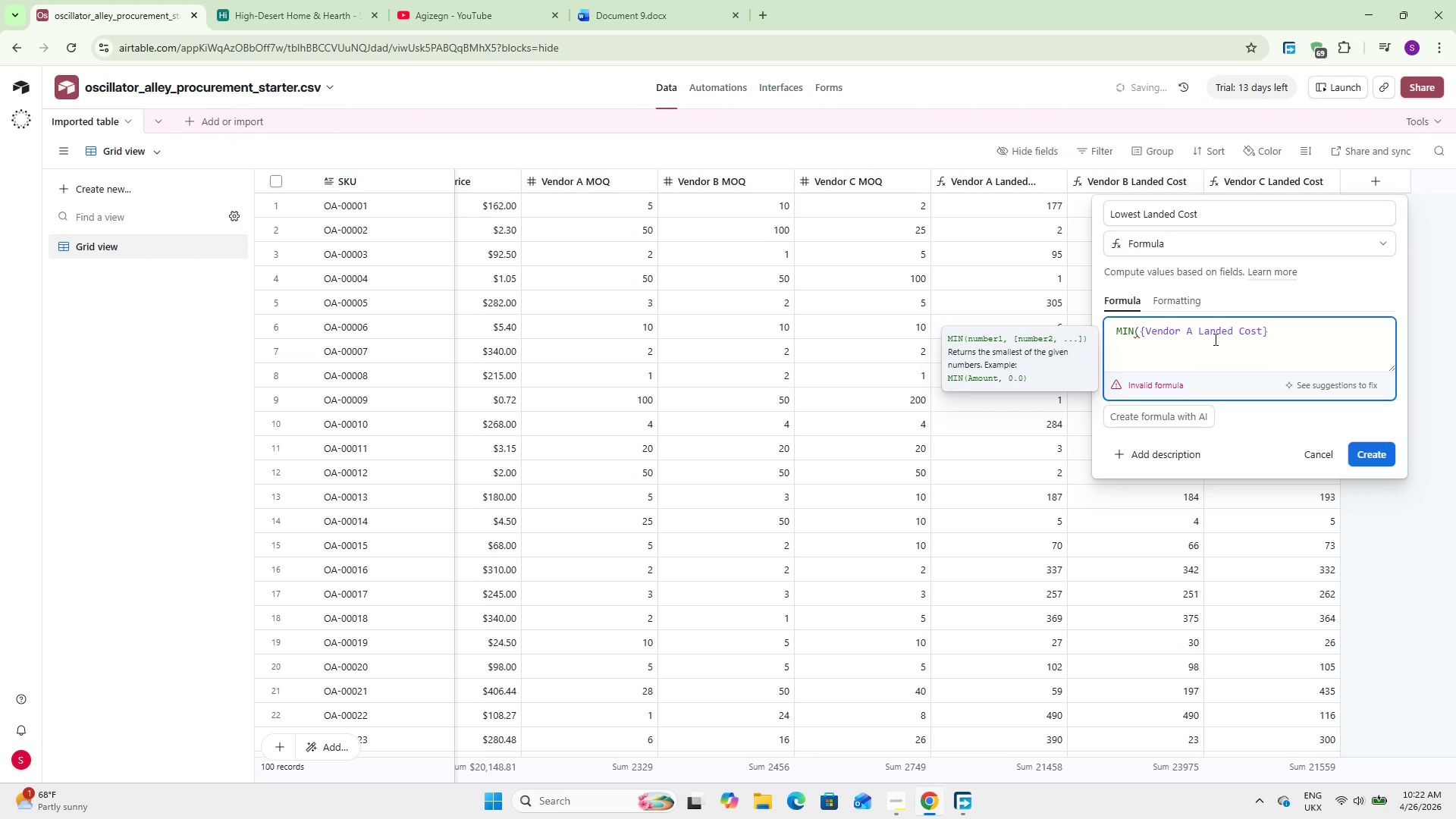 
type(, Vendir)
key(Backspace)
key(Backspace)
type(or)
 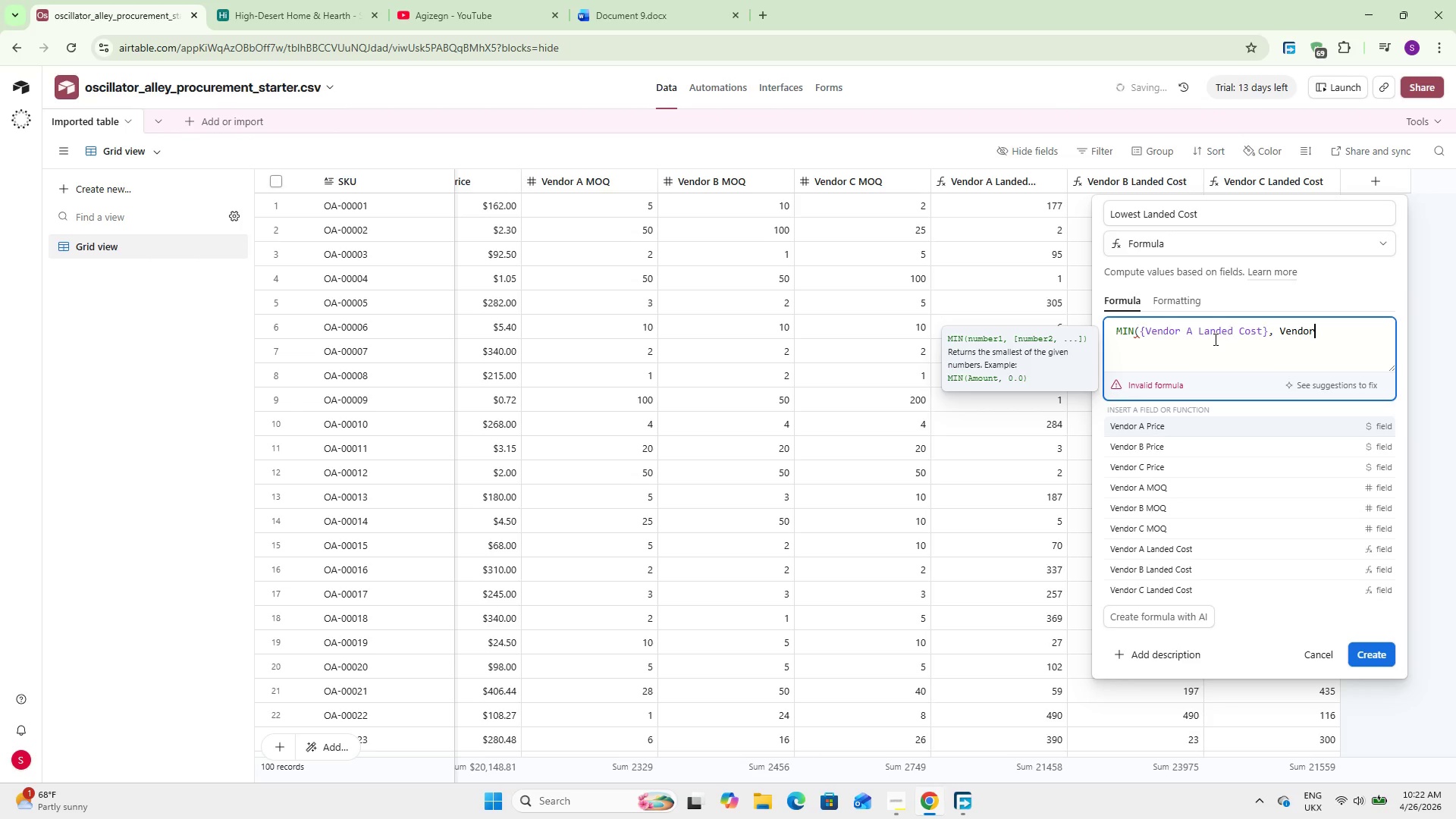 
key(ArrowDown)
 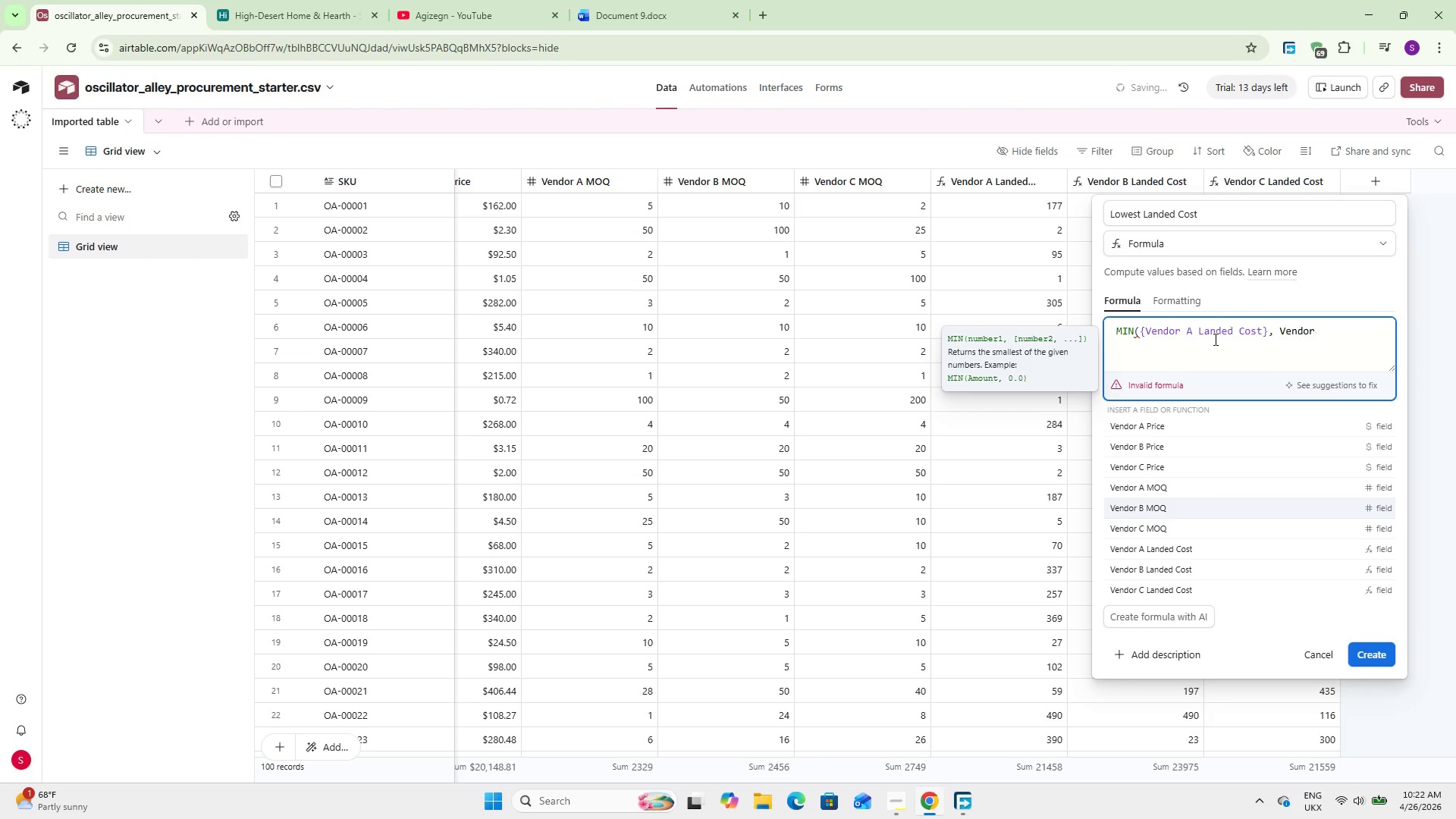 
key(ArrowDown)
 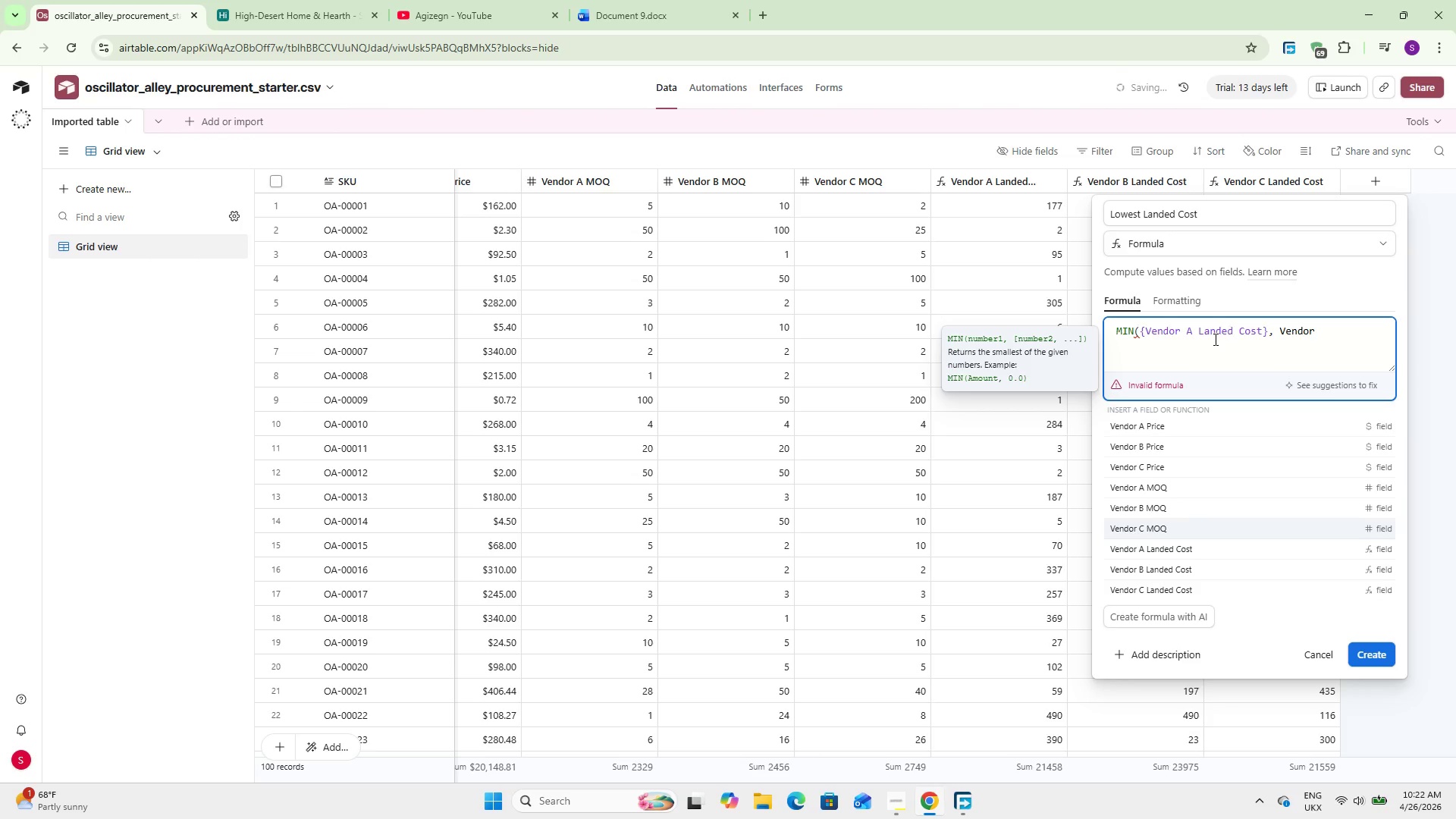 
key(ArrowDown)
 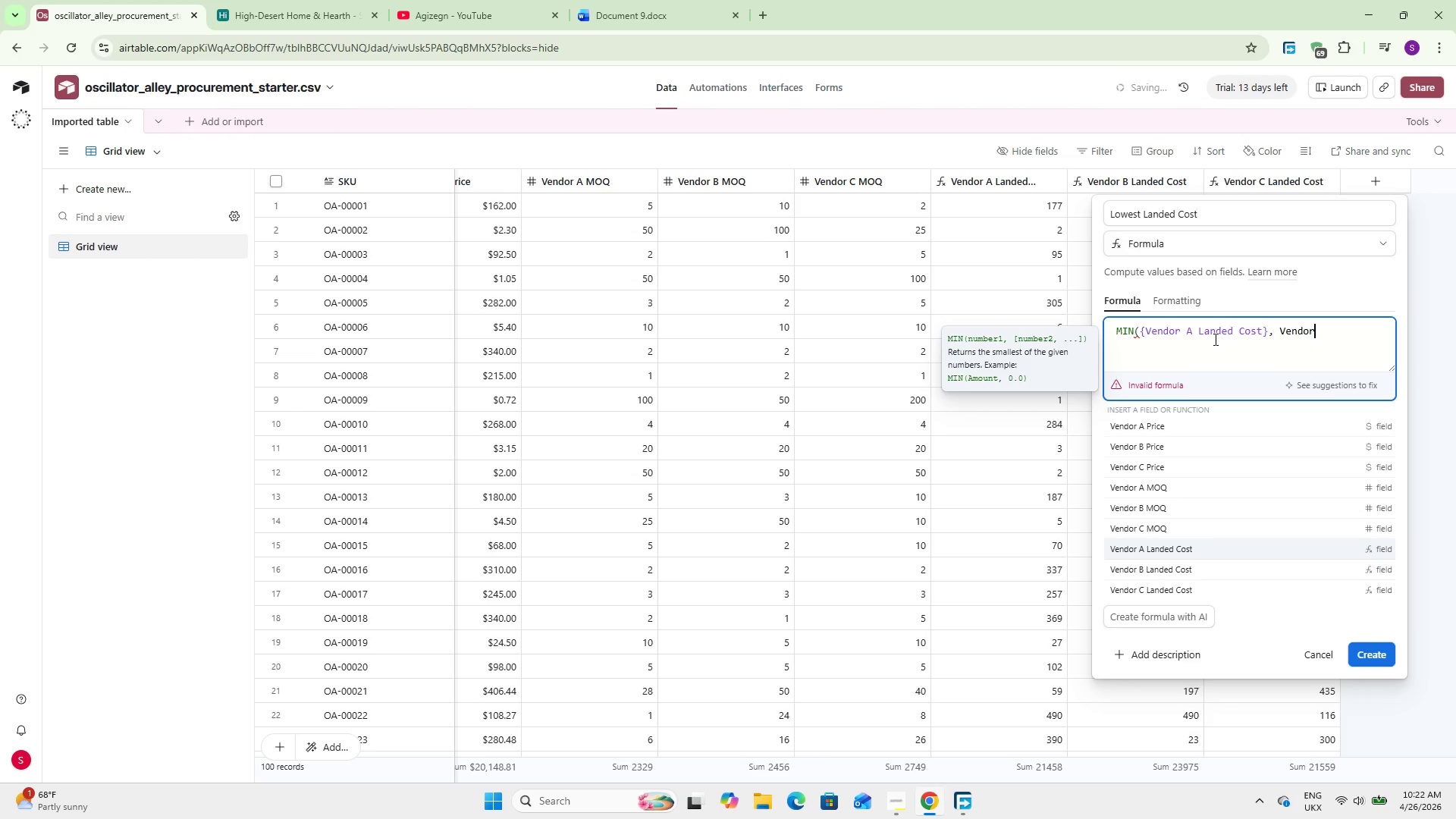 
key(ArrowDown)
 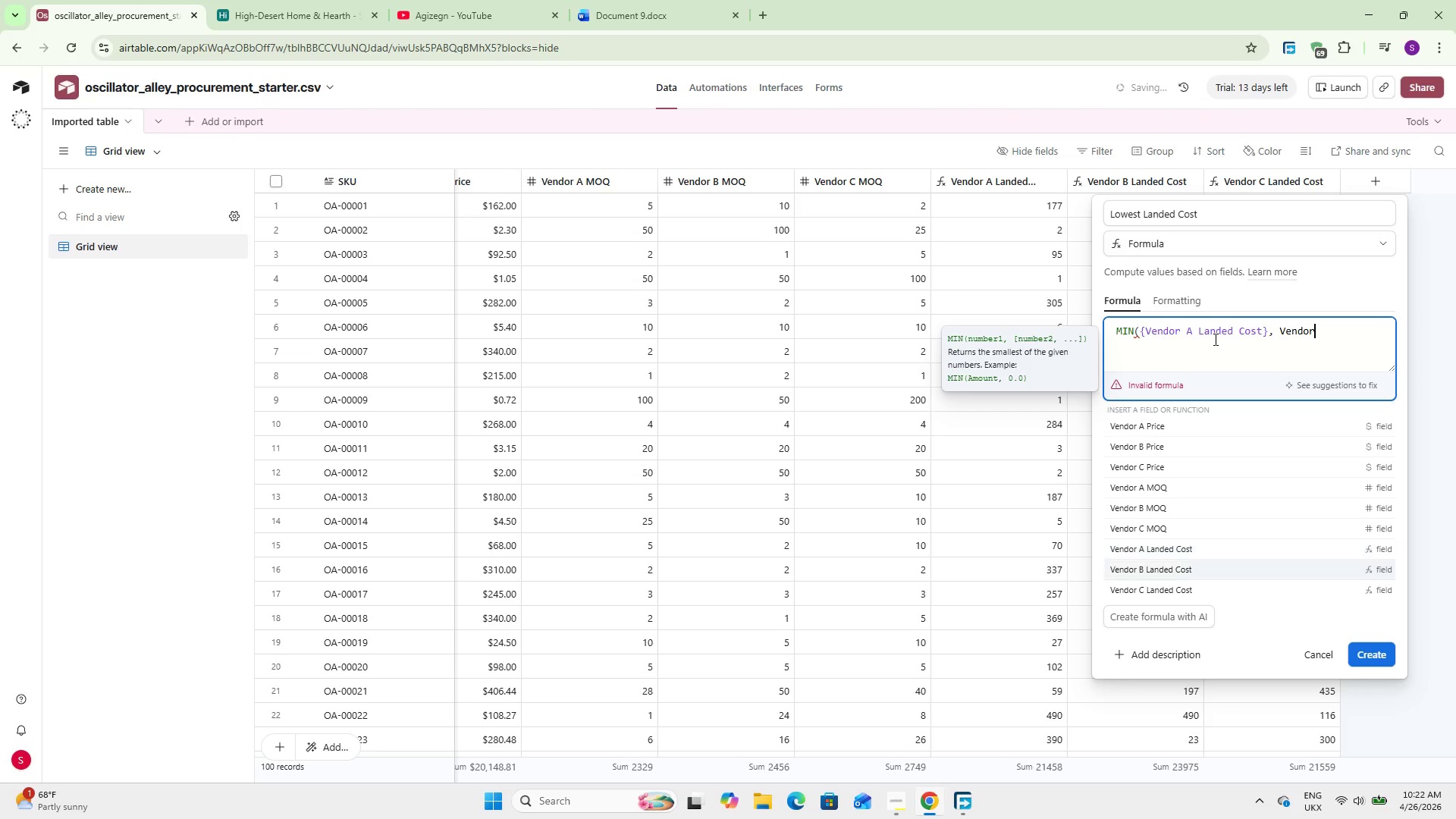 
key(ArrowDown)
 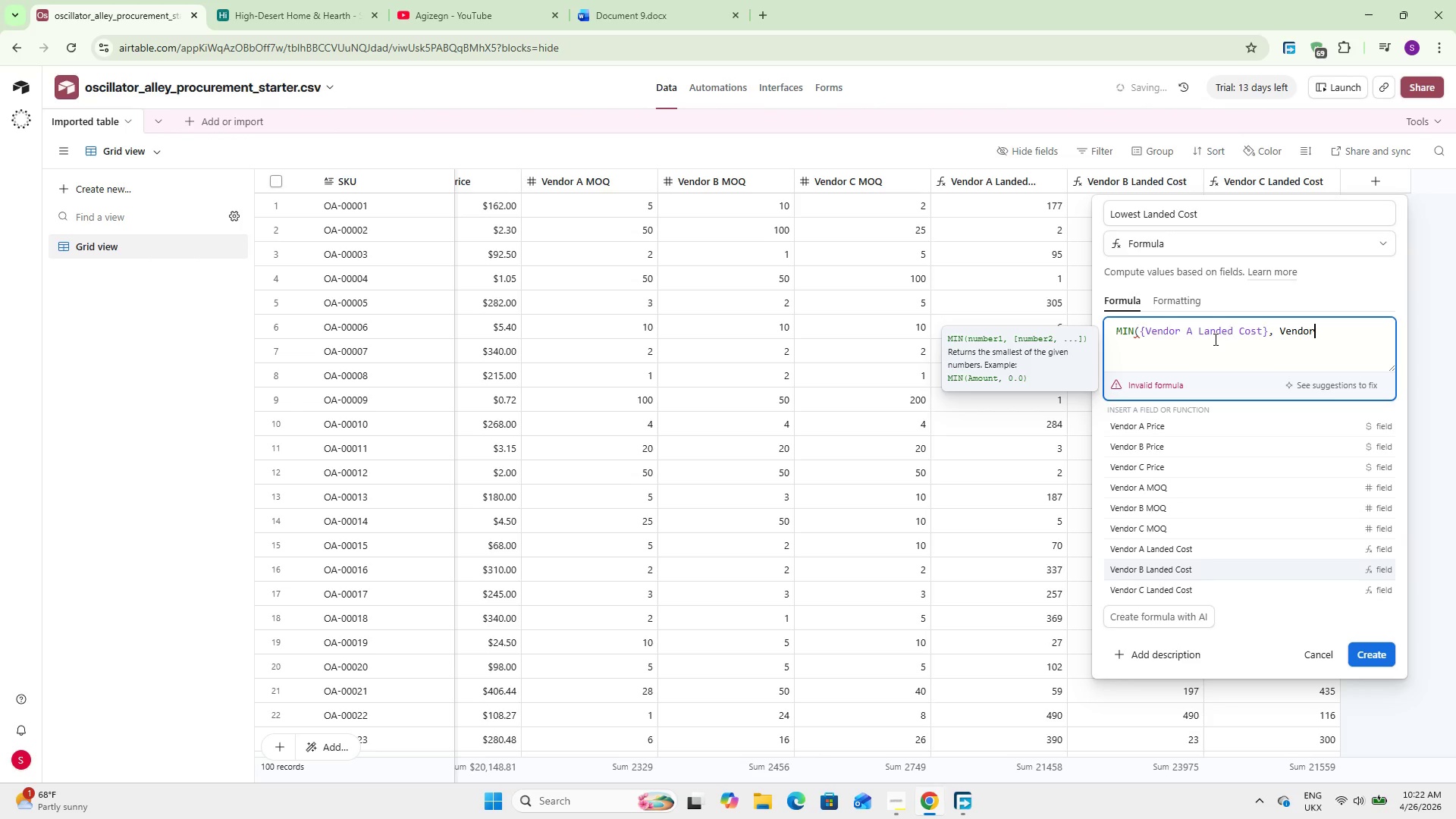 
key(ArrowDown)
 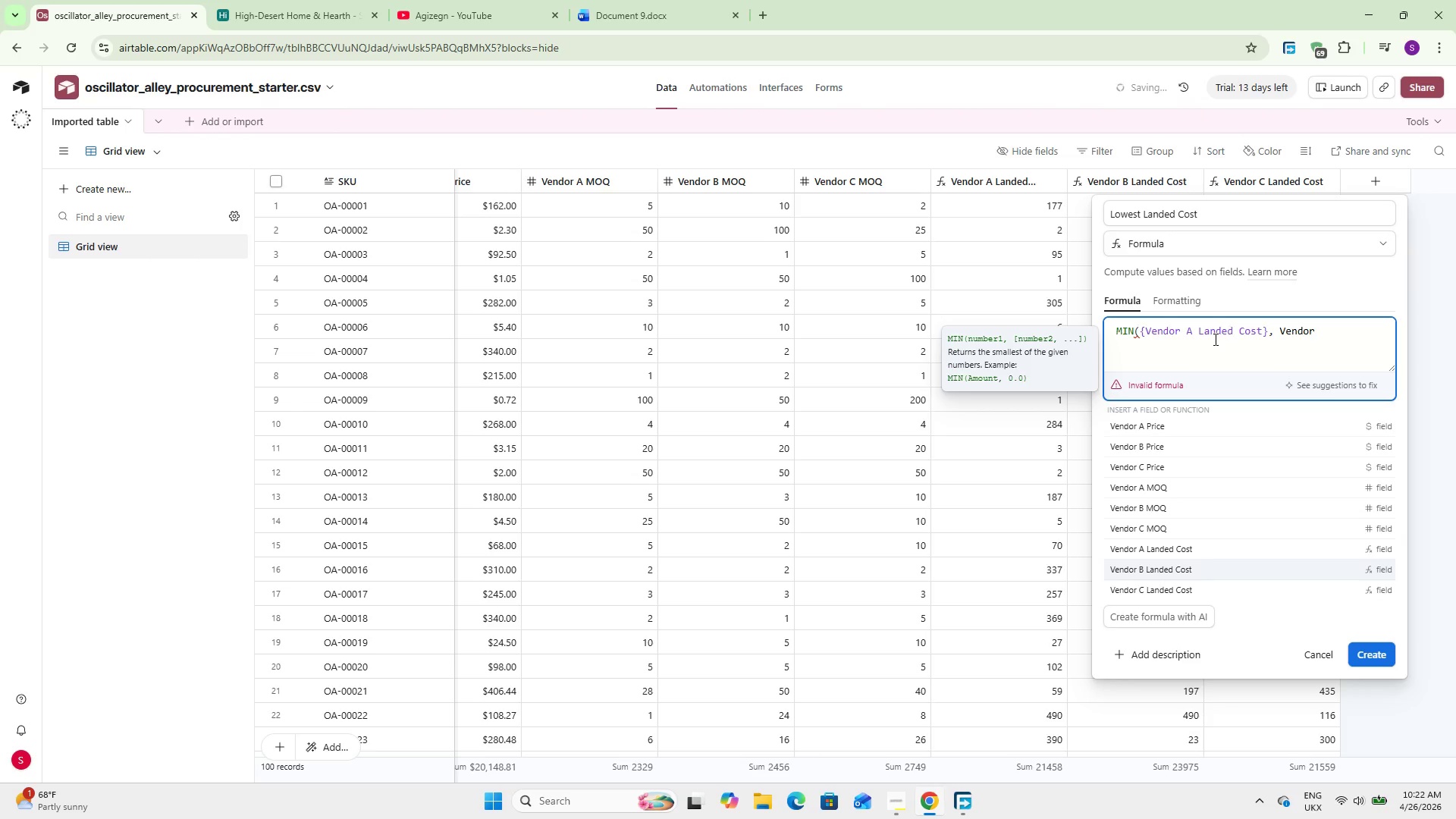 
key(ArrowDown)
 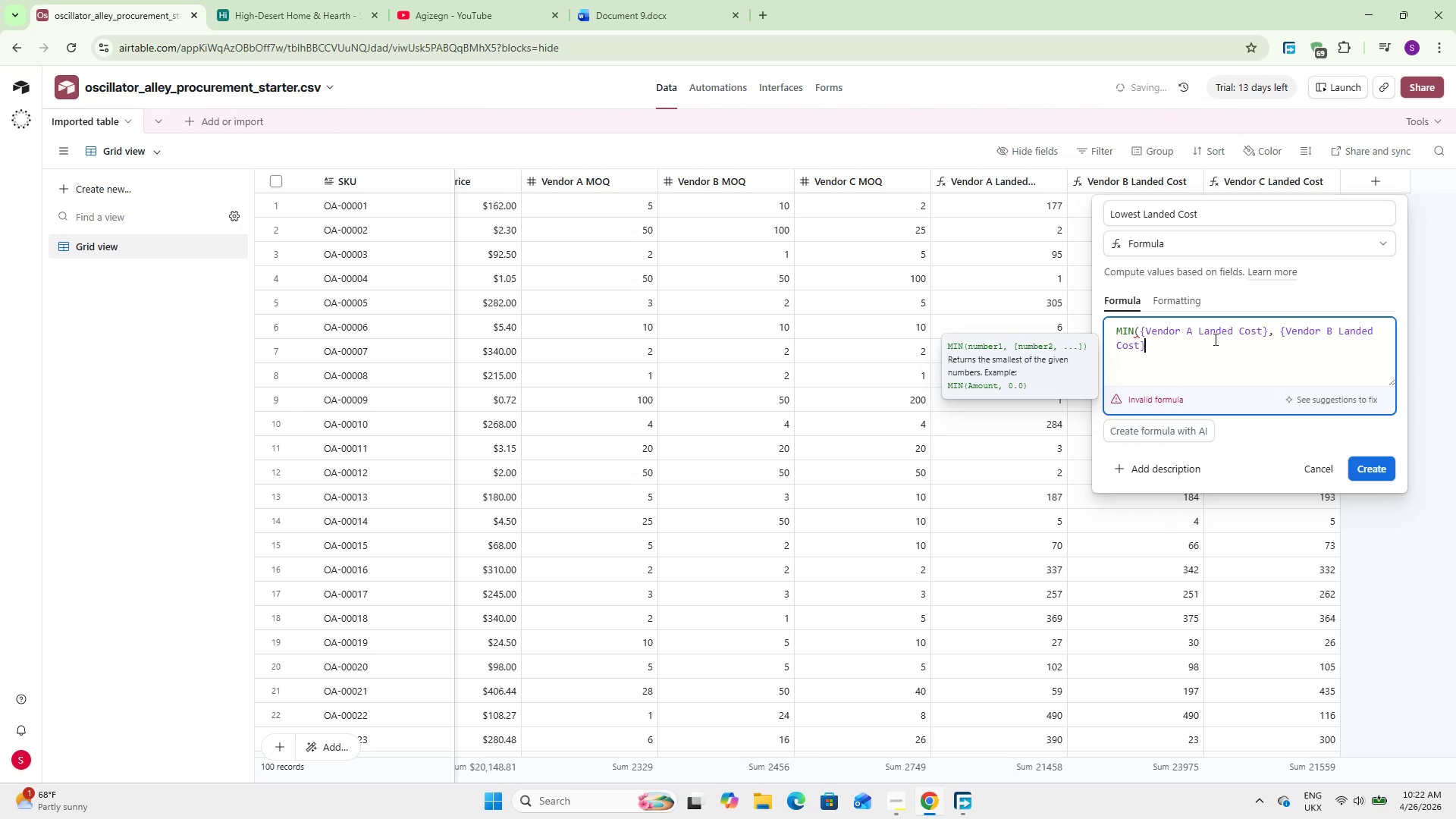 
key(Enter)
 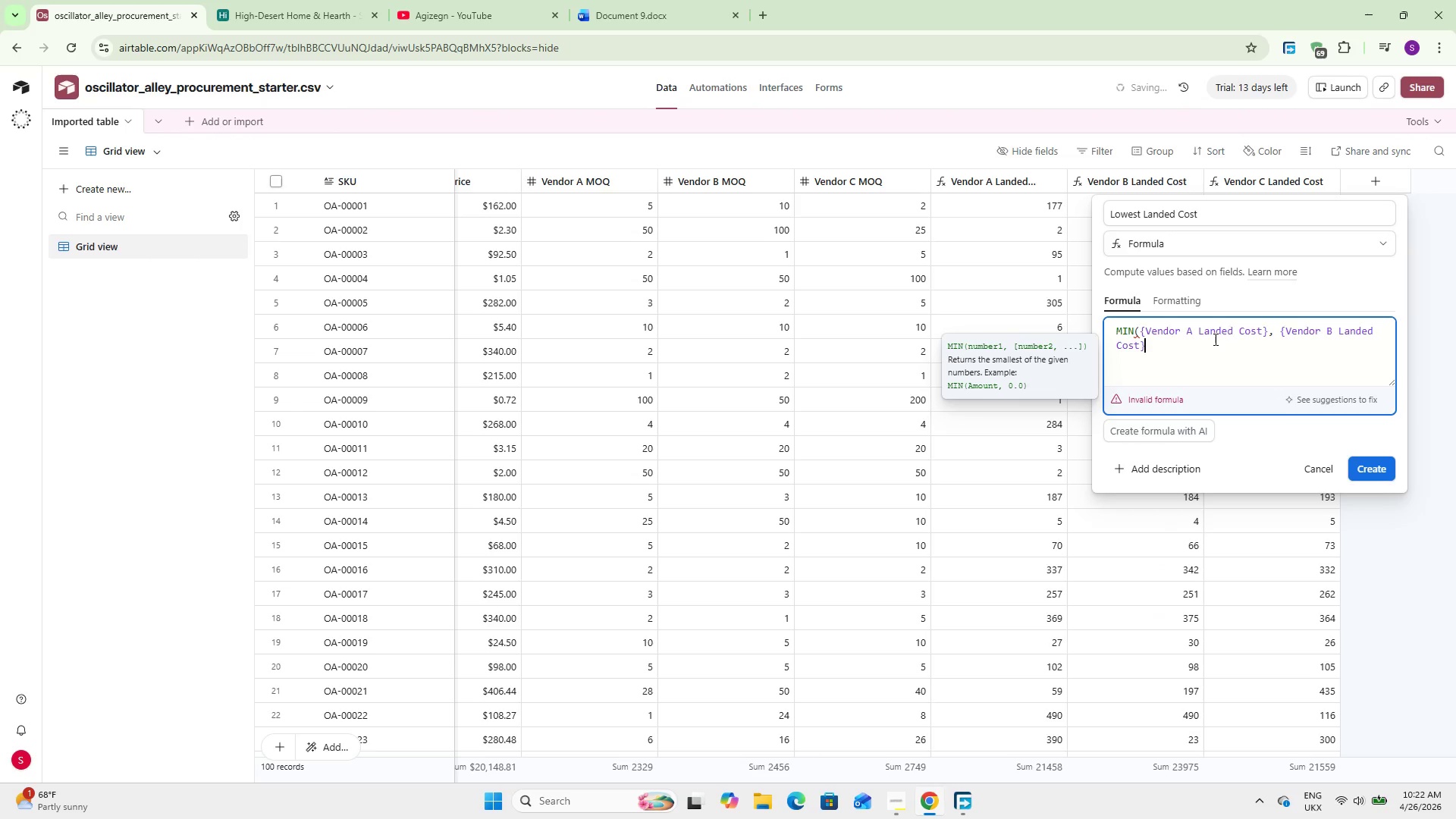 
wait(5.12)
 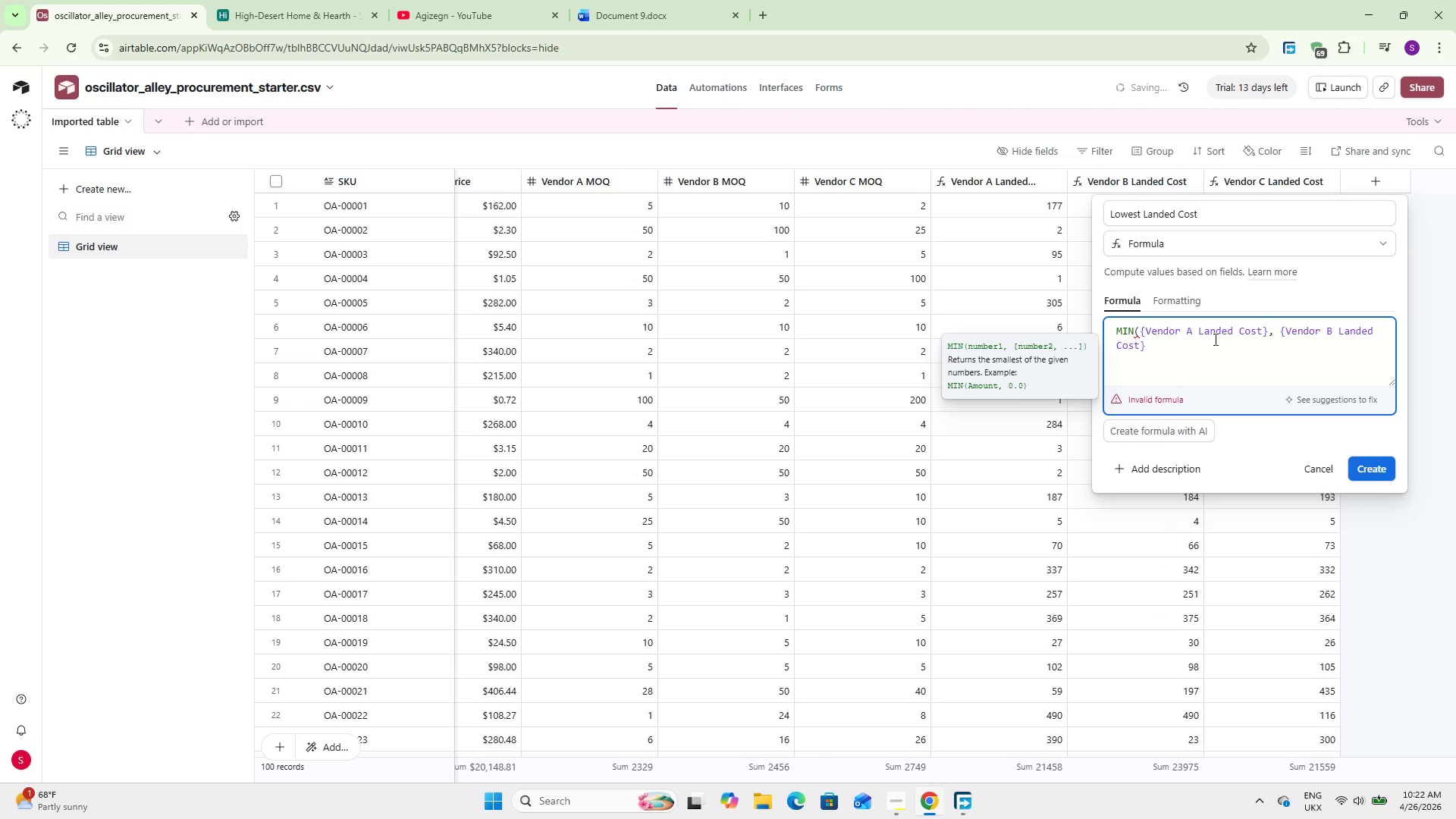 
type(, Vendor)
 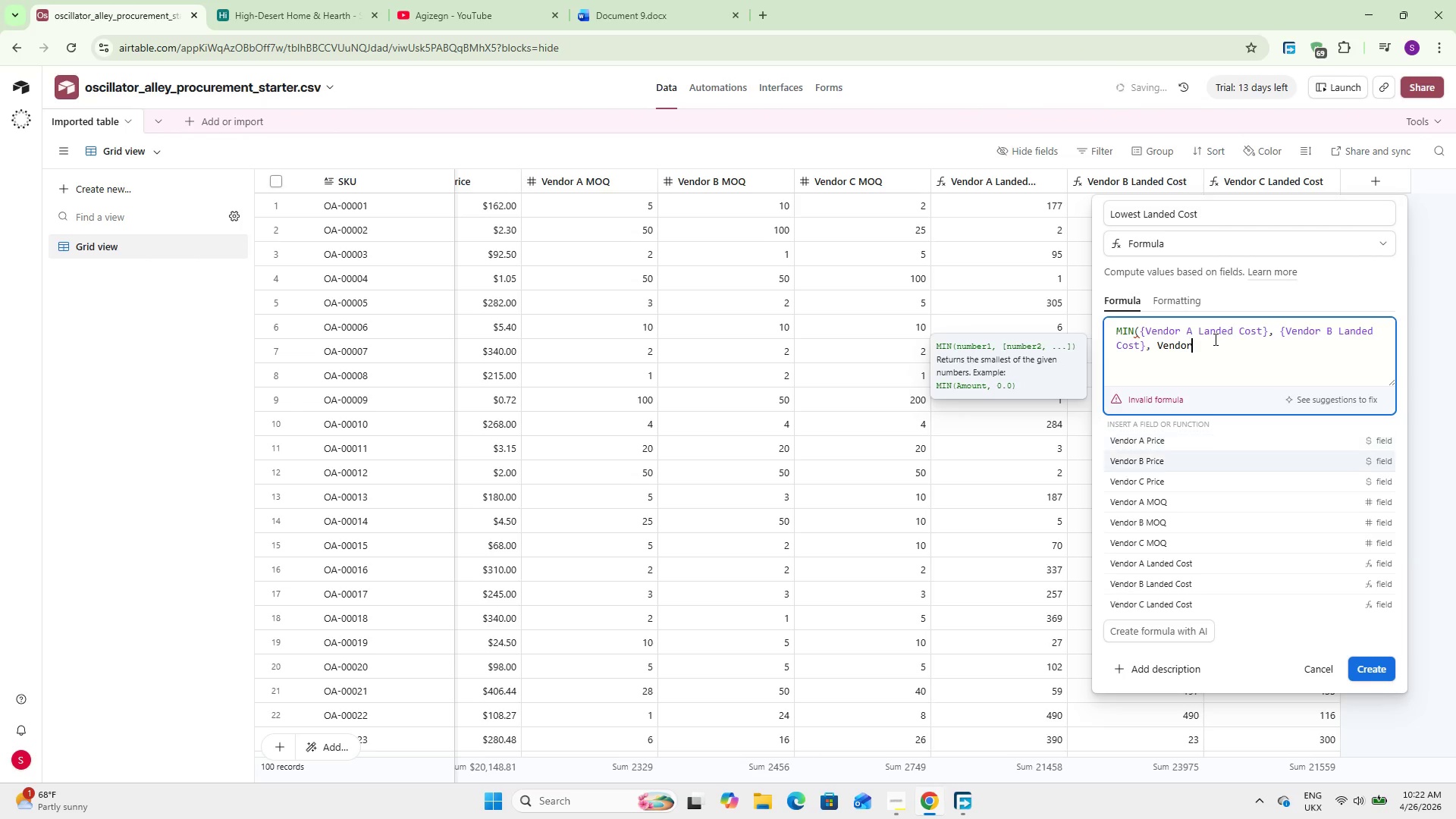 
hold_key(key=ArrowDown, duration=0.78)
 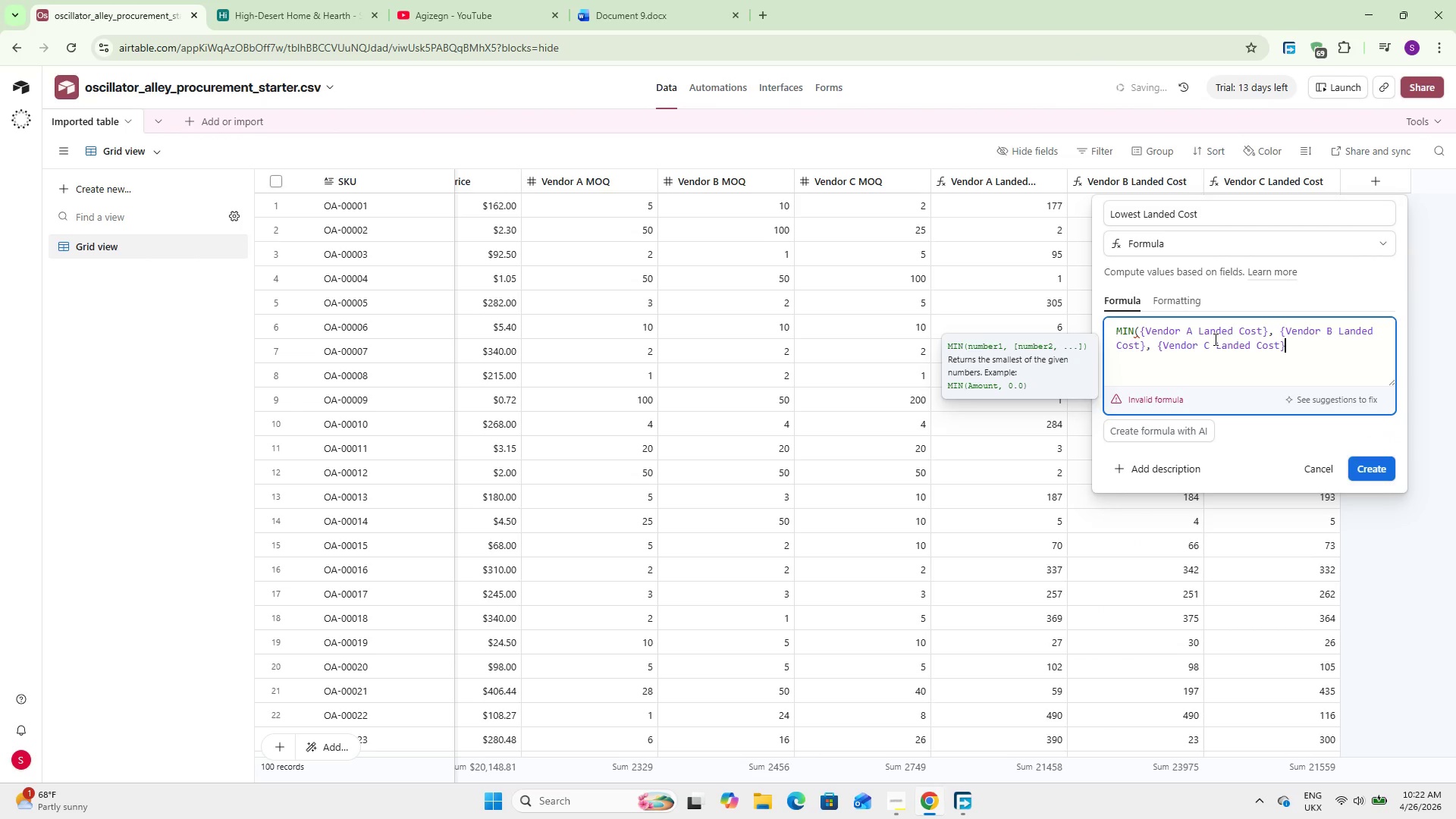 
key(Enter)
 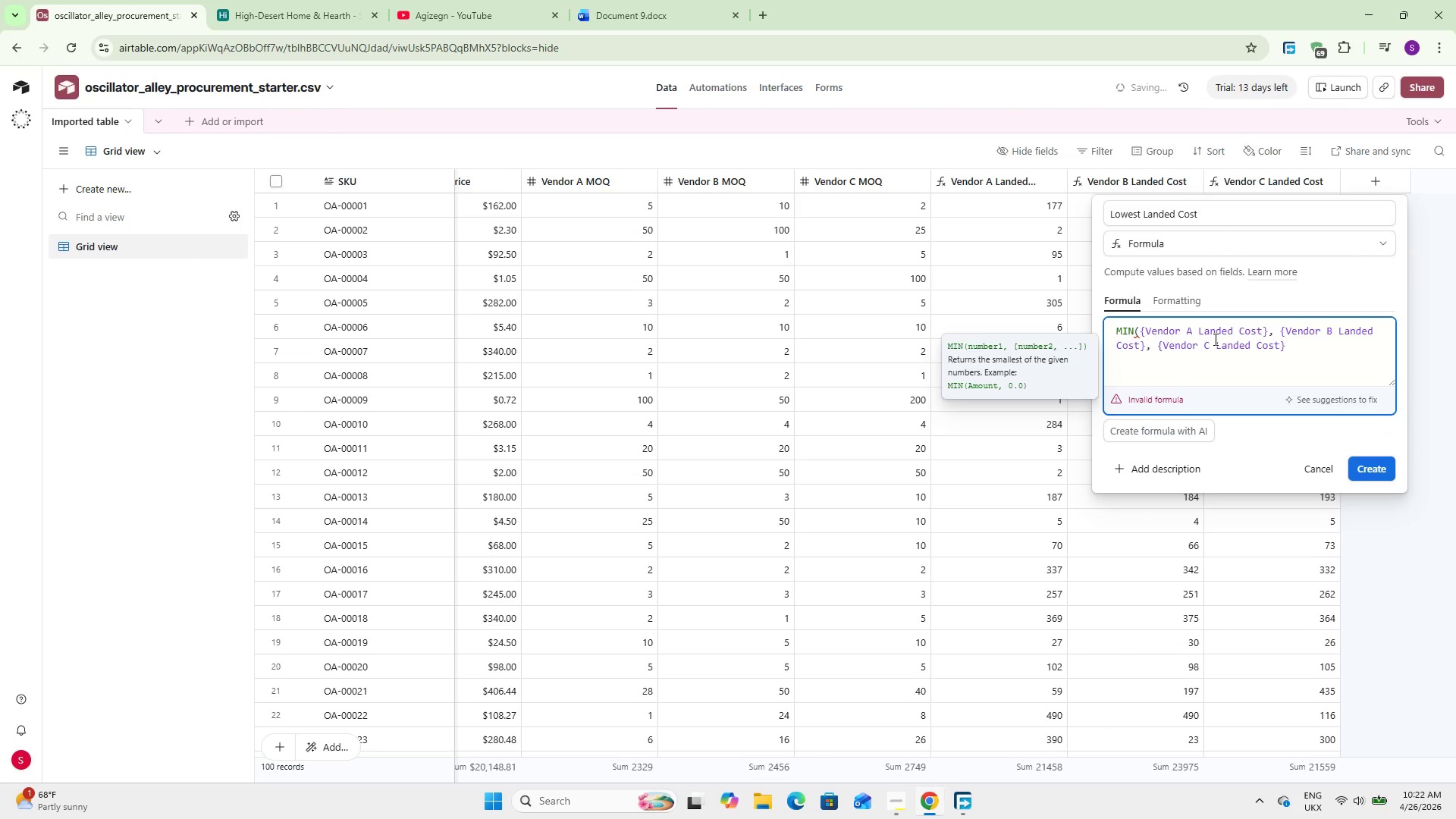 
key(Shift+0)
 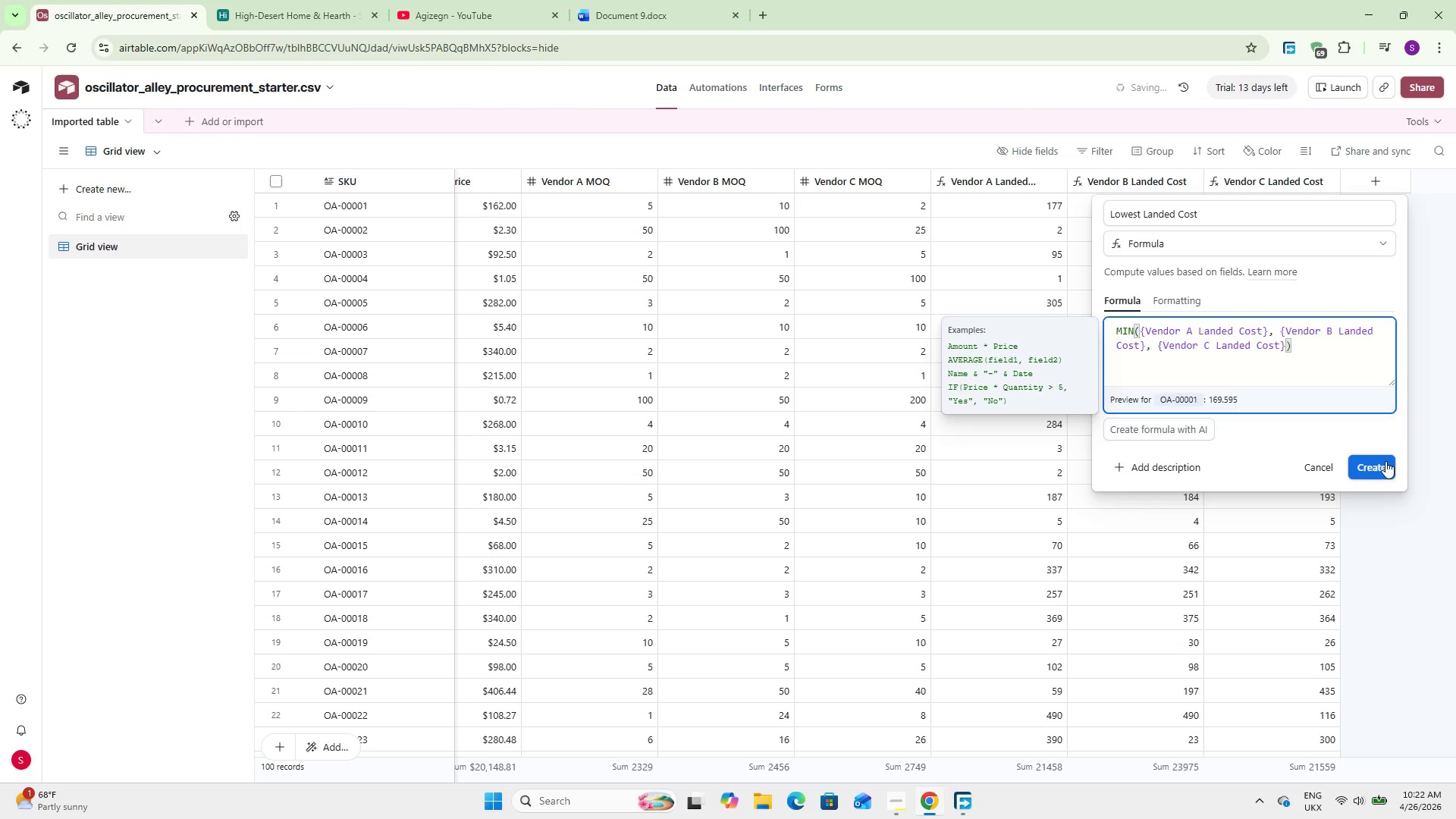 
wait(7.14)
 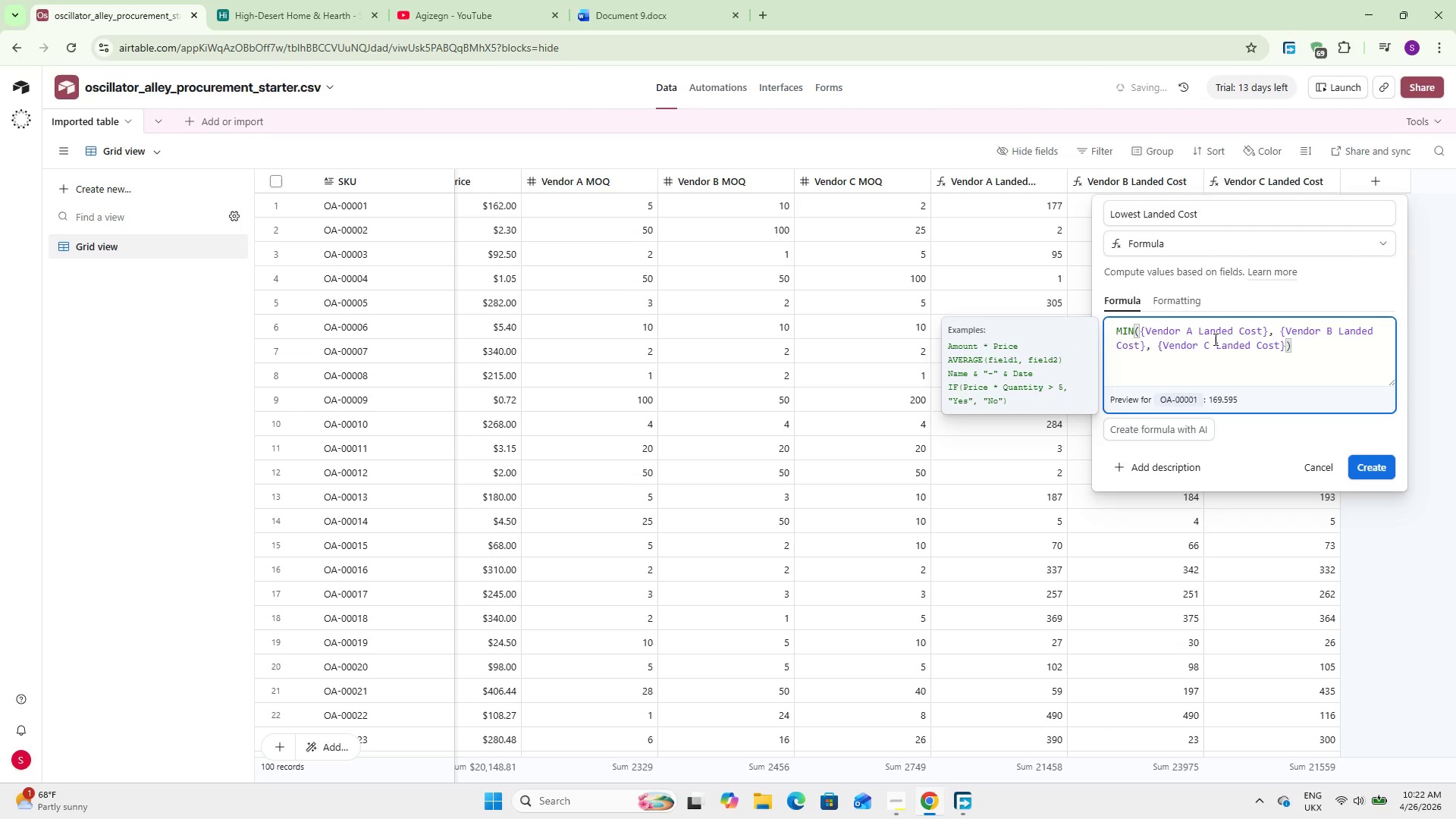 
left_click([1167, 298])
 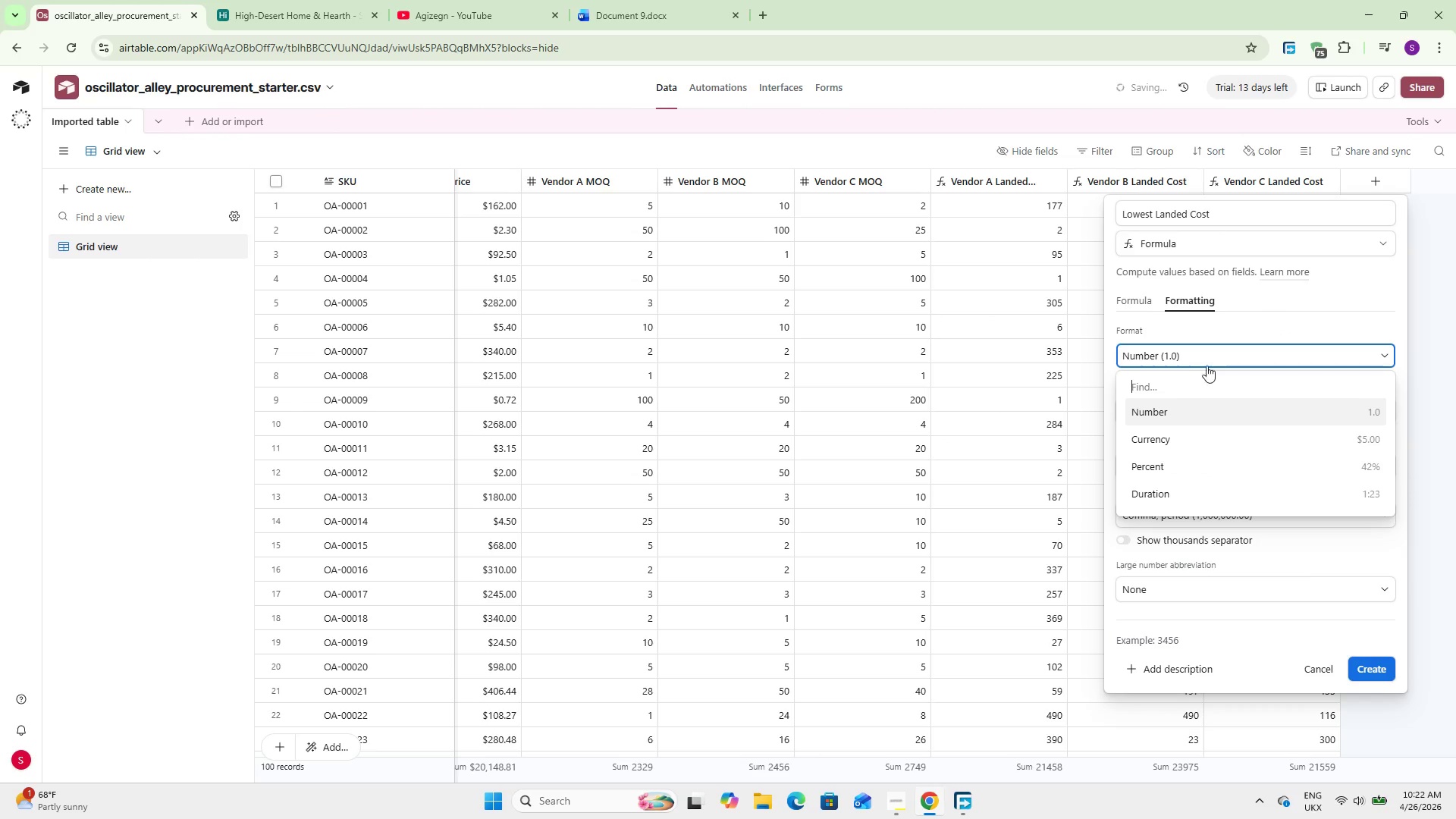 
left_click([1220, 356])
 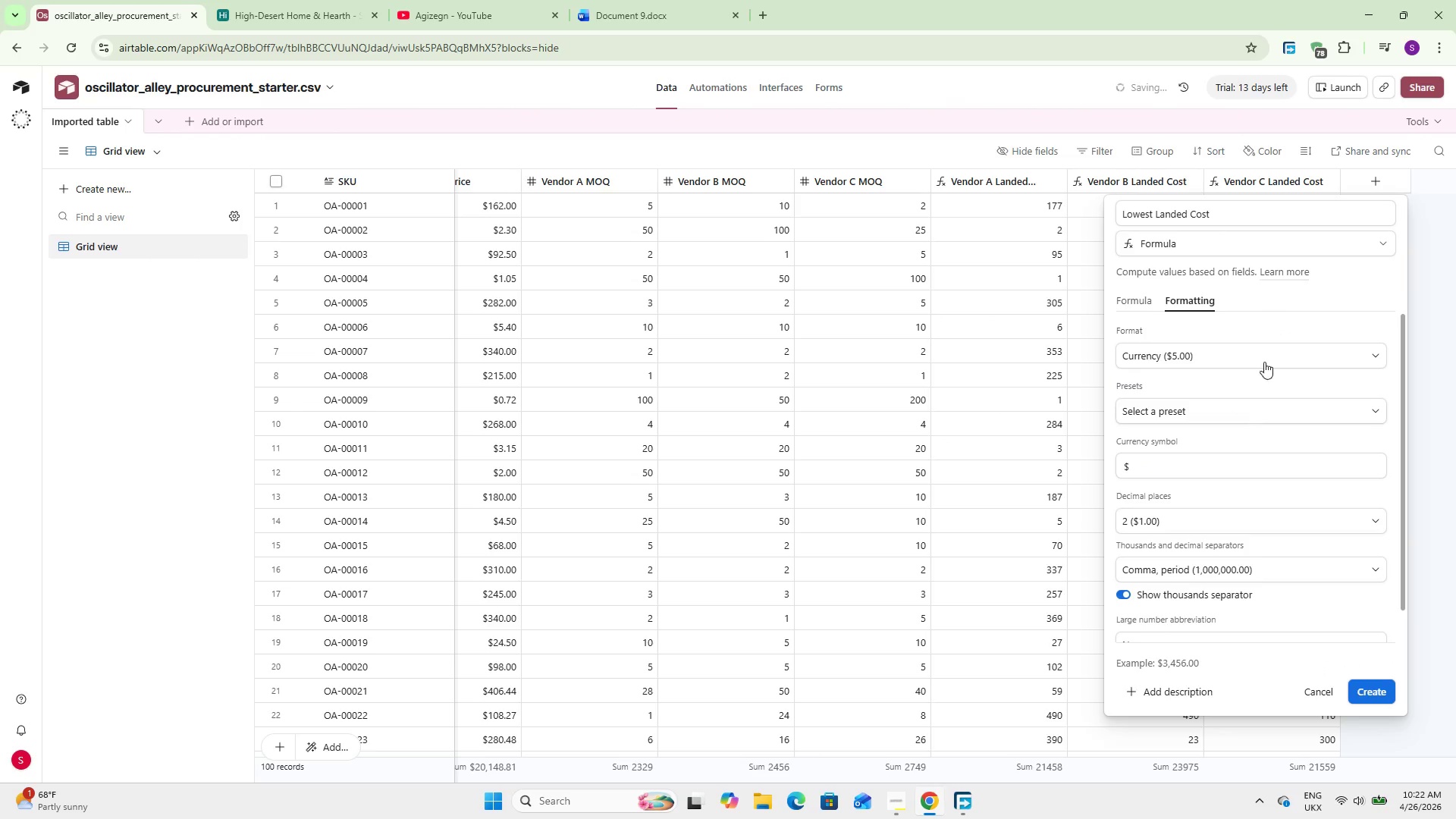 
left_click([1189, 441])
 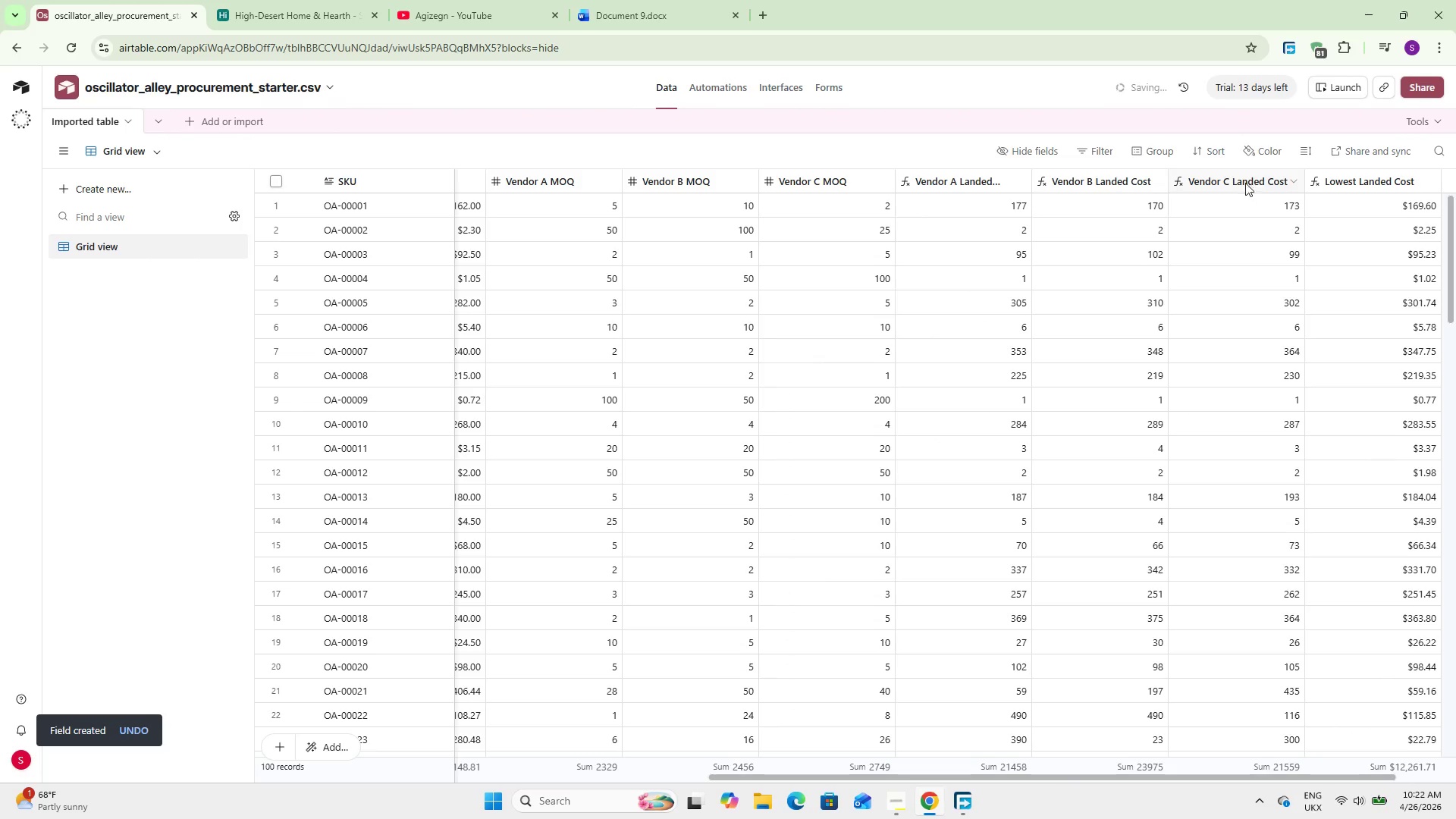 
double_click([1235, 181])
 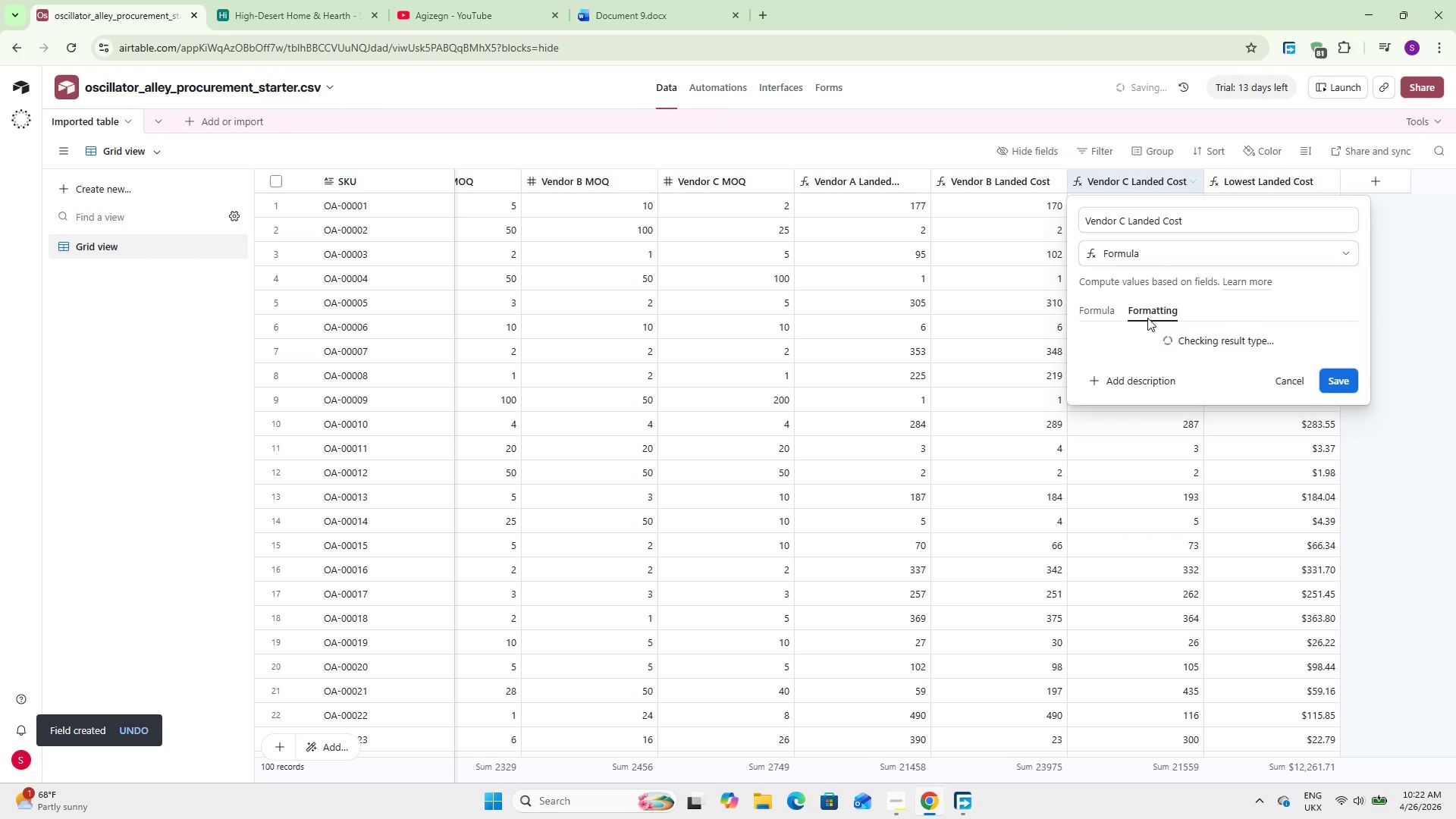 
left_click([1147, 318])
 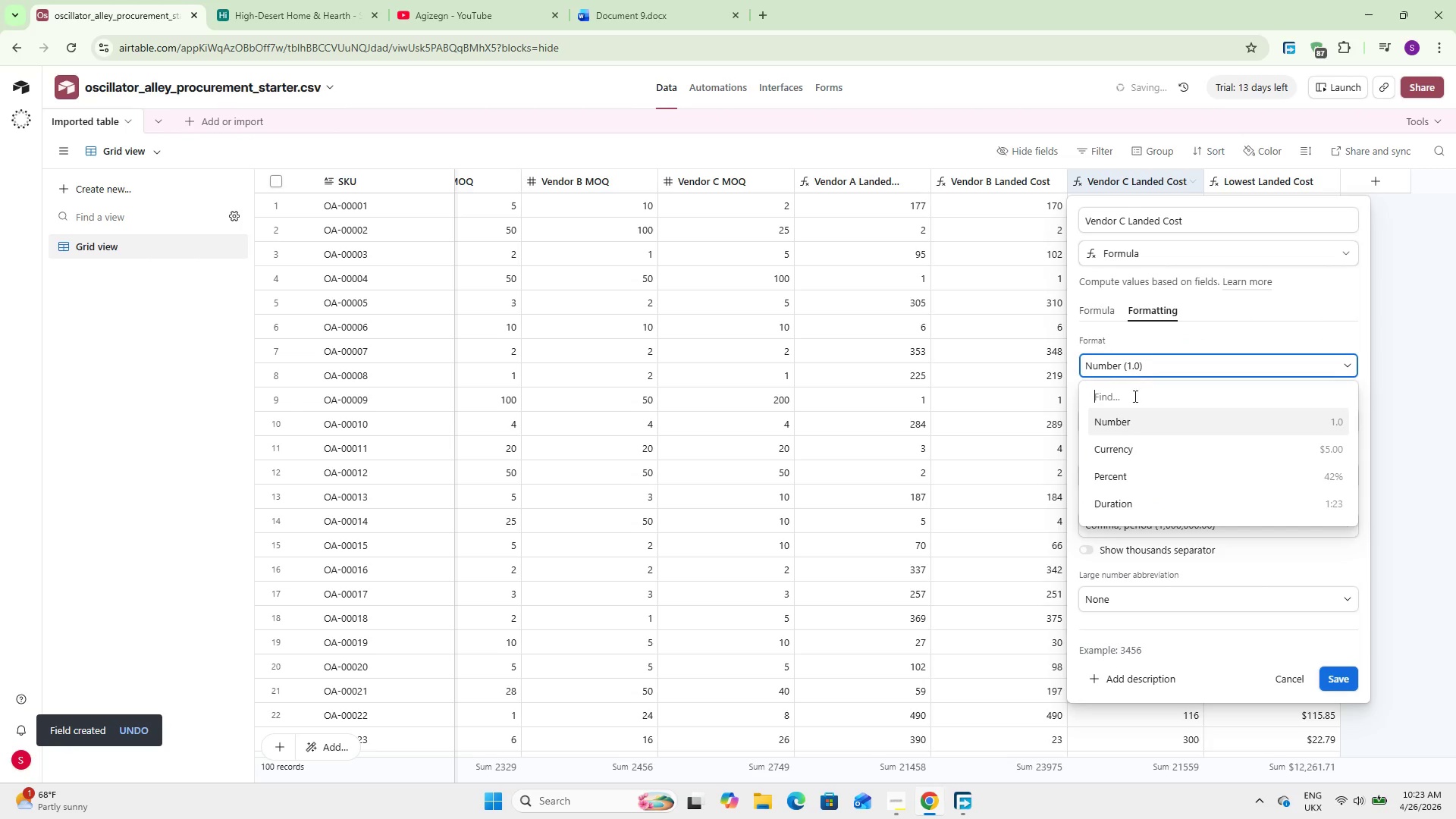 
left_click([1133, 372])
 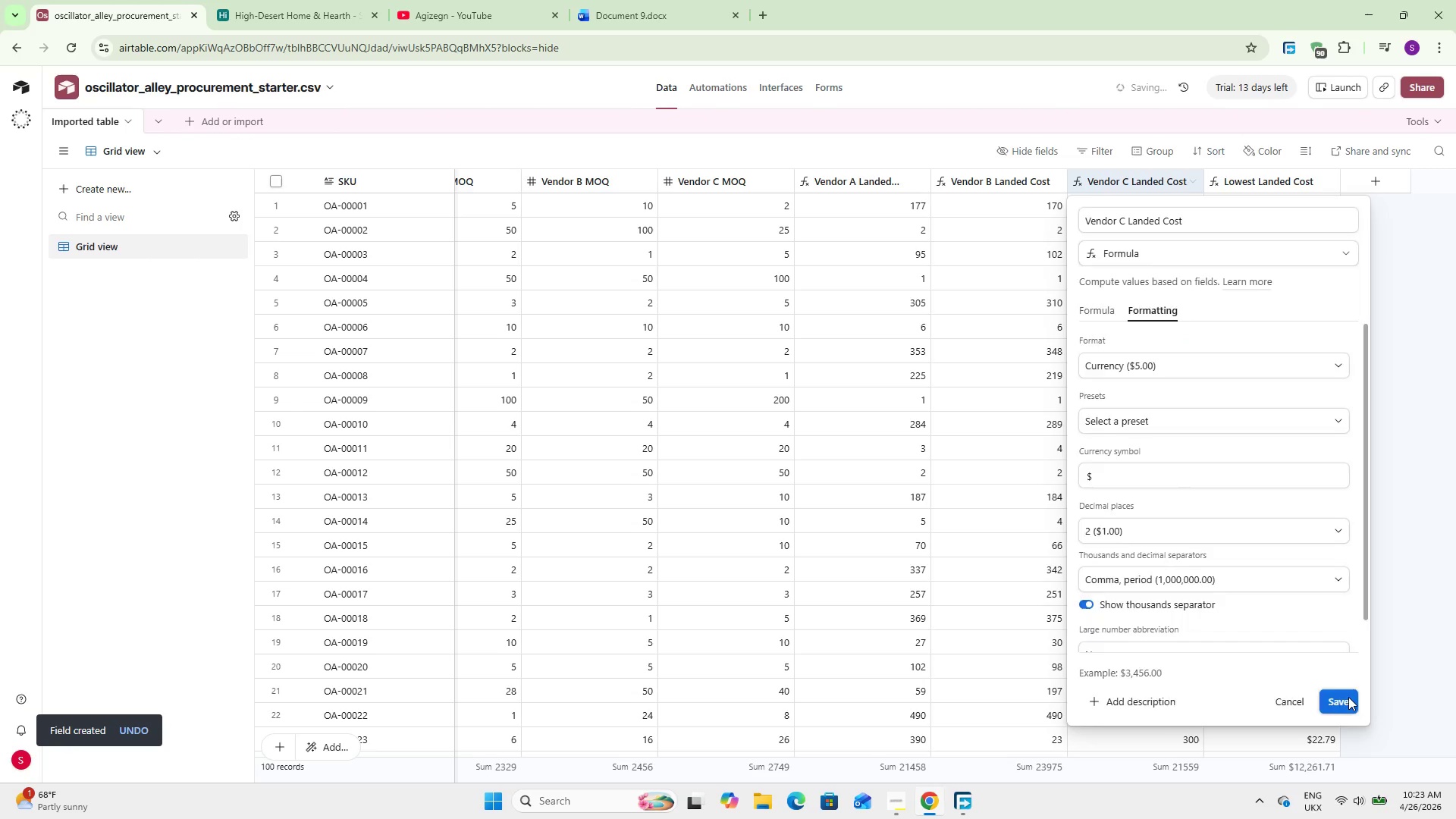 
left_click([1349, 697])
 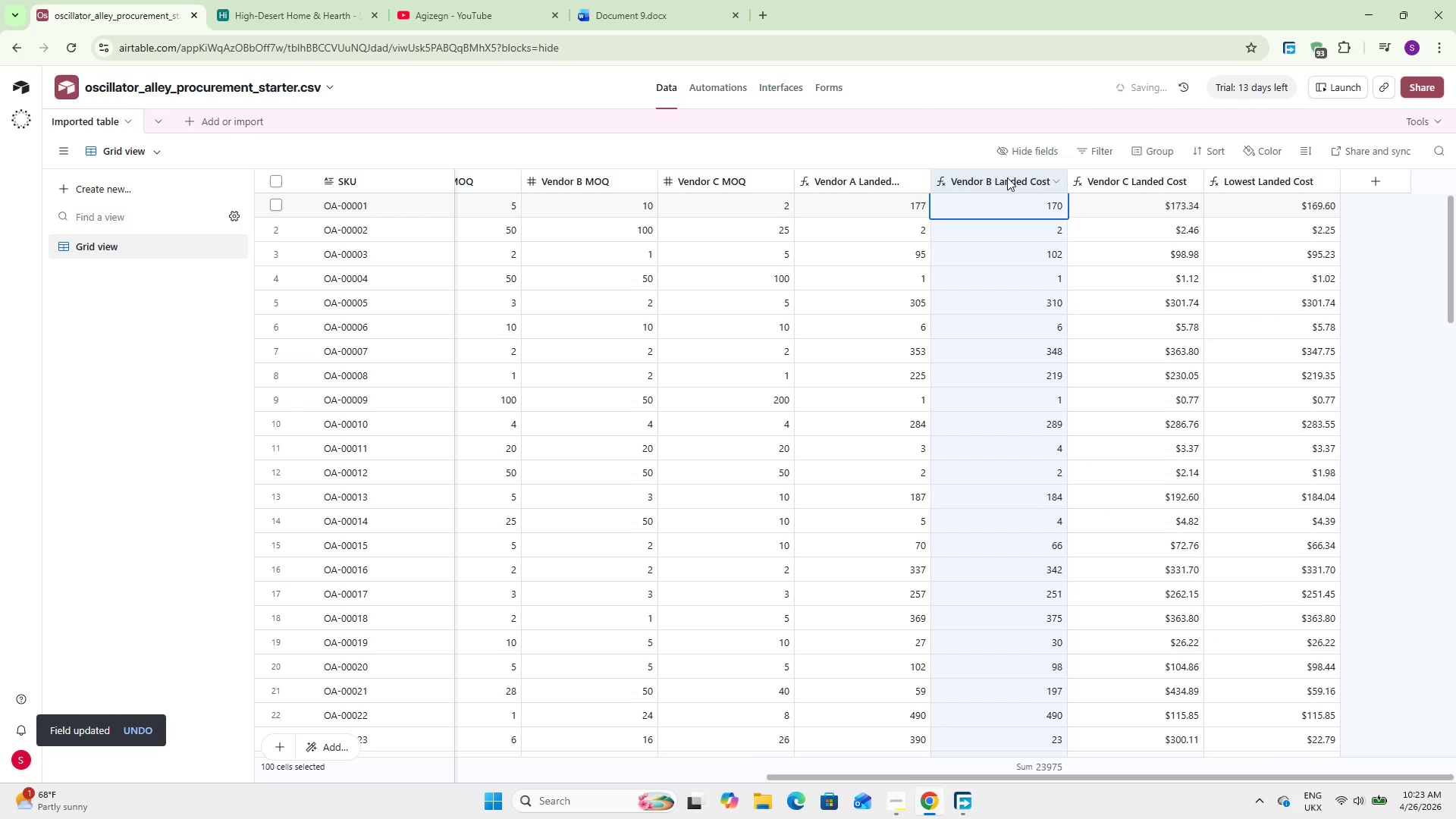 
double_click([1007, 177])
 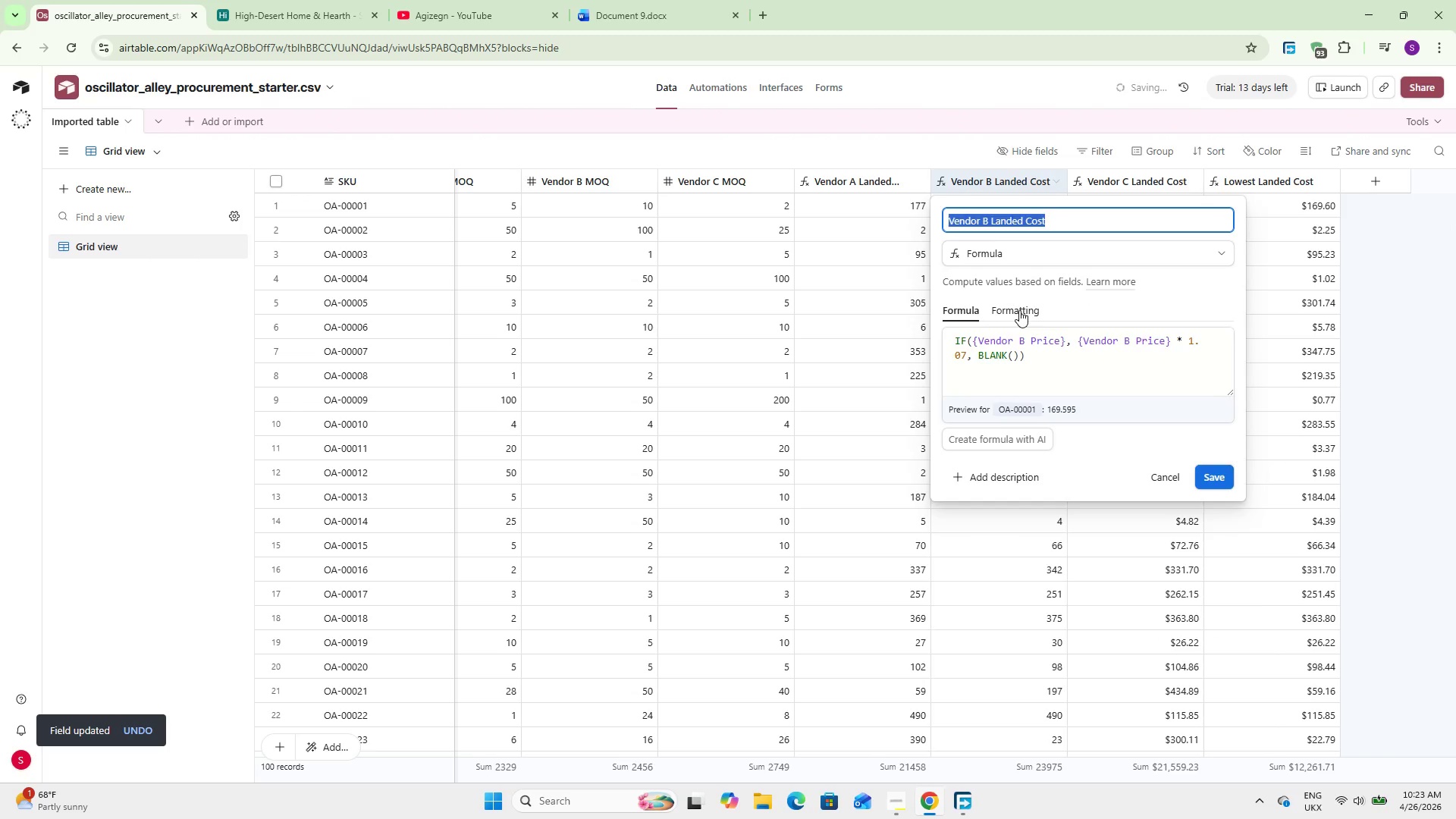 
left_click([1019, 310])
 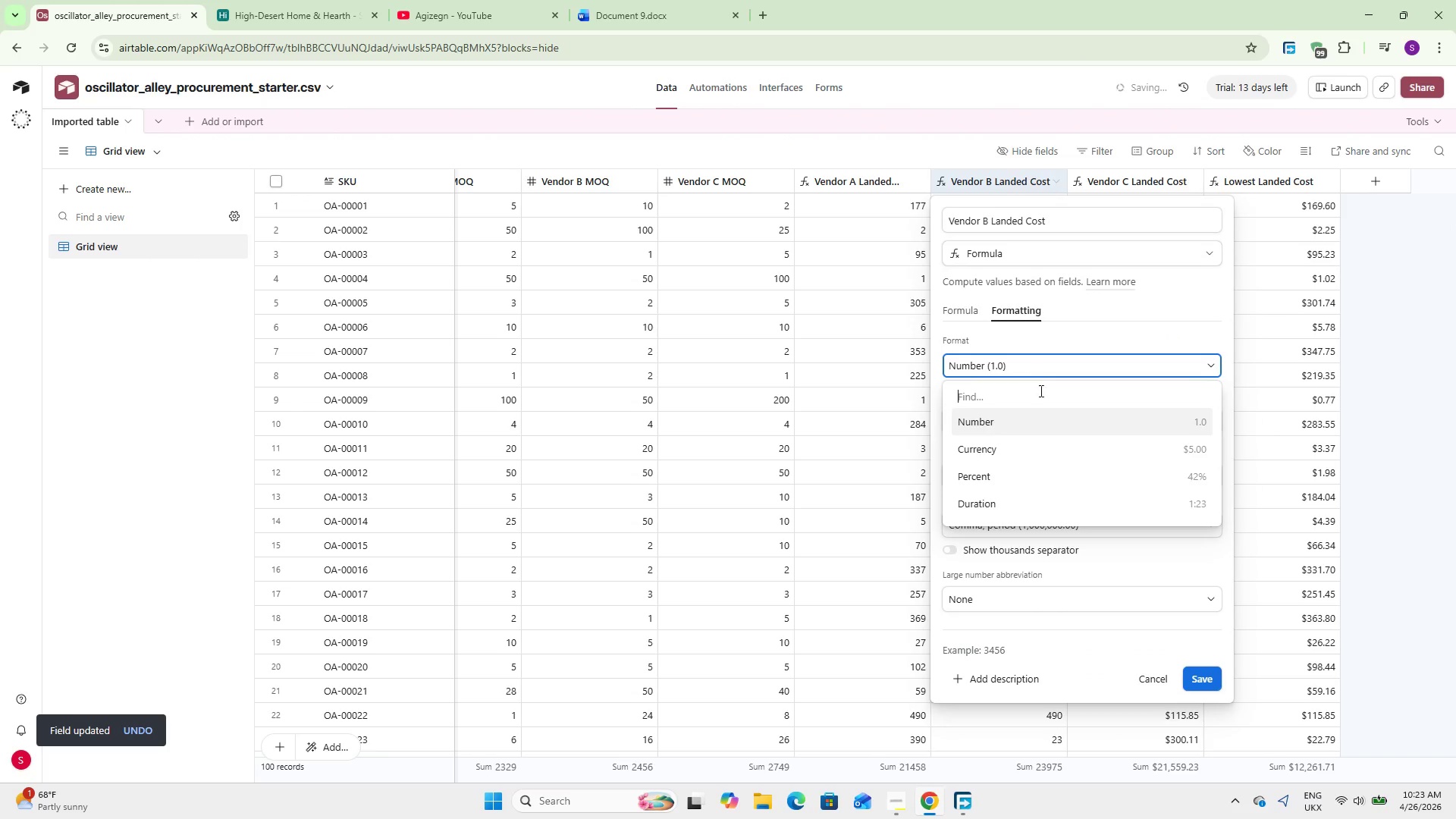 
left_click([1034, 364])
 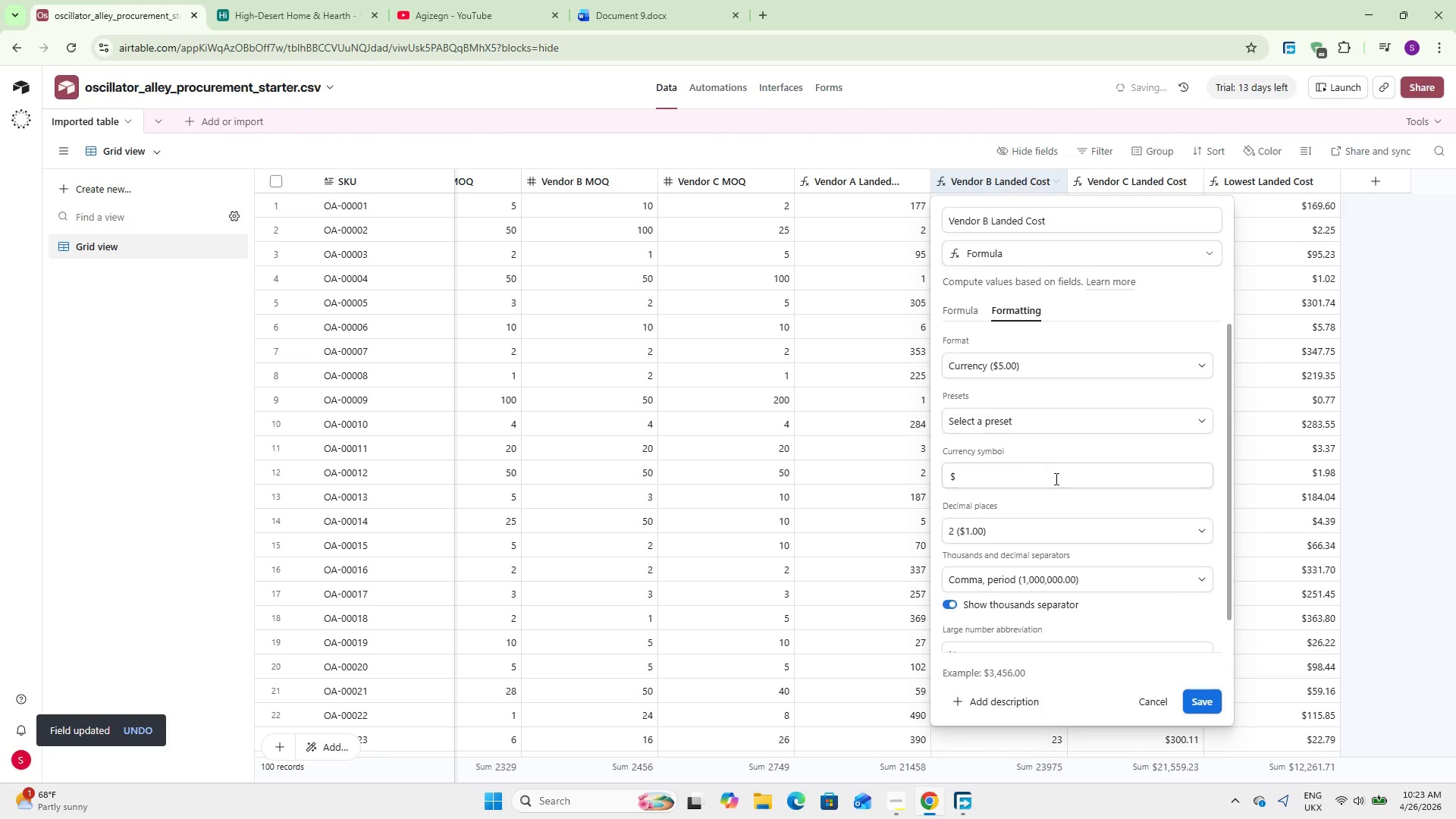 
left_click([1027, 449])
 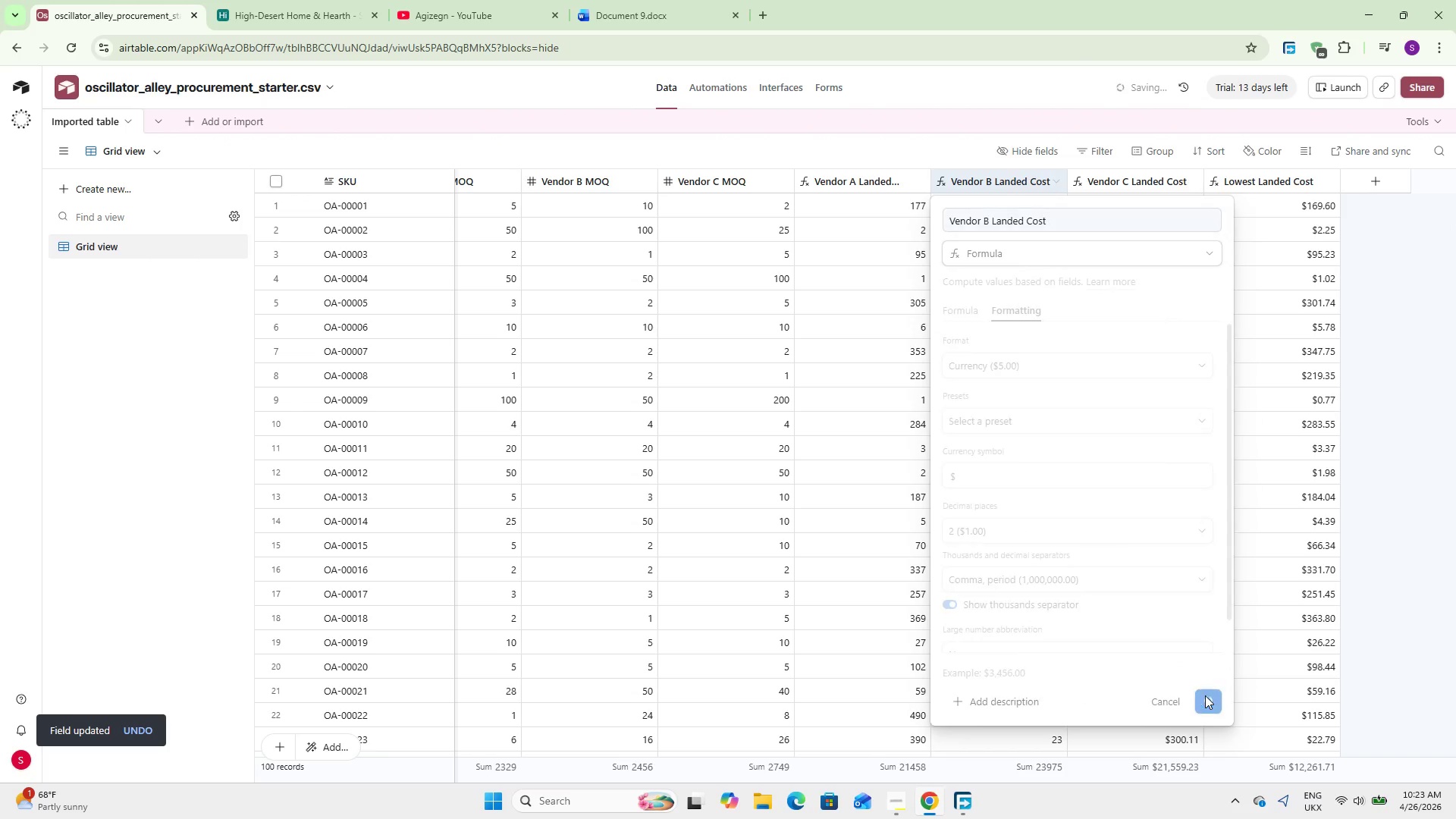 
left_click([1205, 695])
 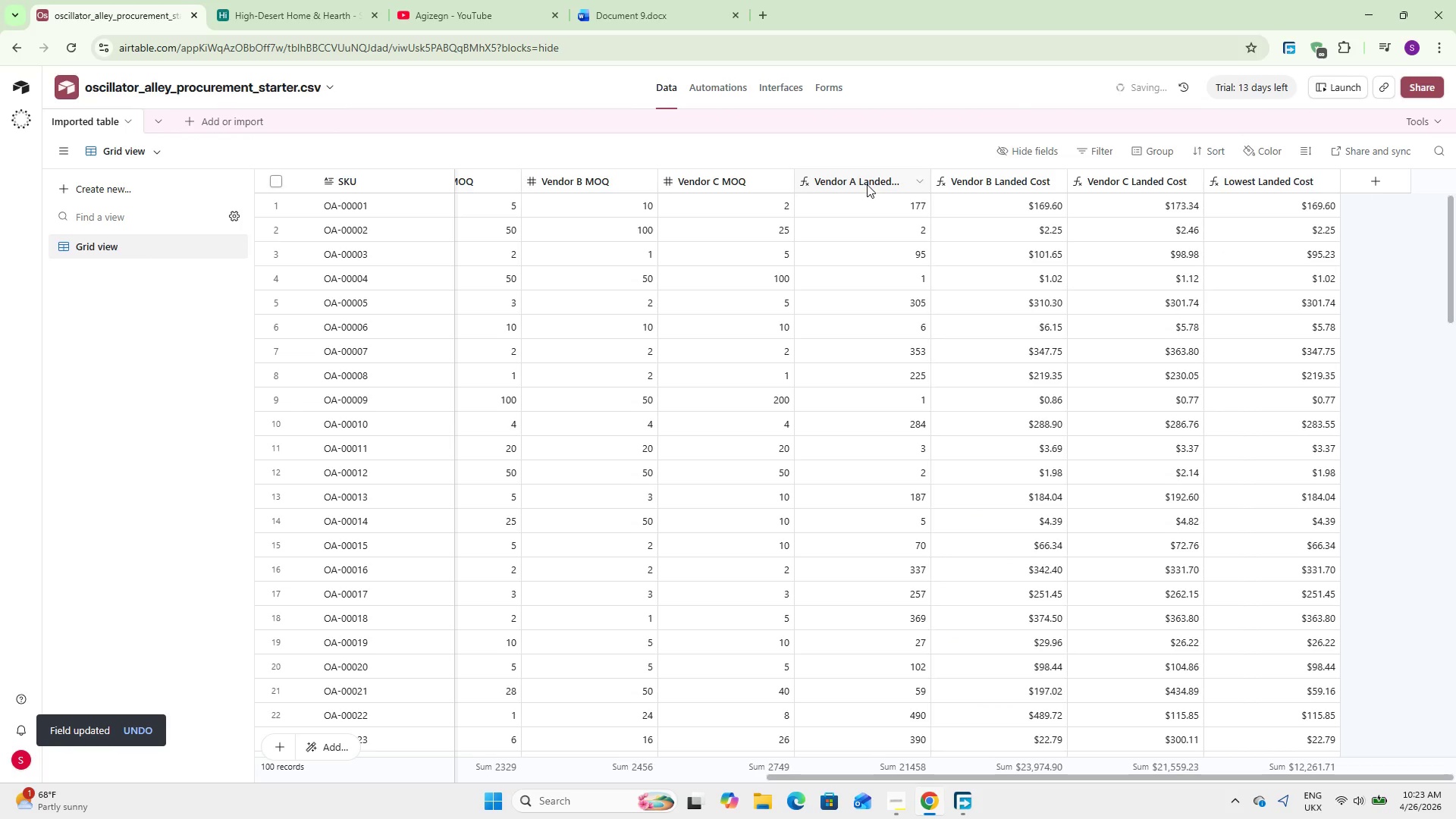 
double_click([867, 184])
 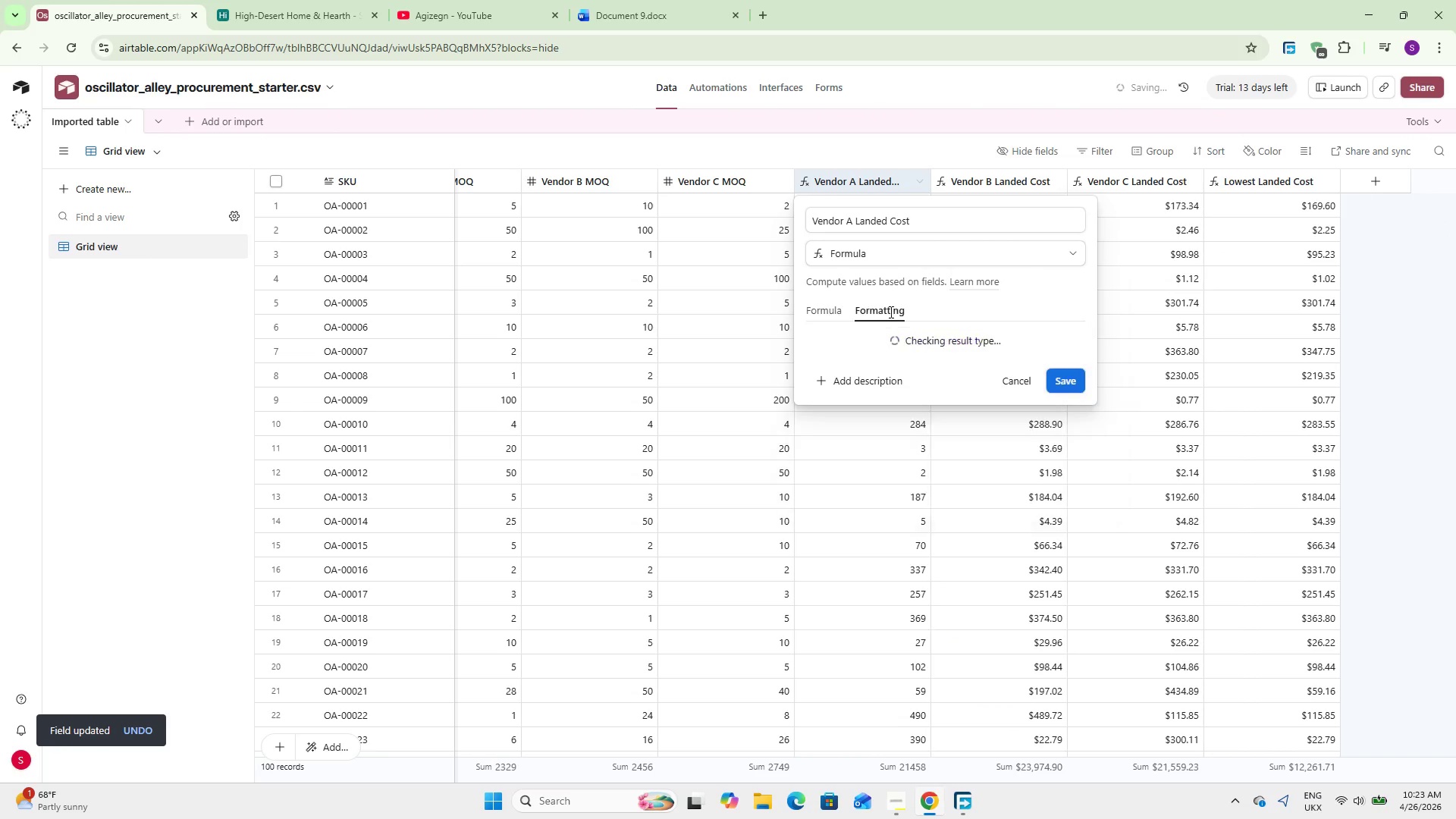 
left_click([890, 312])
 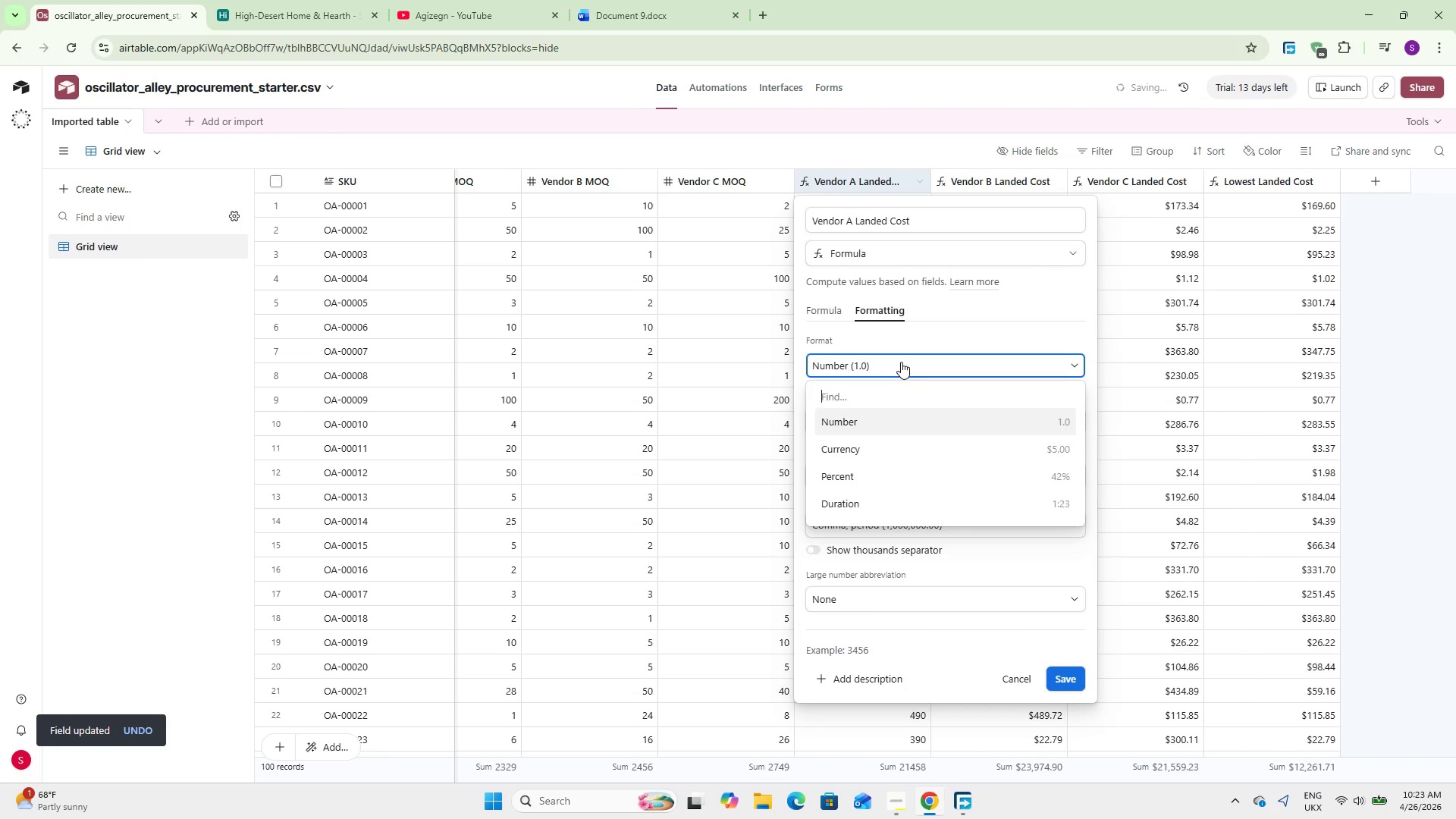 
left_click([901, 362])
 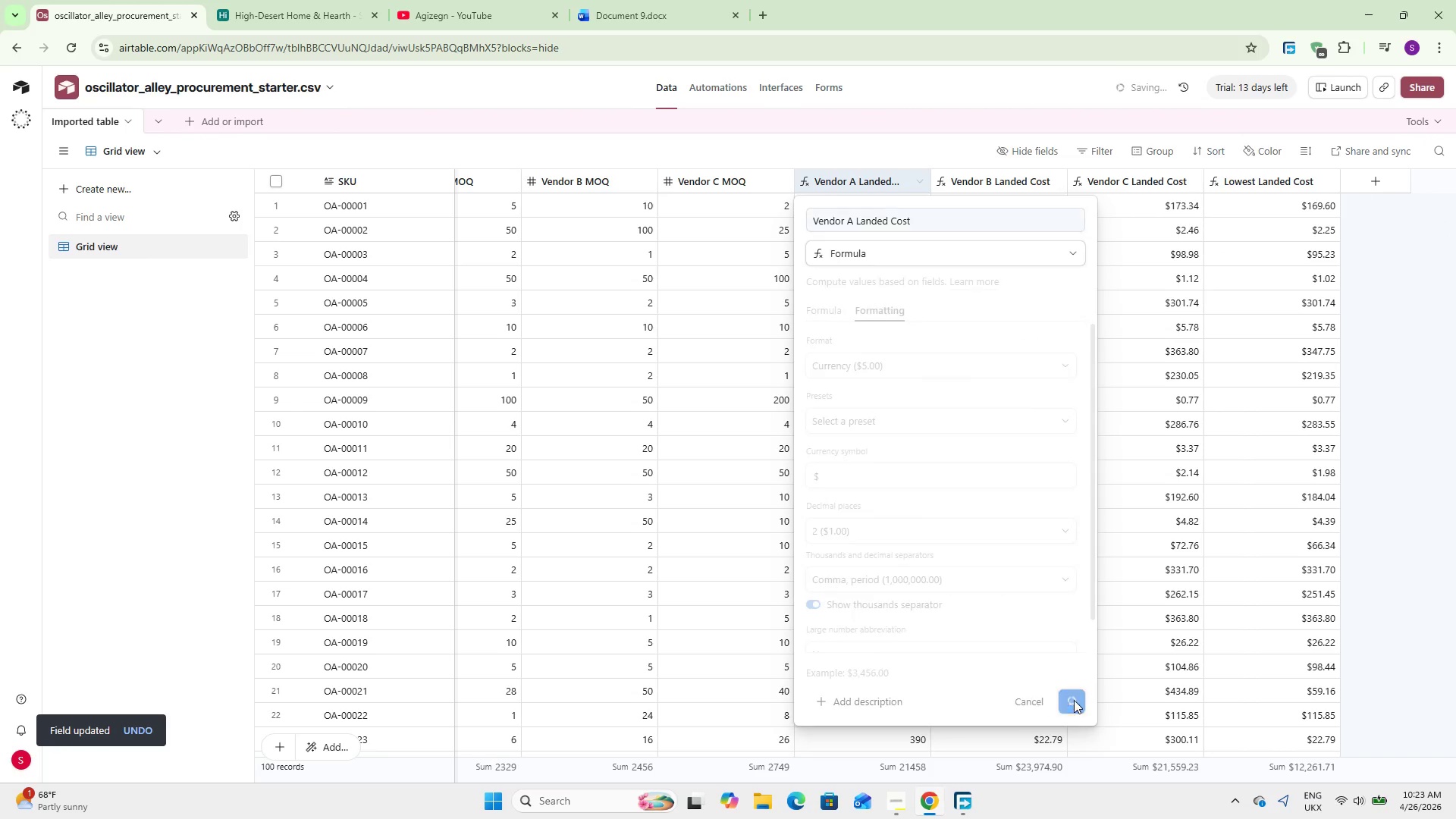 
left_click([1072, 700])
 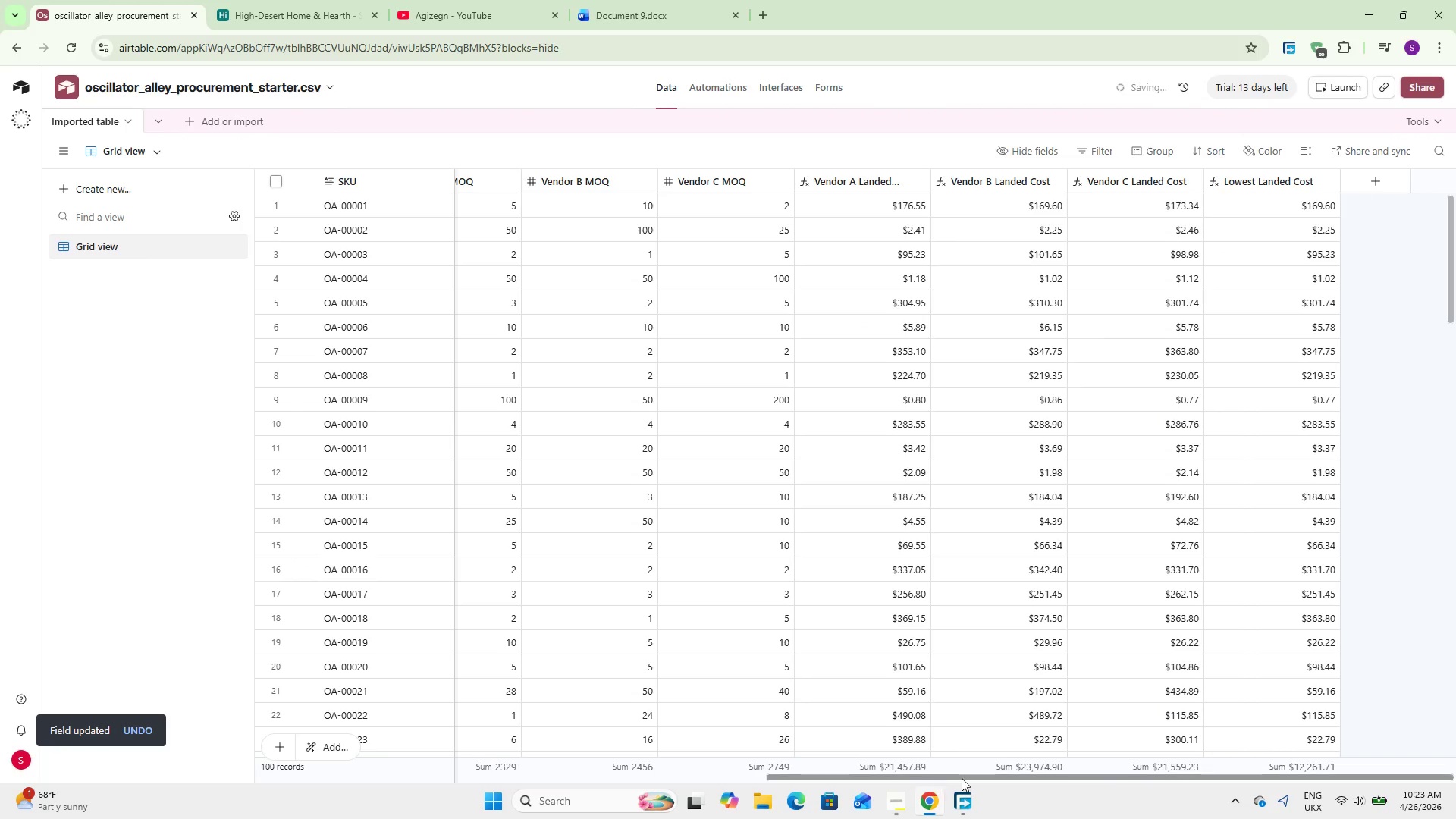 
left_click_drag(start_coordinate=[931, 777], to_coordinate=[1076, 792])
 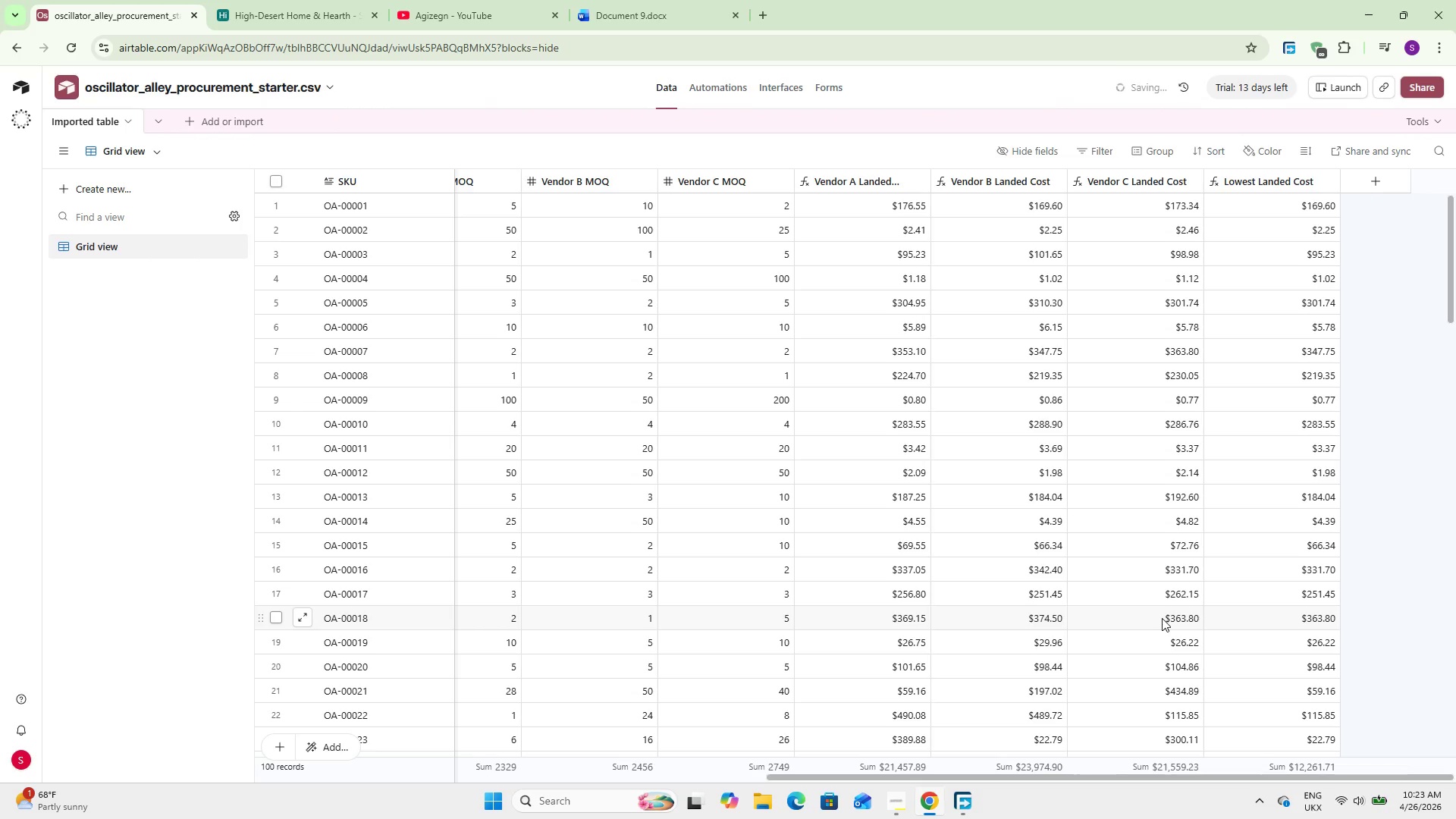 
wait(36.12)
 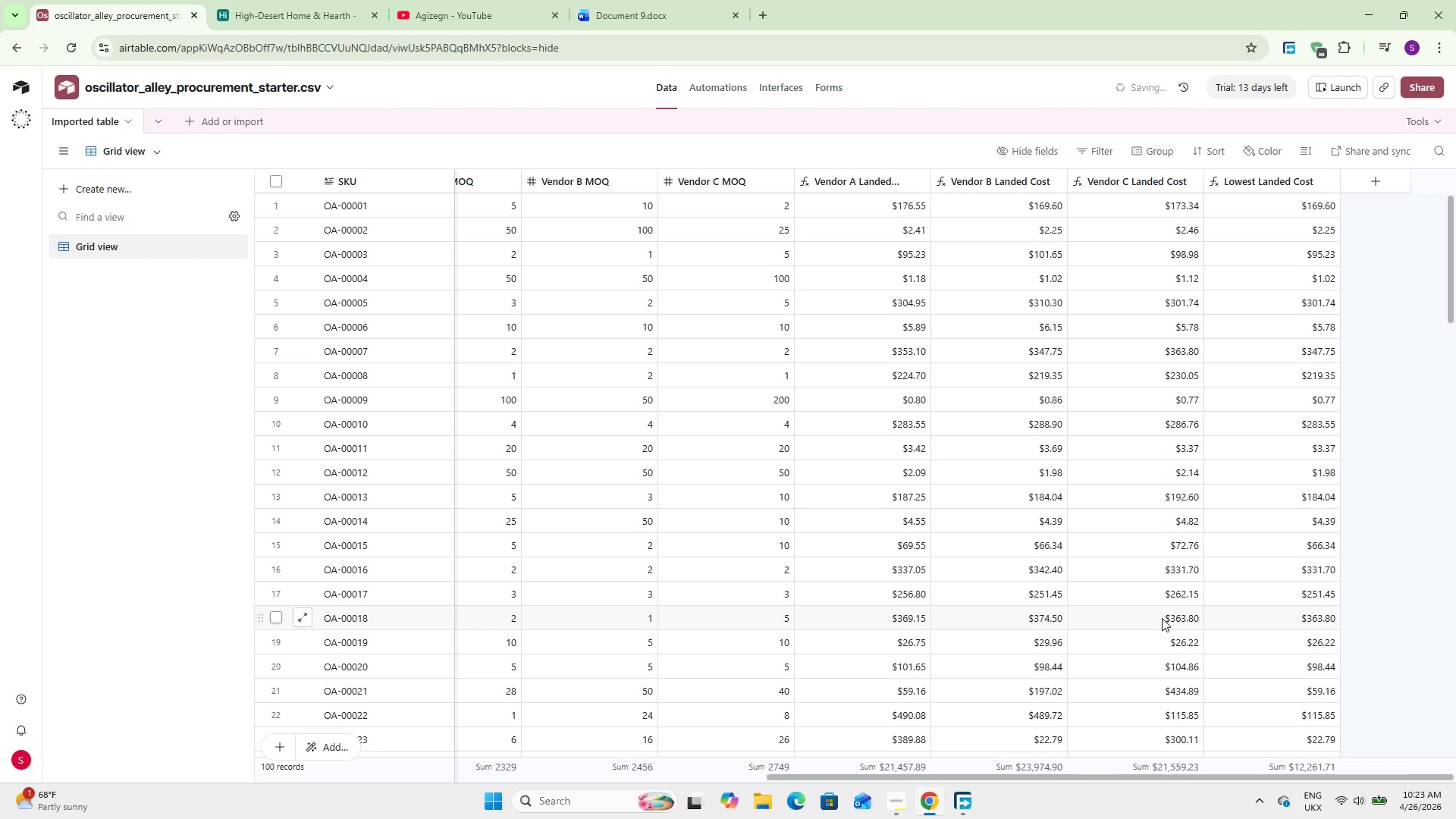 
left_click([1369, 181])
 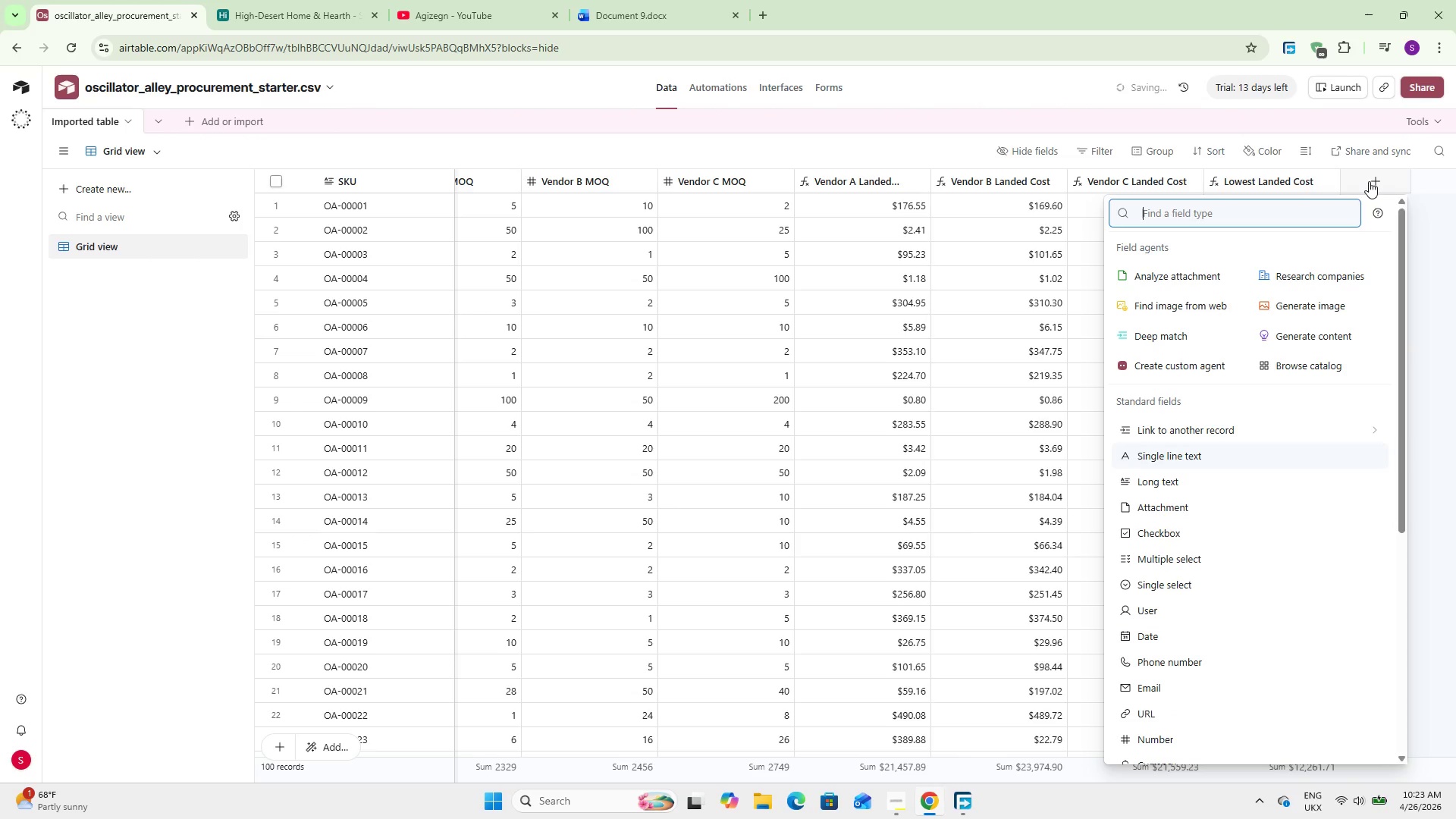 
type(form)
 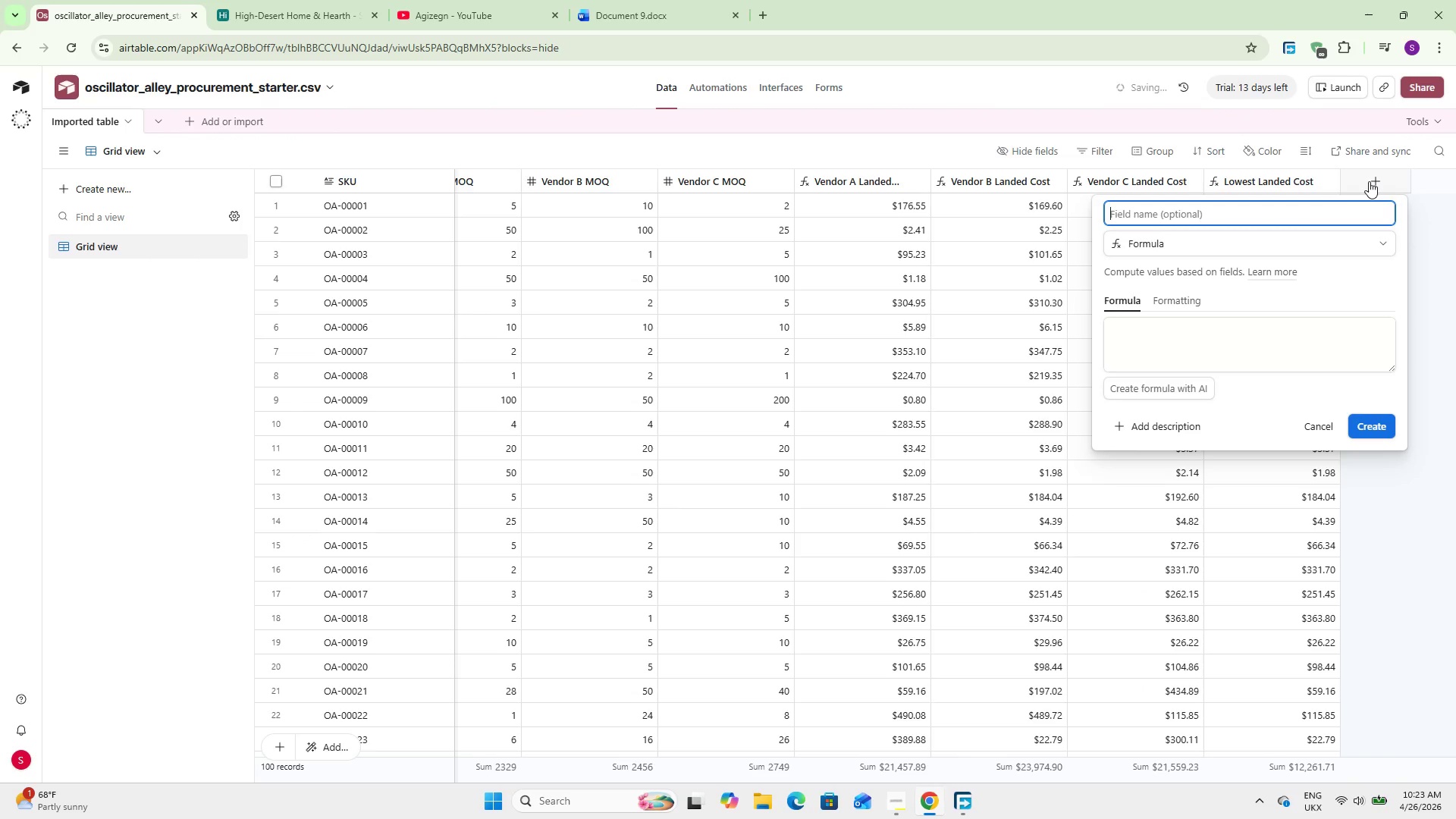 
key(Enter)
 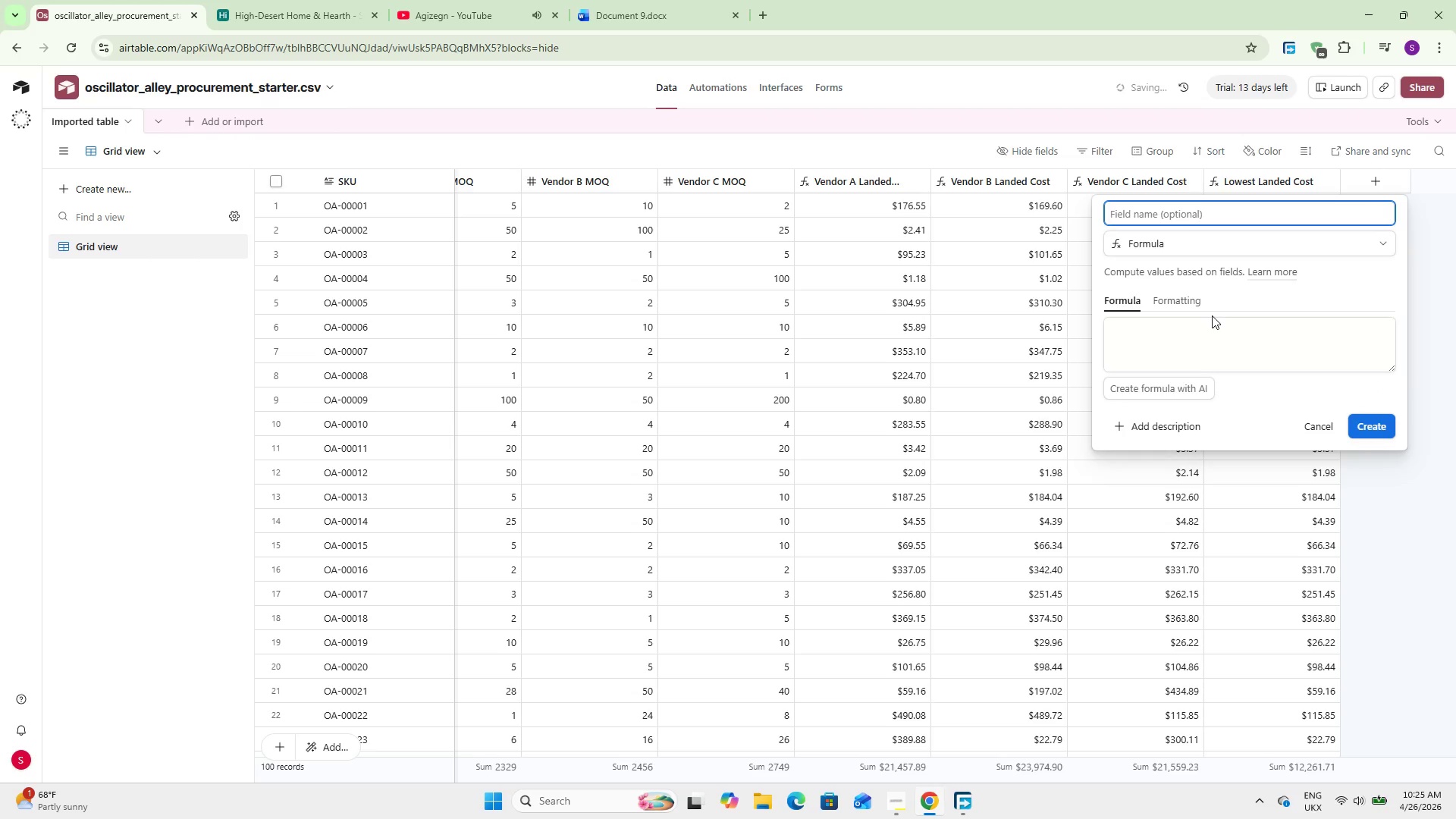 
wait(106.14)
 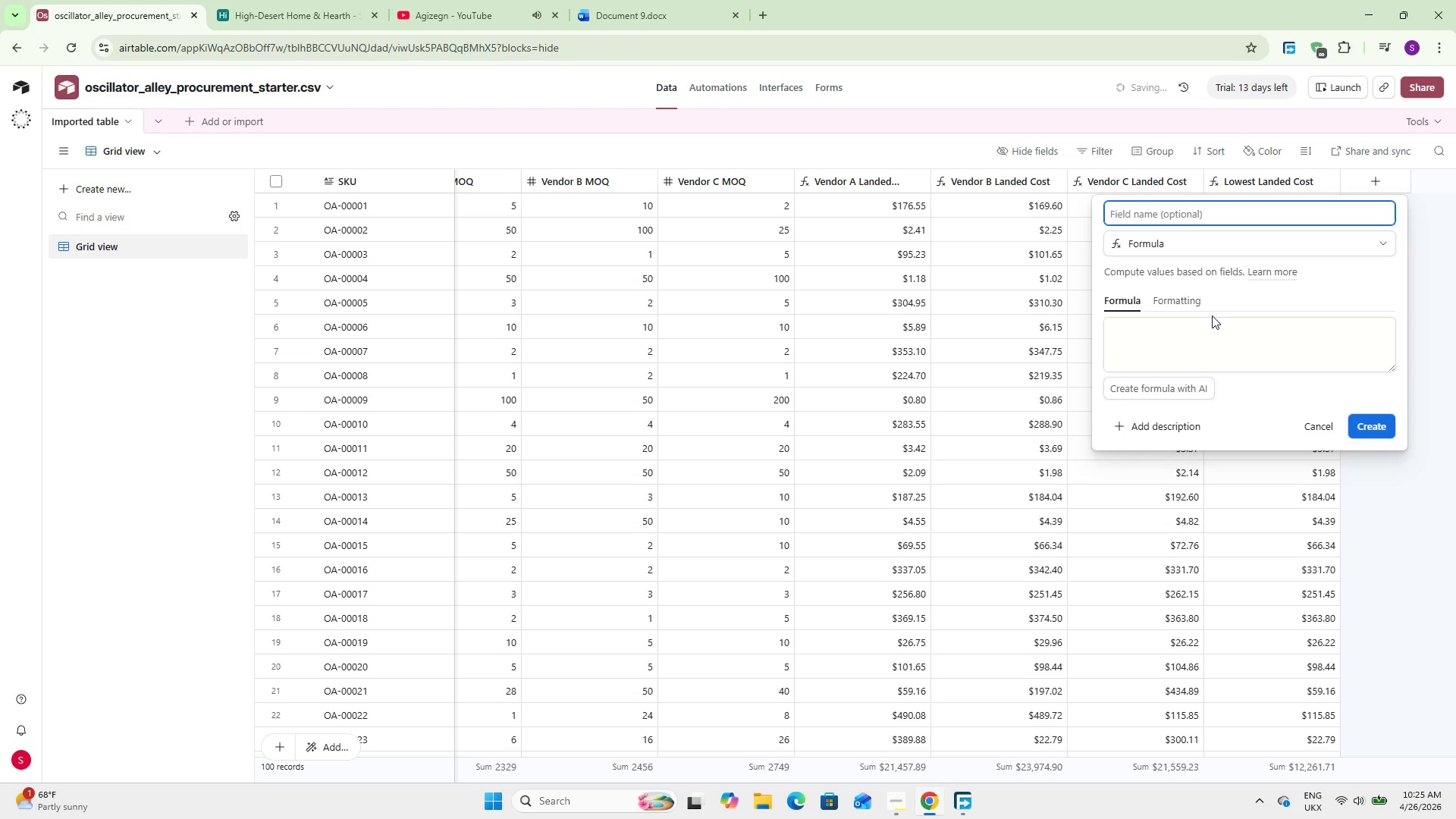 
type(Winning Vendor)
 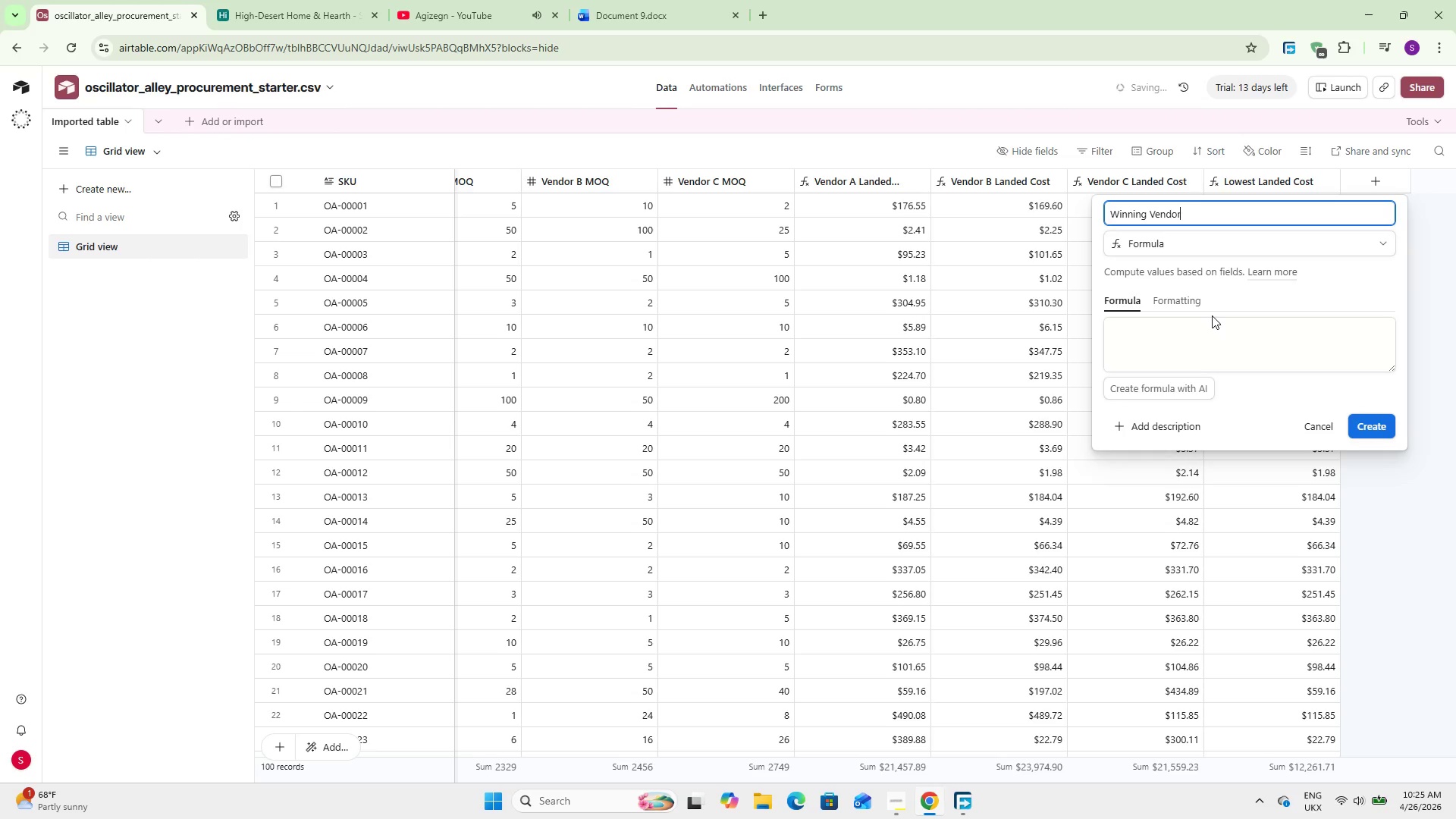 
double_click([1192, 328])
 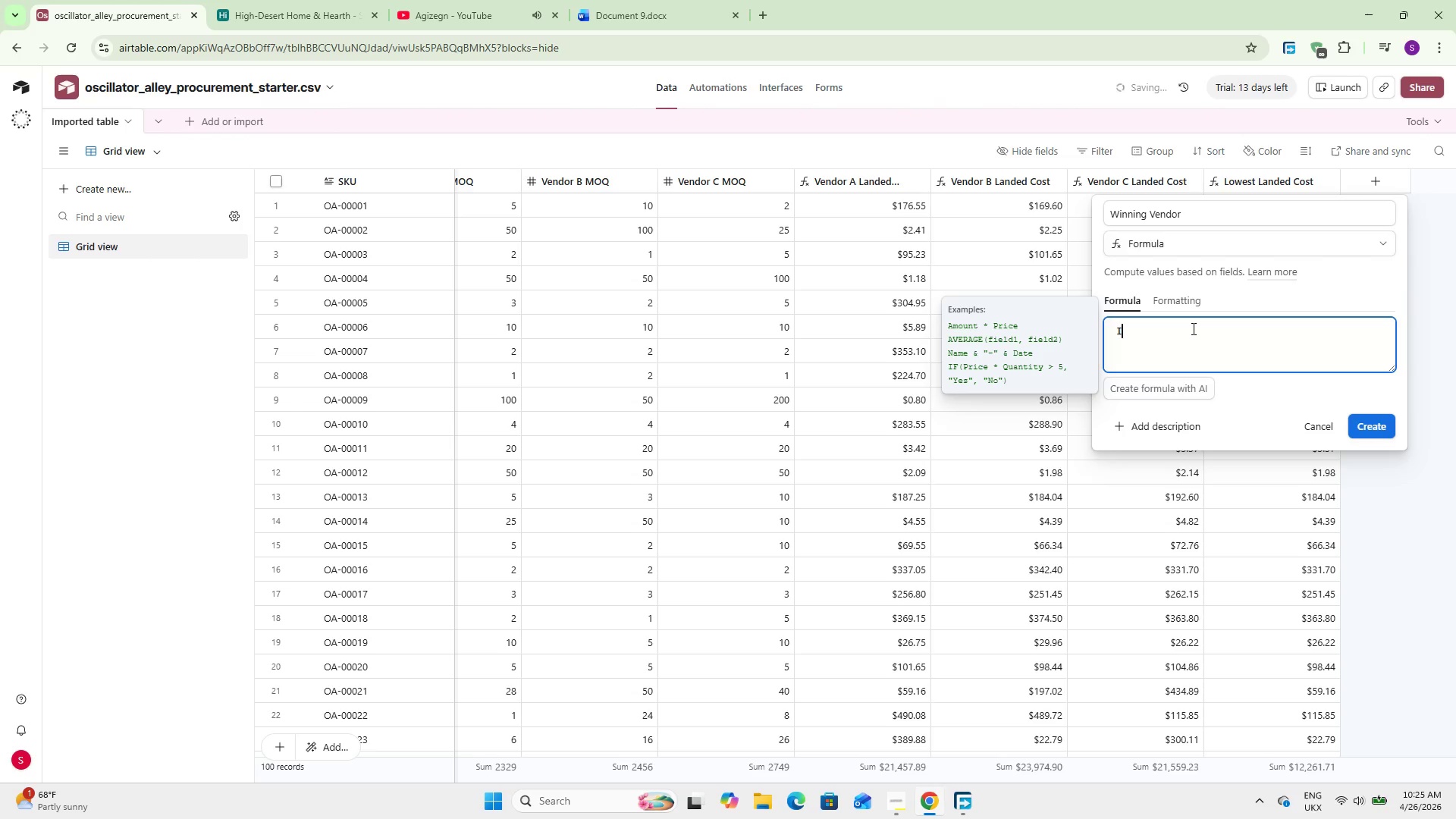 
type(IF(V)
 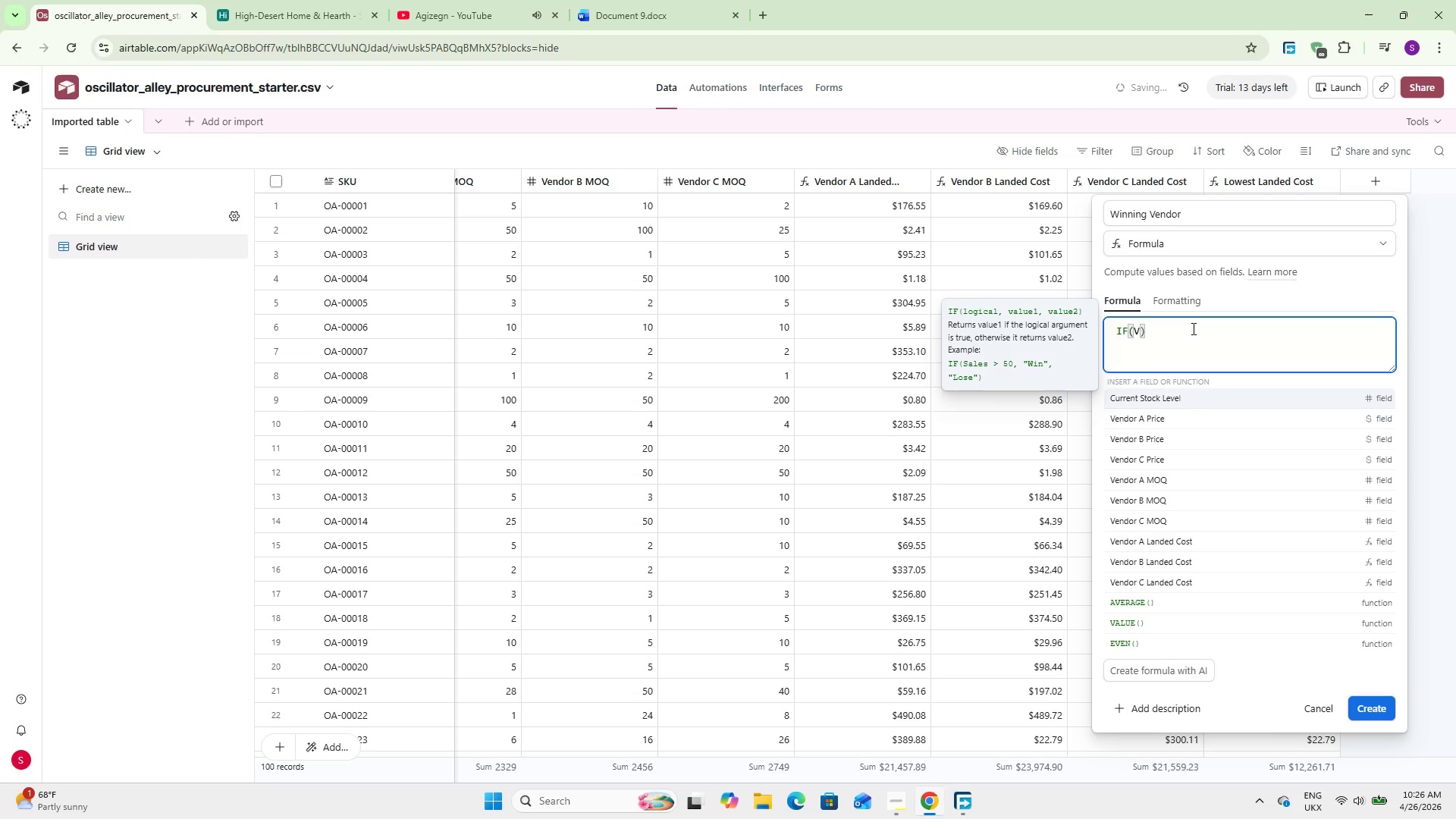 
hold_key(key=ArrowDown, duration=0.73)
 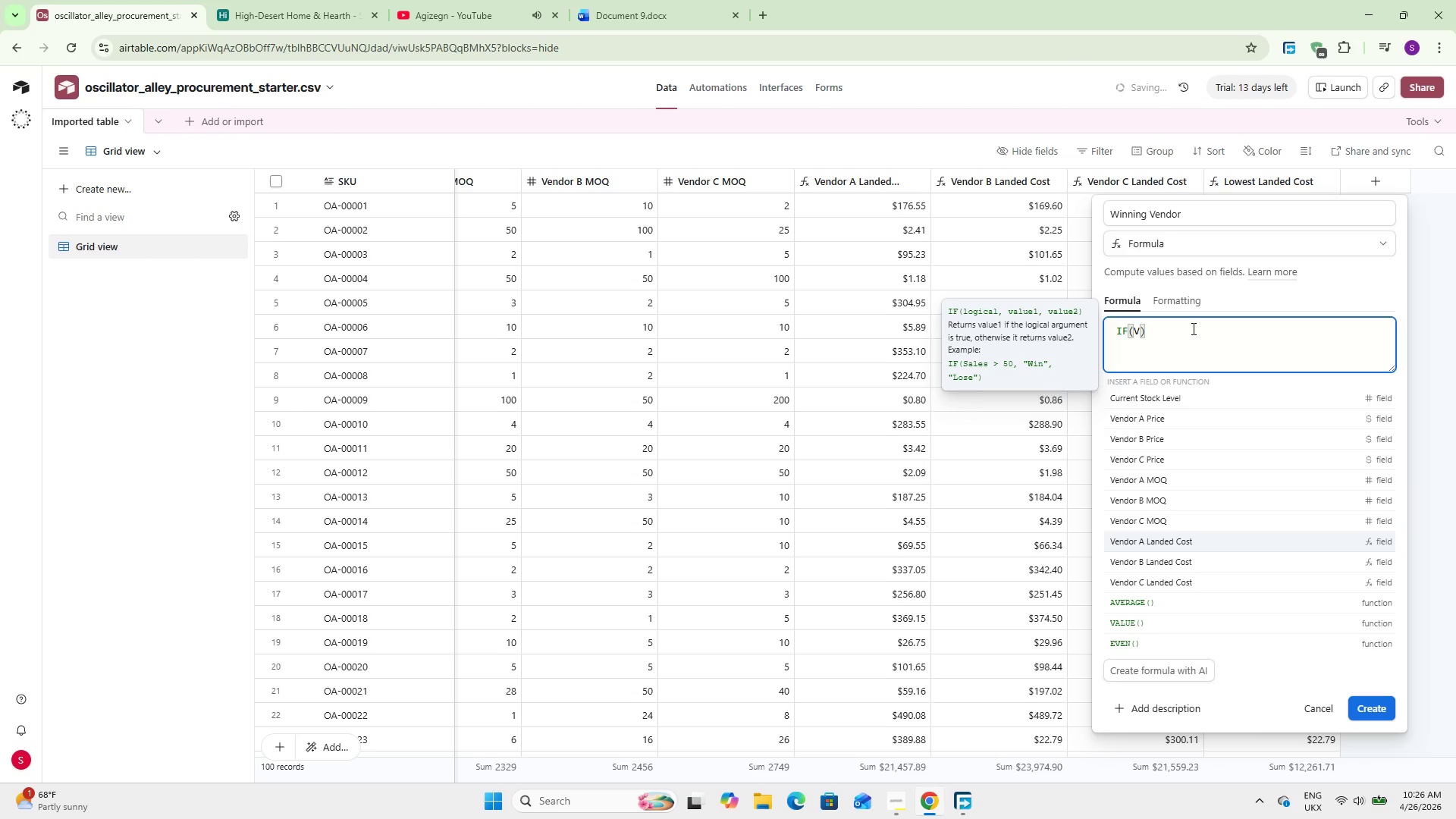 
key(ArrowUp)
 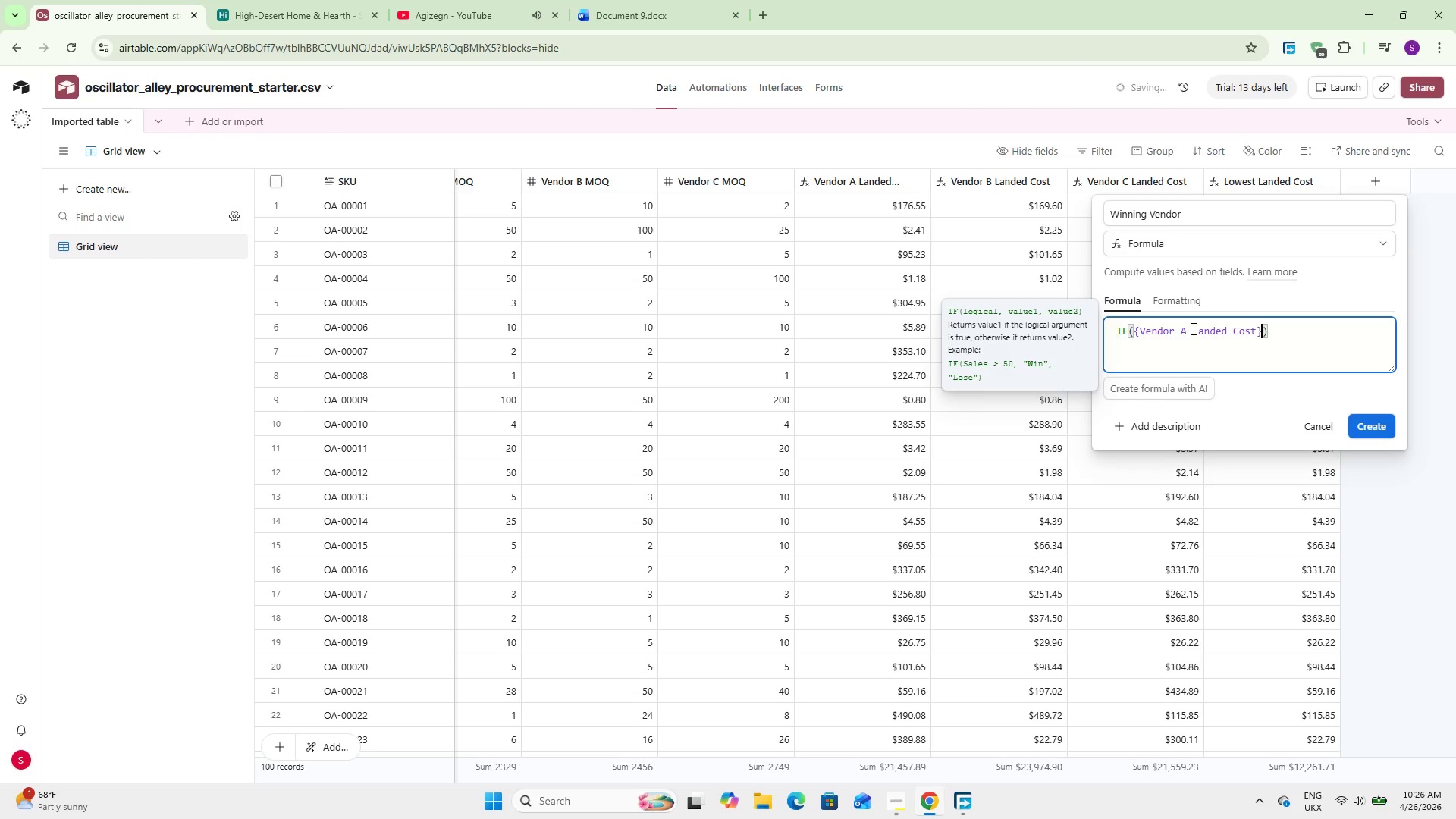 
key(Enter)
 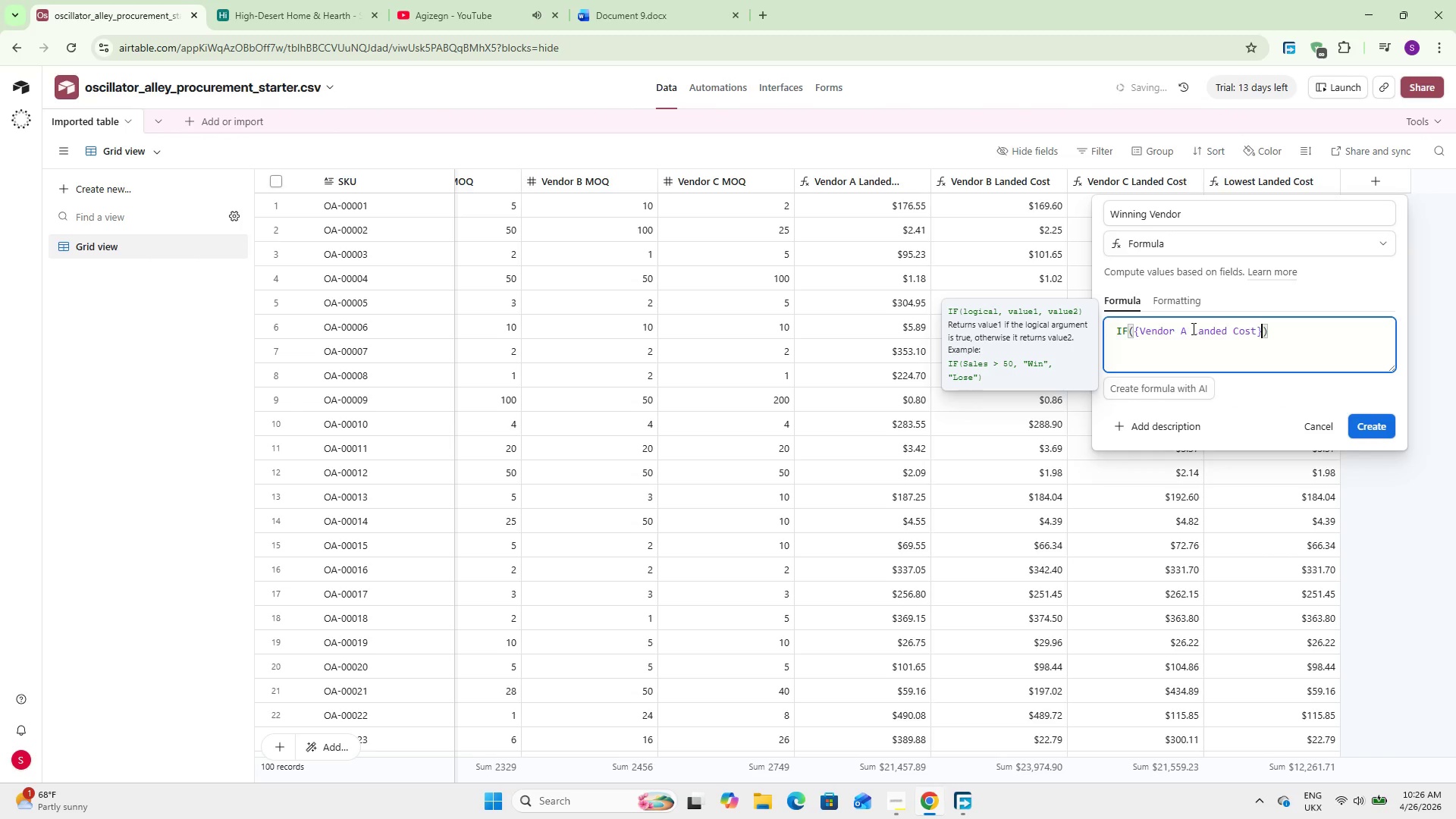 
key(Space)
 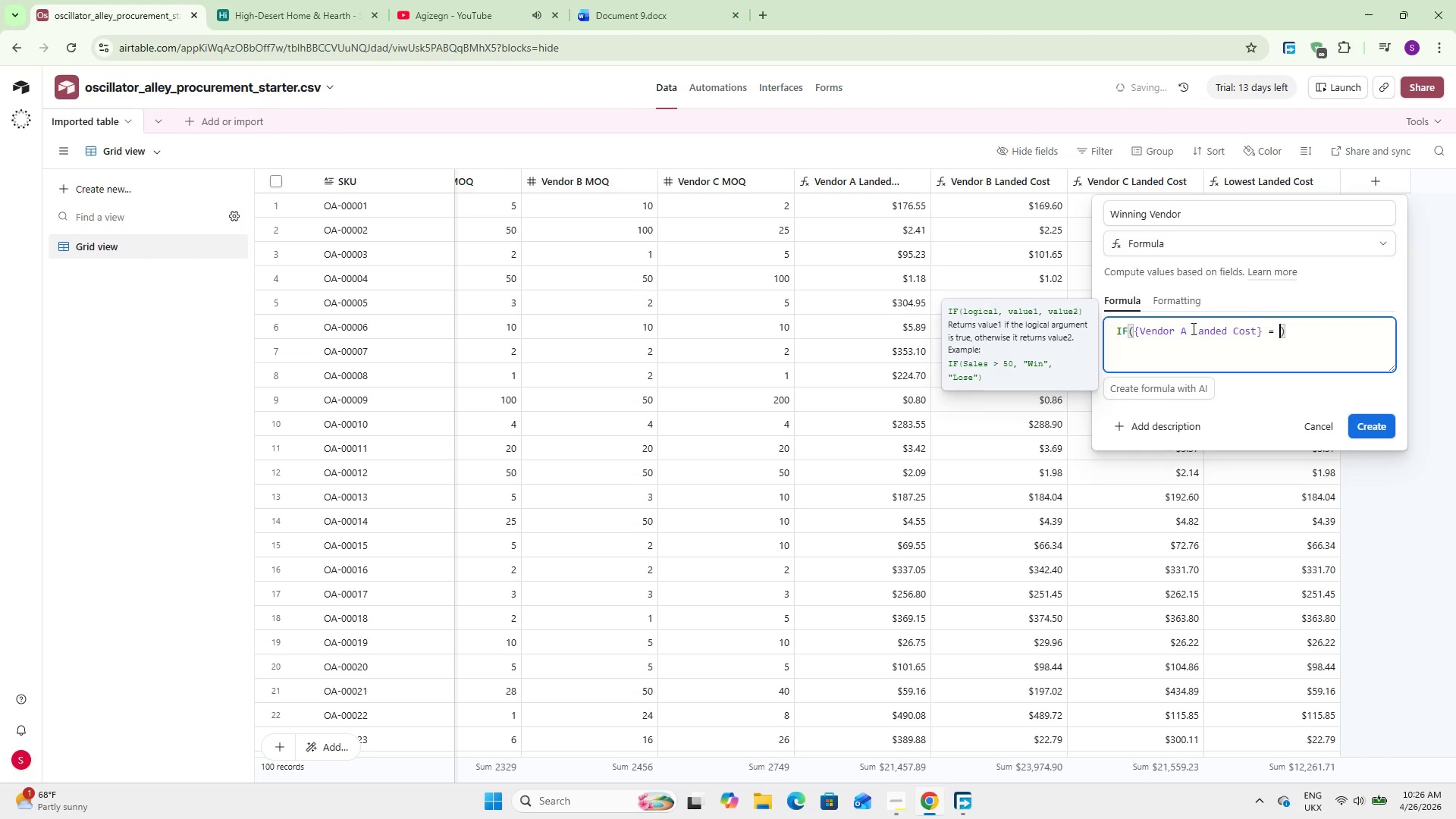 
key(Equal)
 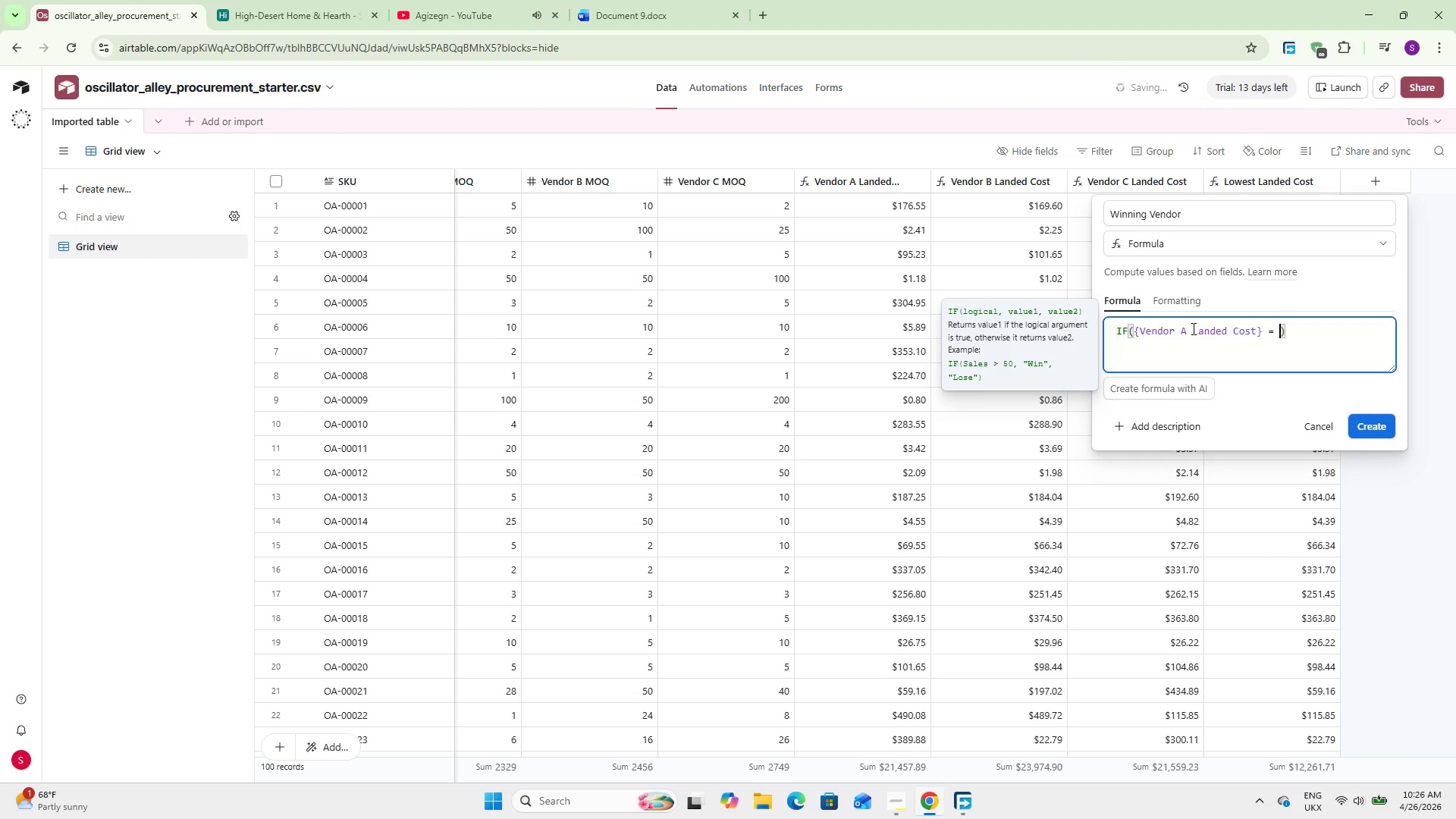 
key(Space)
 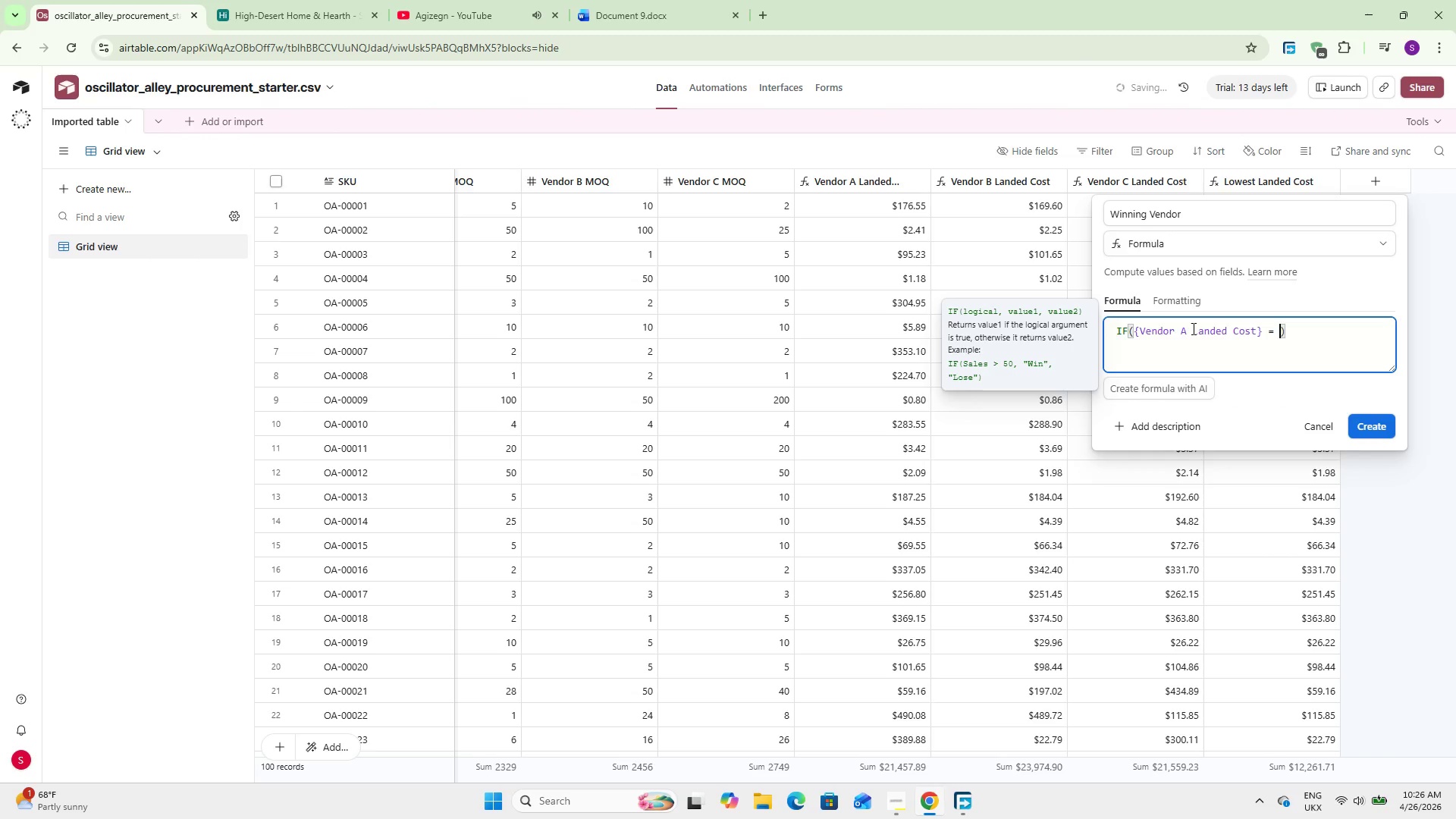 
type(Lowe)
 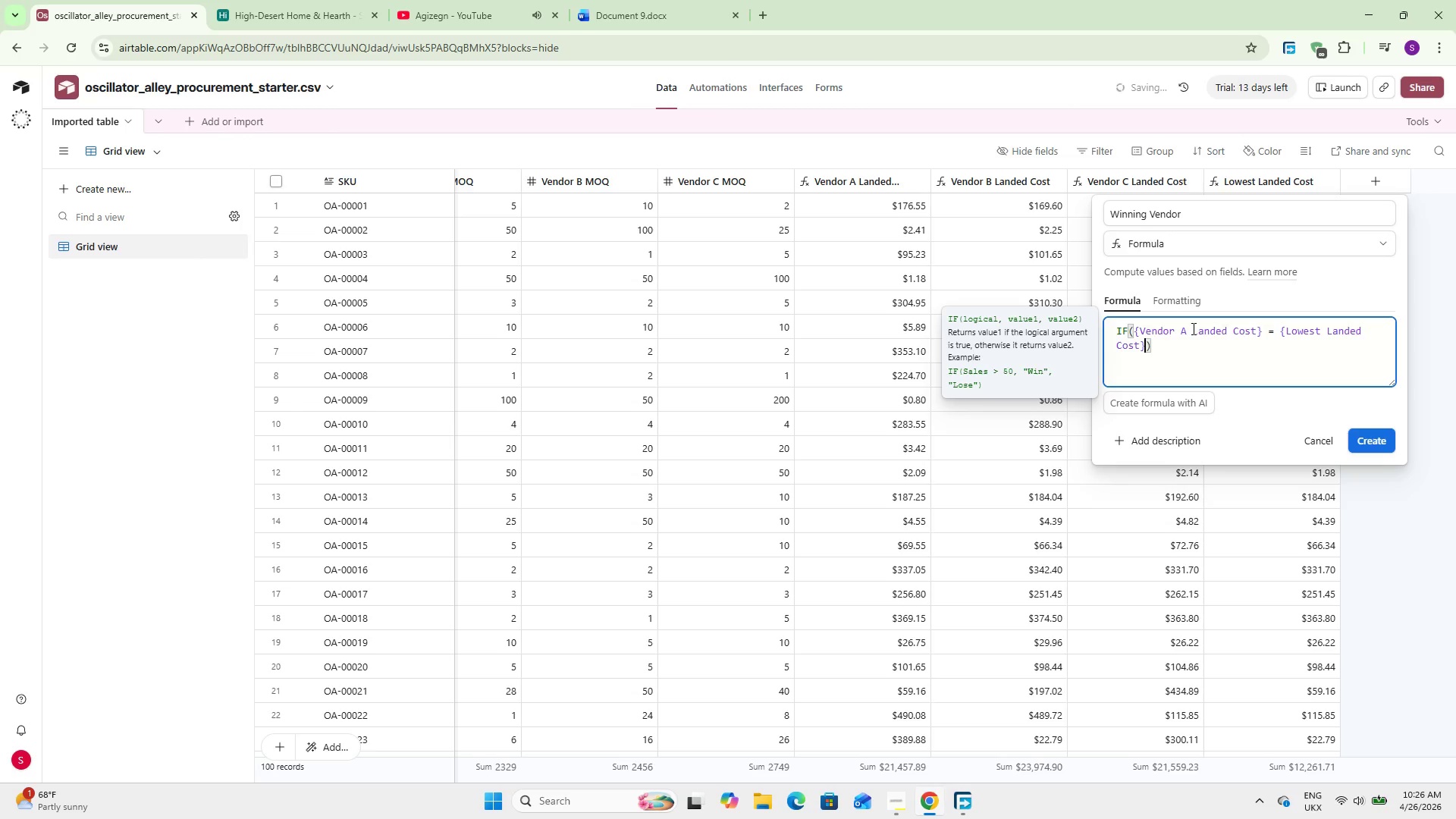 
key(Enter)
 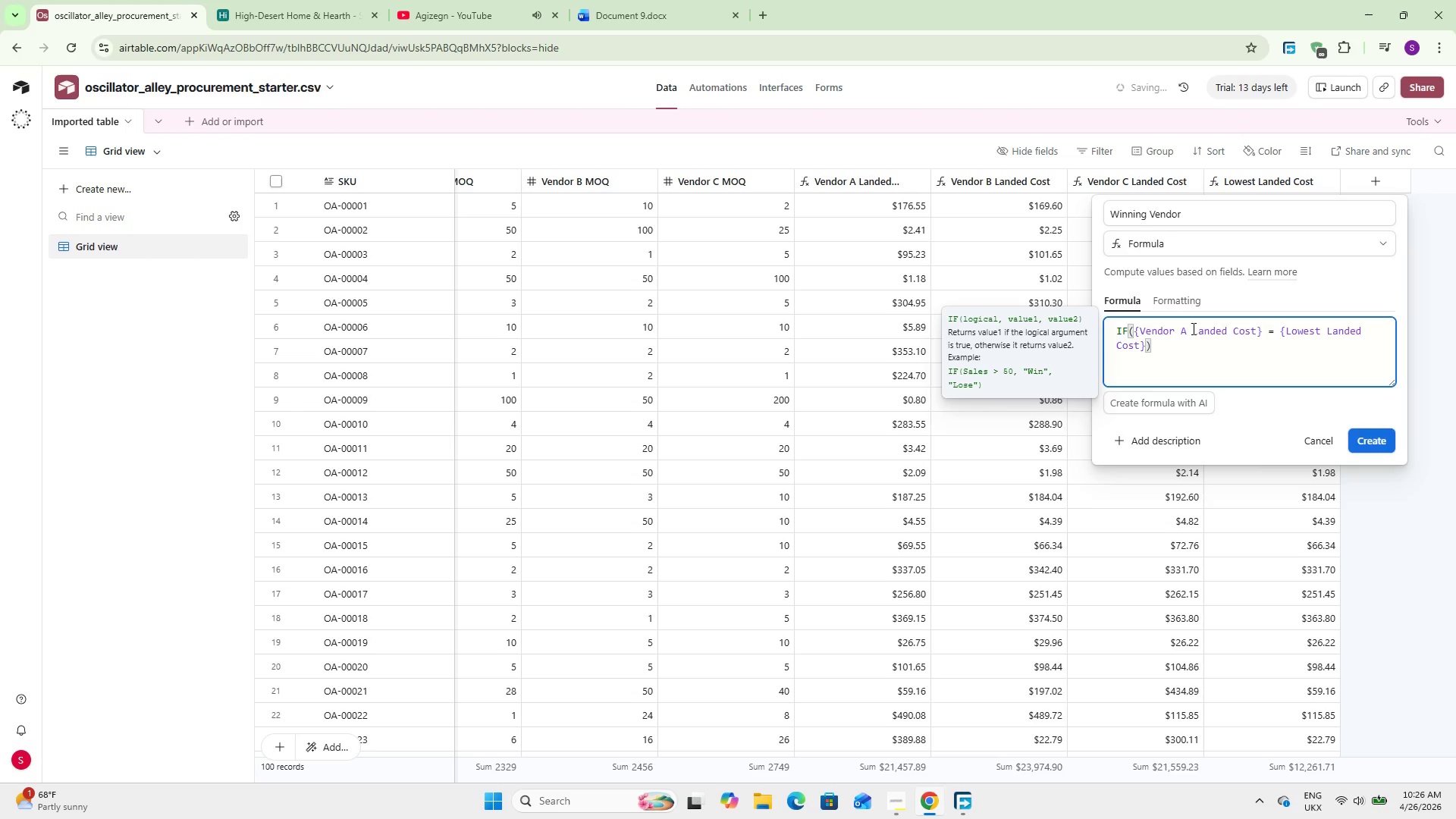 
type(, @Vendor A)
 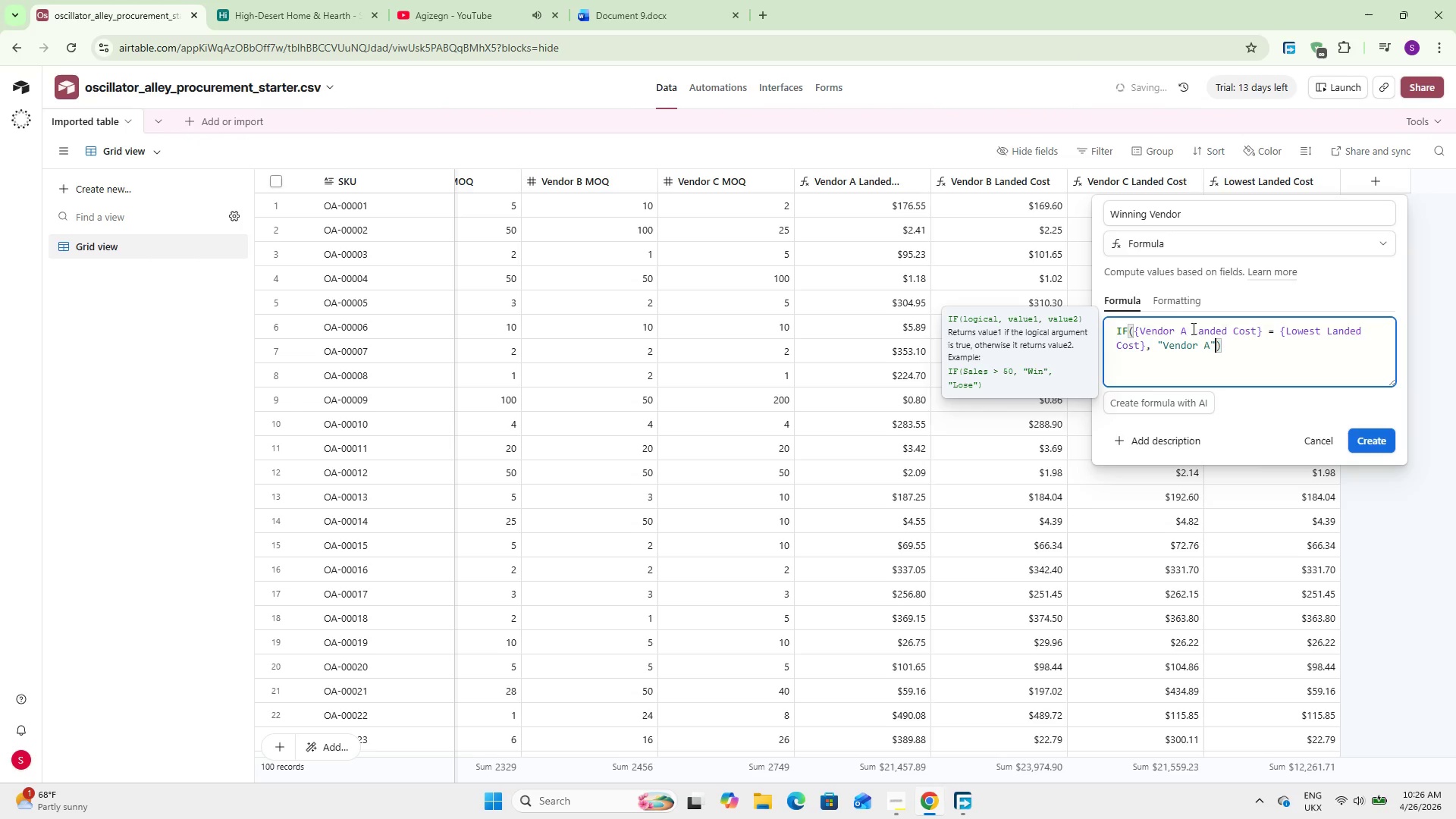 
key(ArrowRight)
 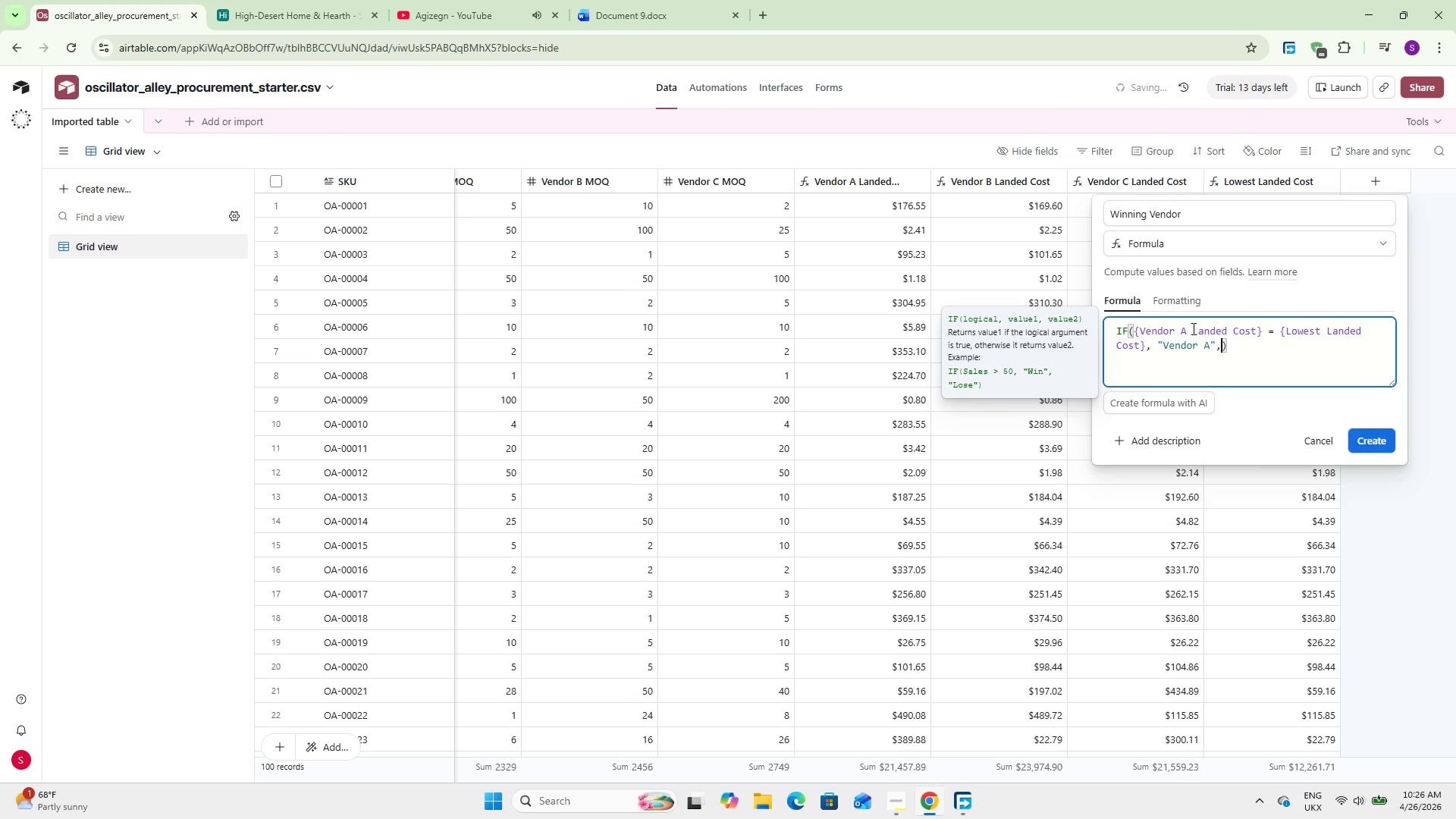 
key(Comma)
 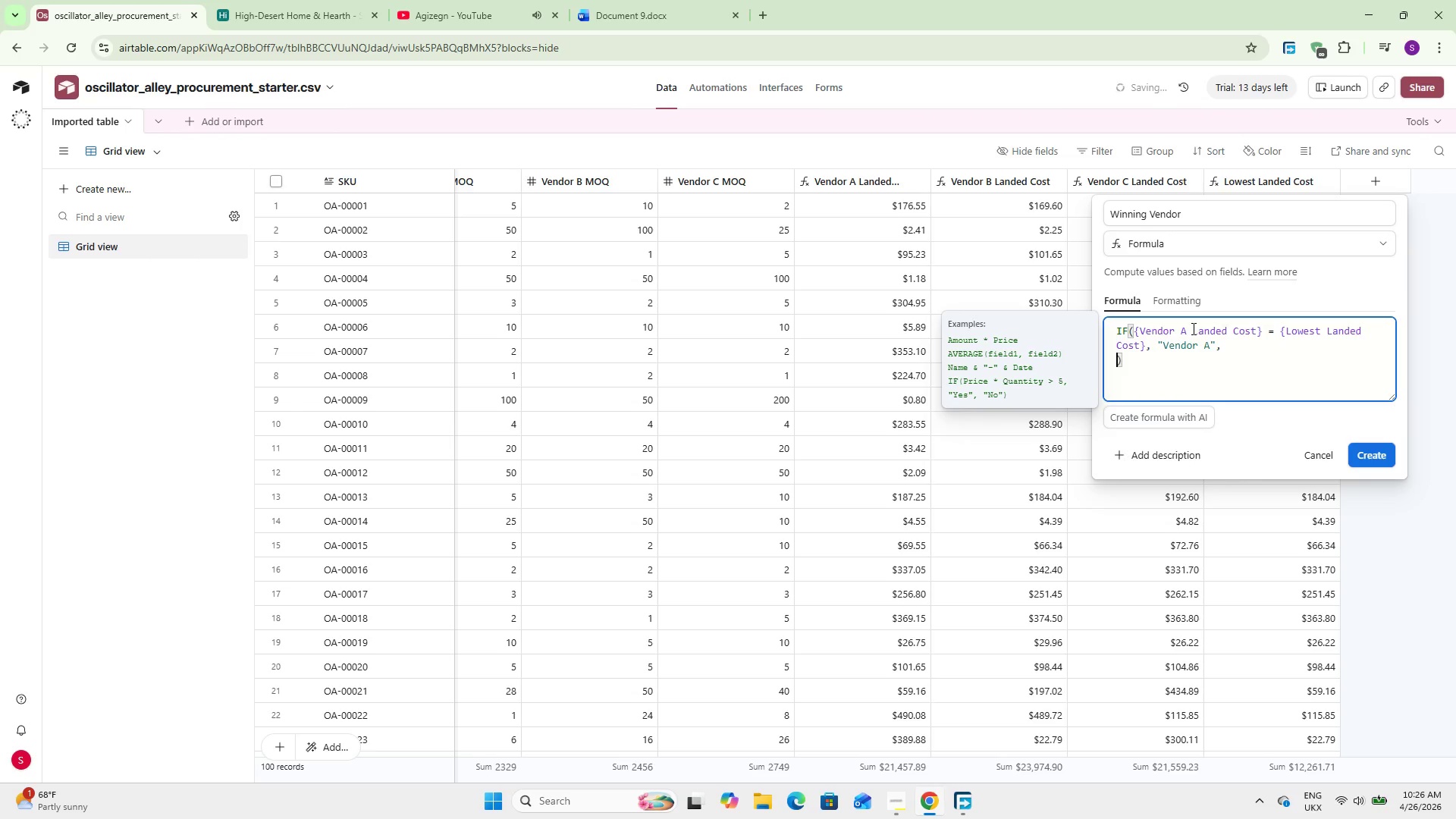 
key(Enter)
 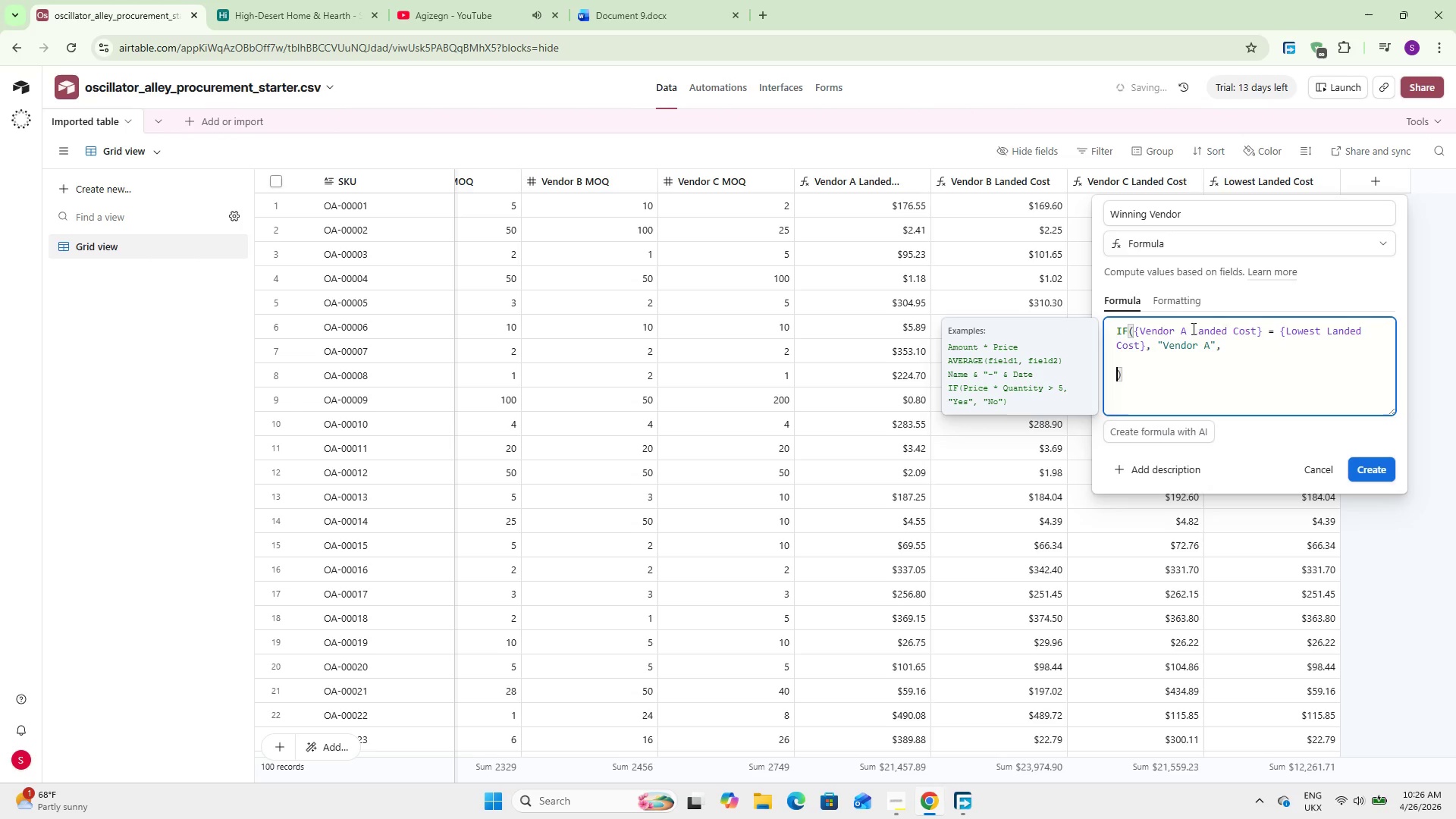 
key(Enter)
 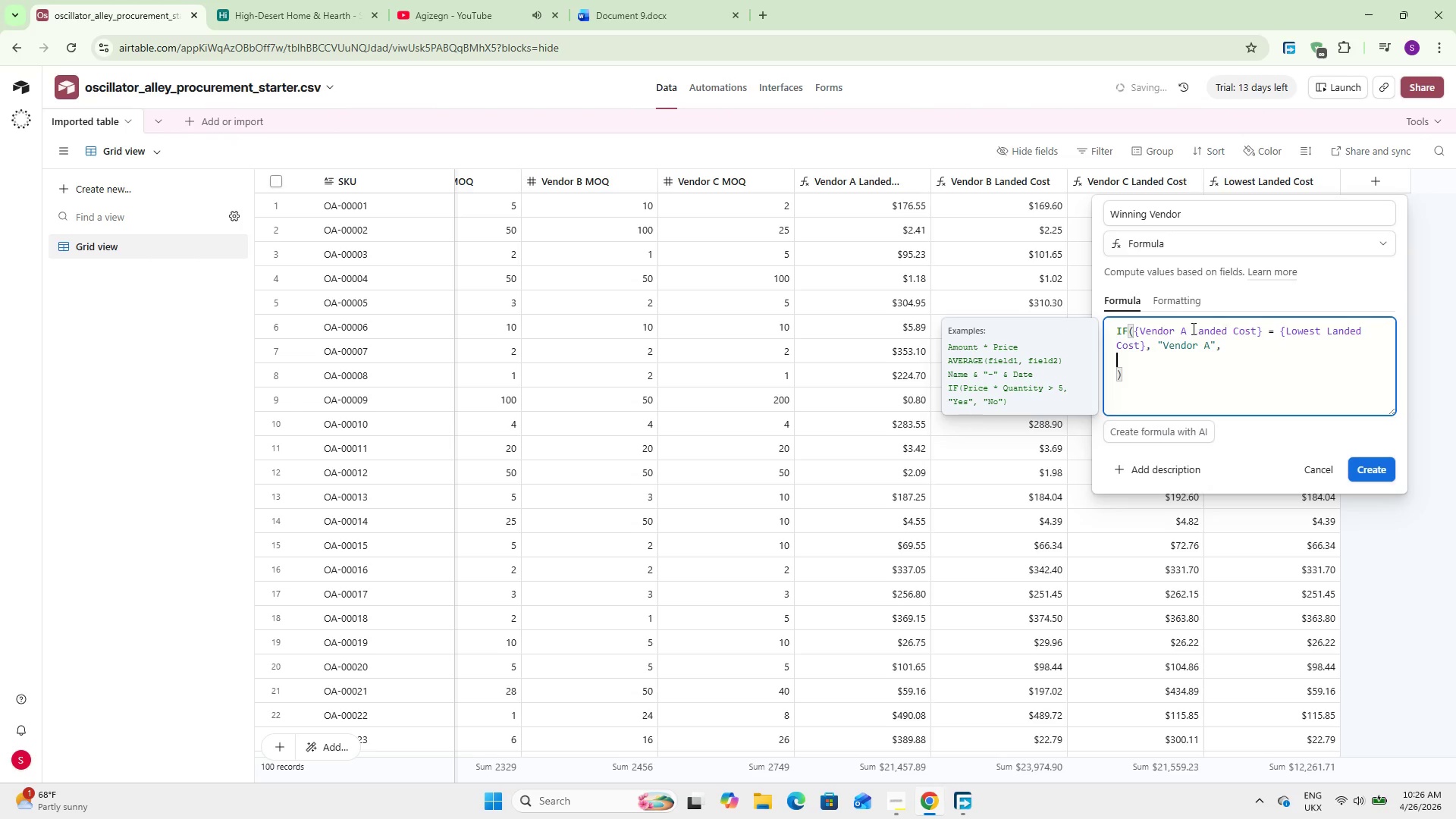 
key(ArrowUp)
 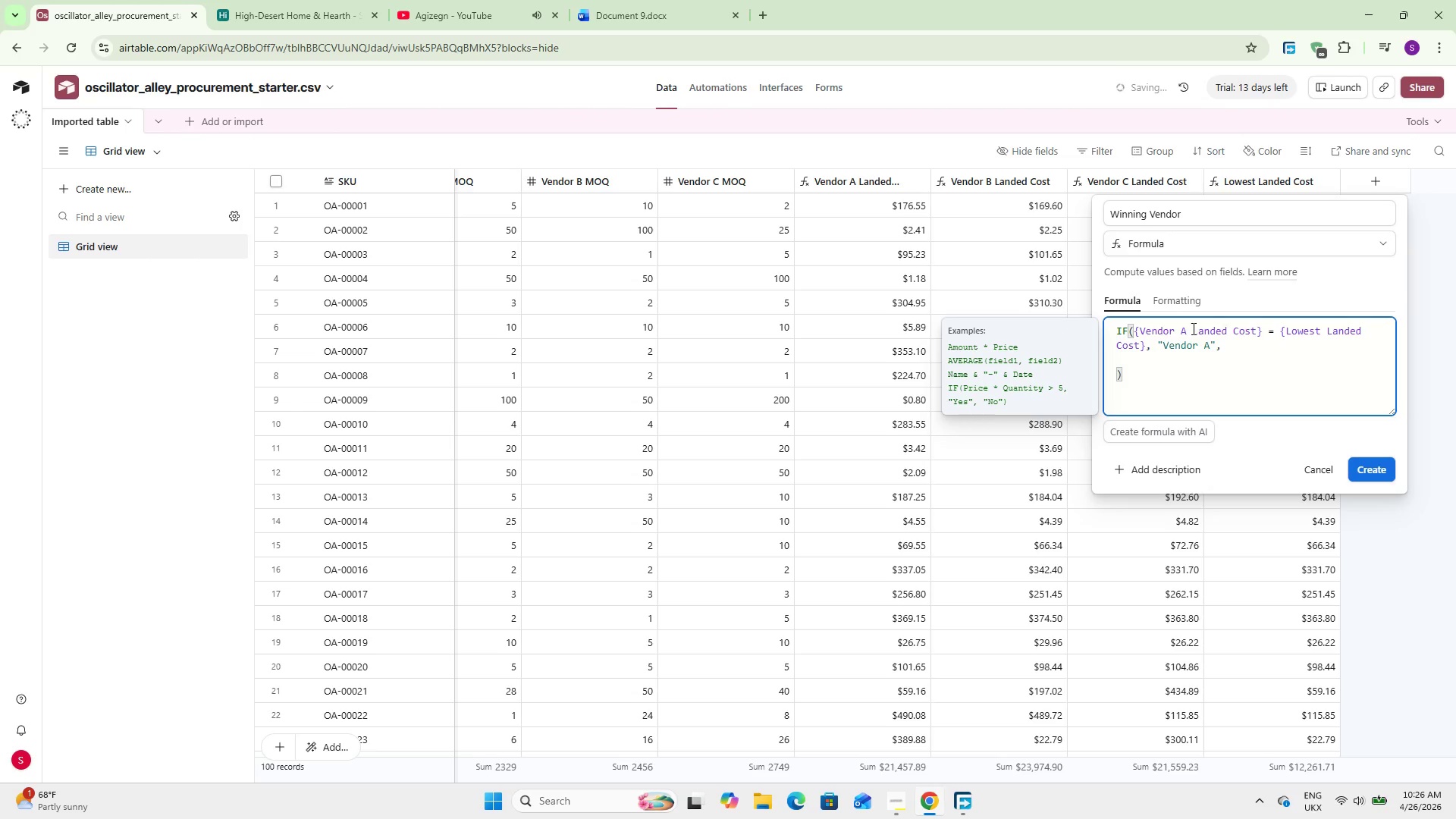 
type(IF(Ven)
 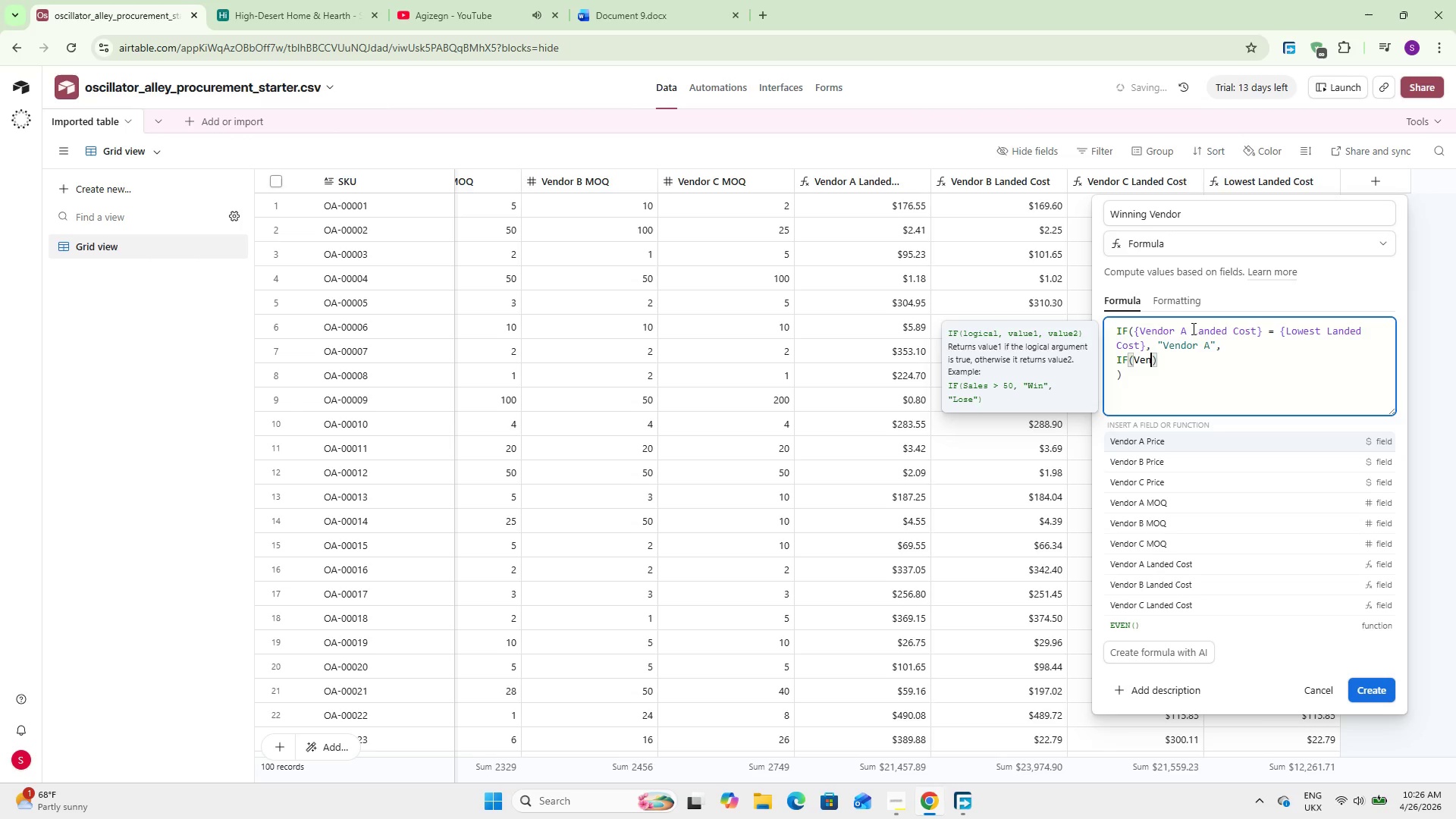 
hold_key(key=ArrowDown, duration=0.64)
 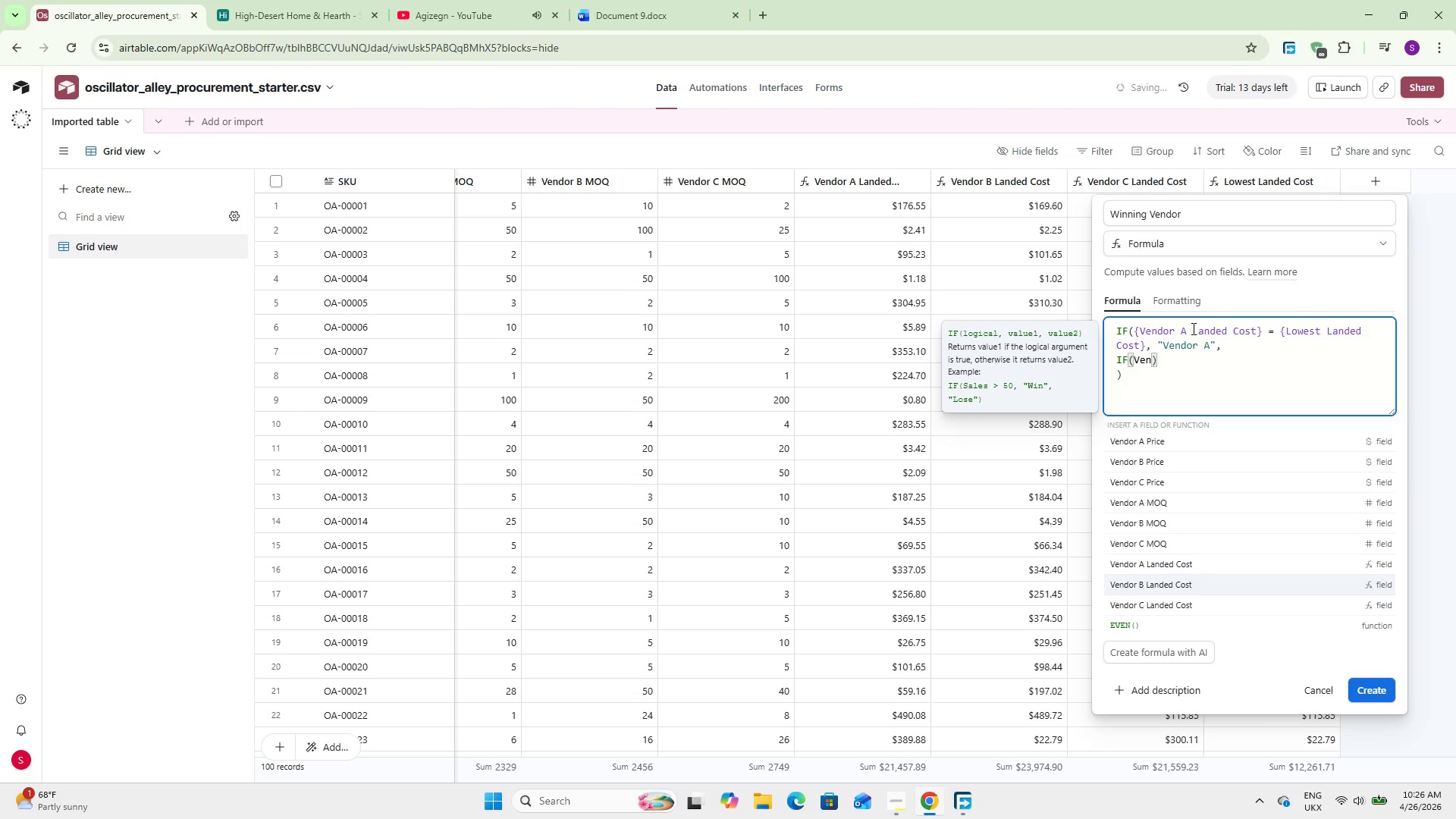 
key(ArrowDown)
 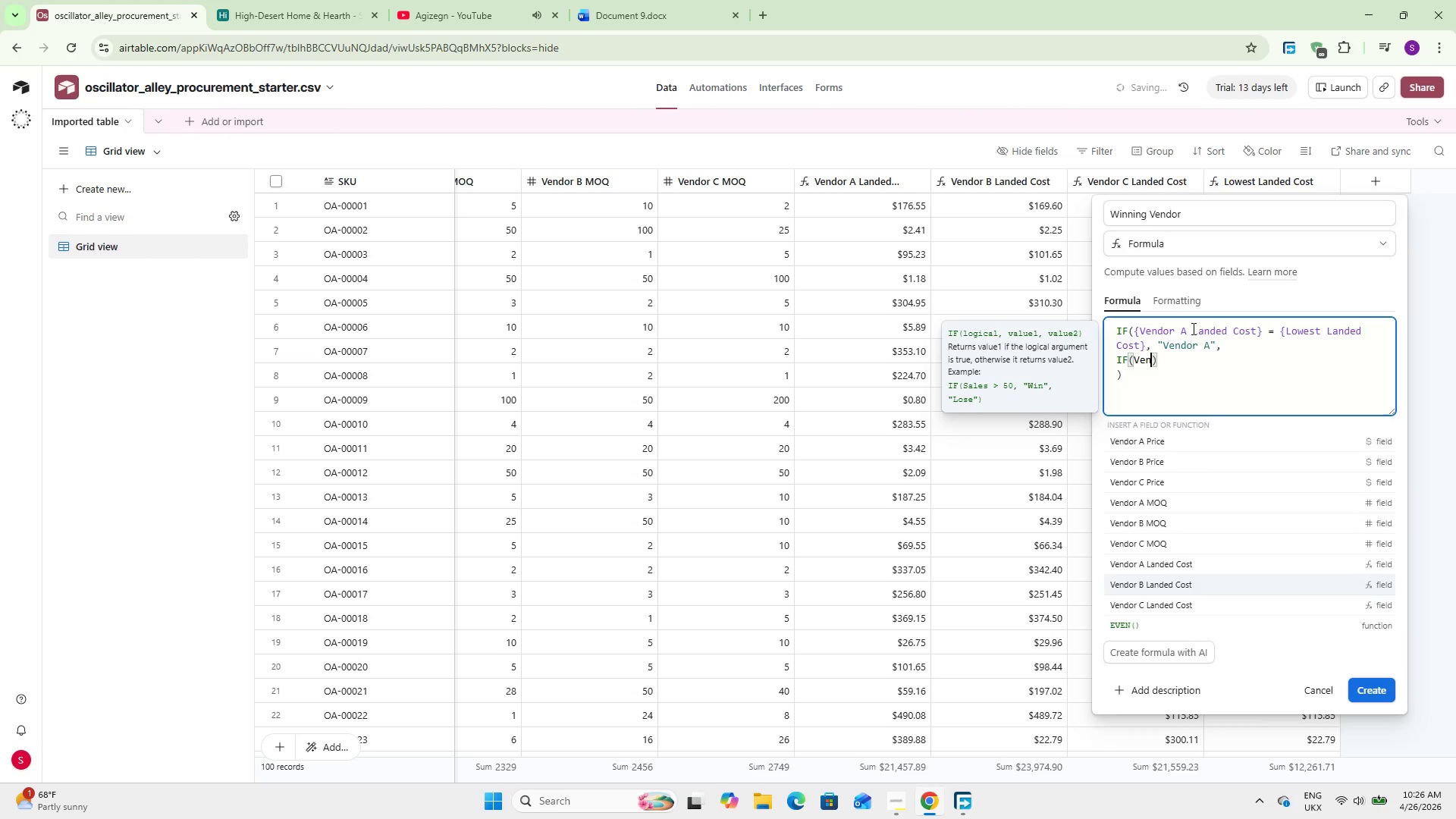 
key(ArrowDown)
 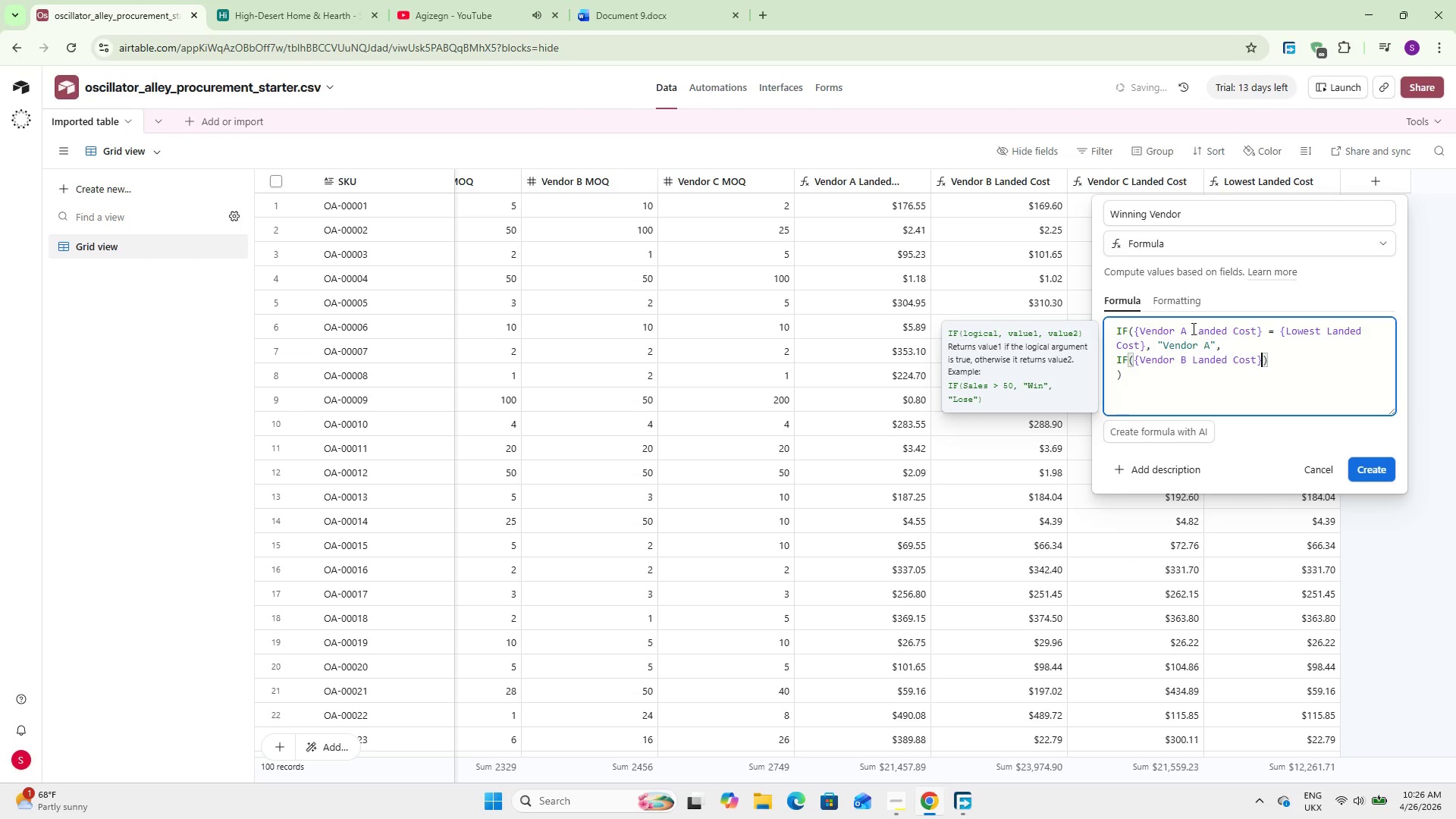 
key(Enter)
 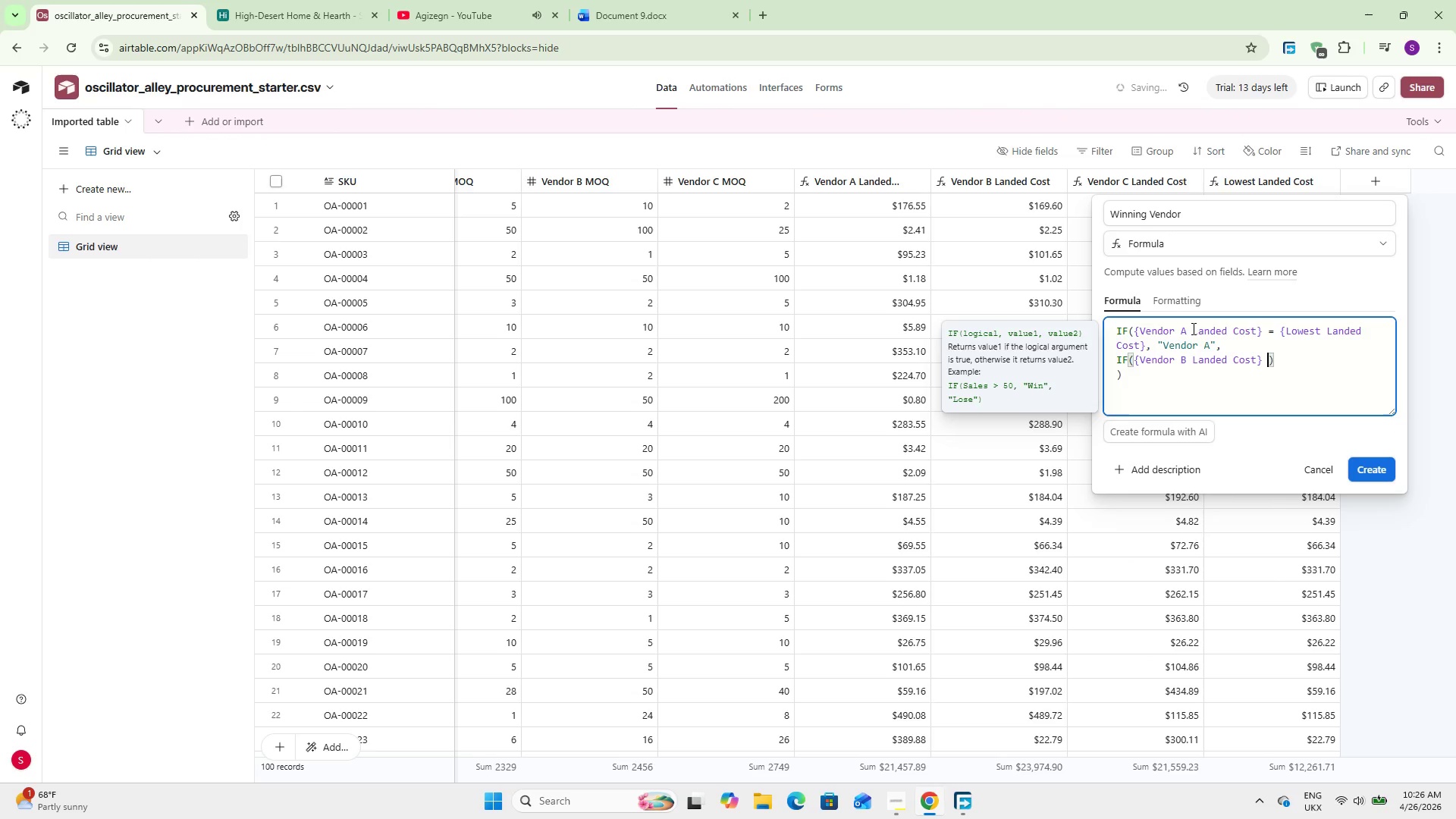 
type( = Lowe)
 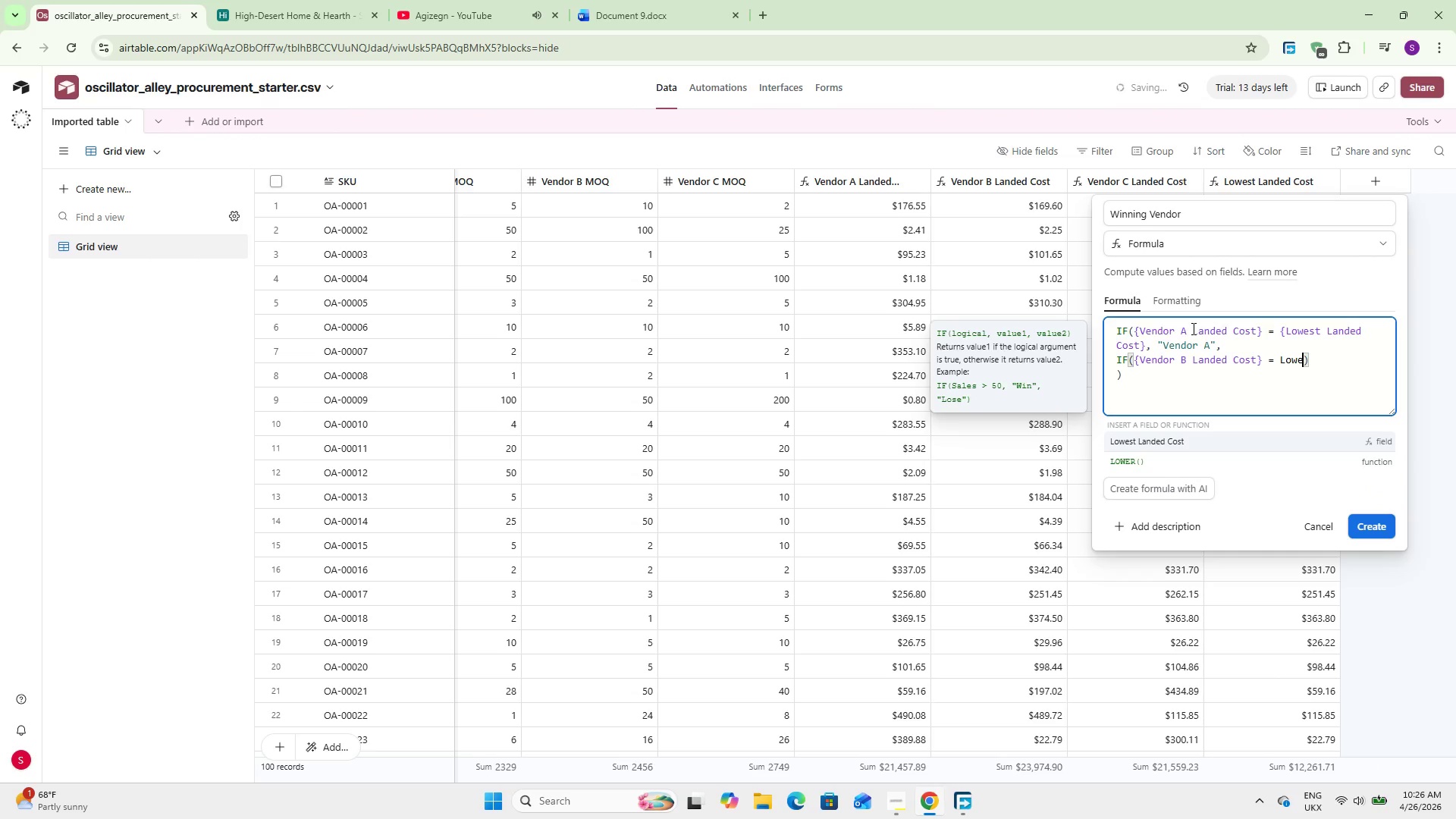 
key(Enter)
 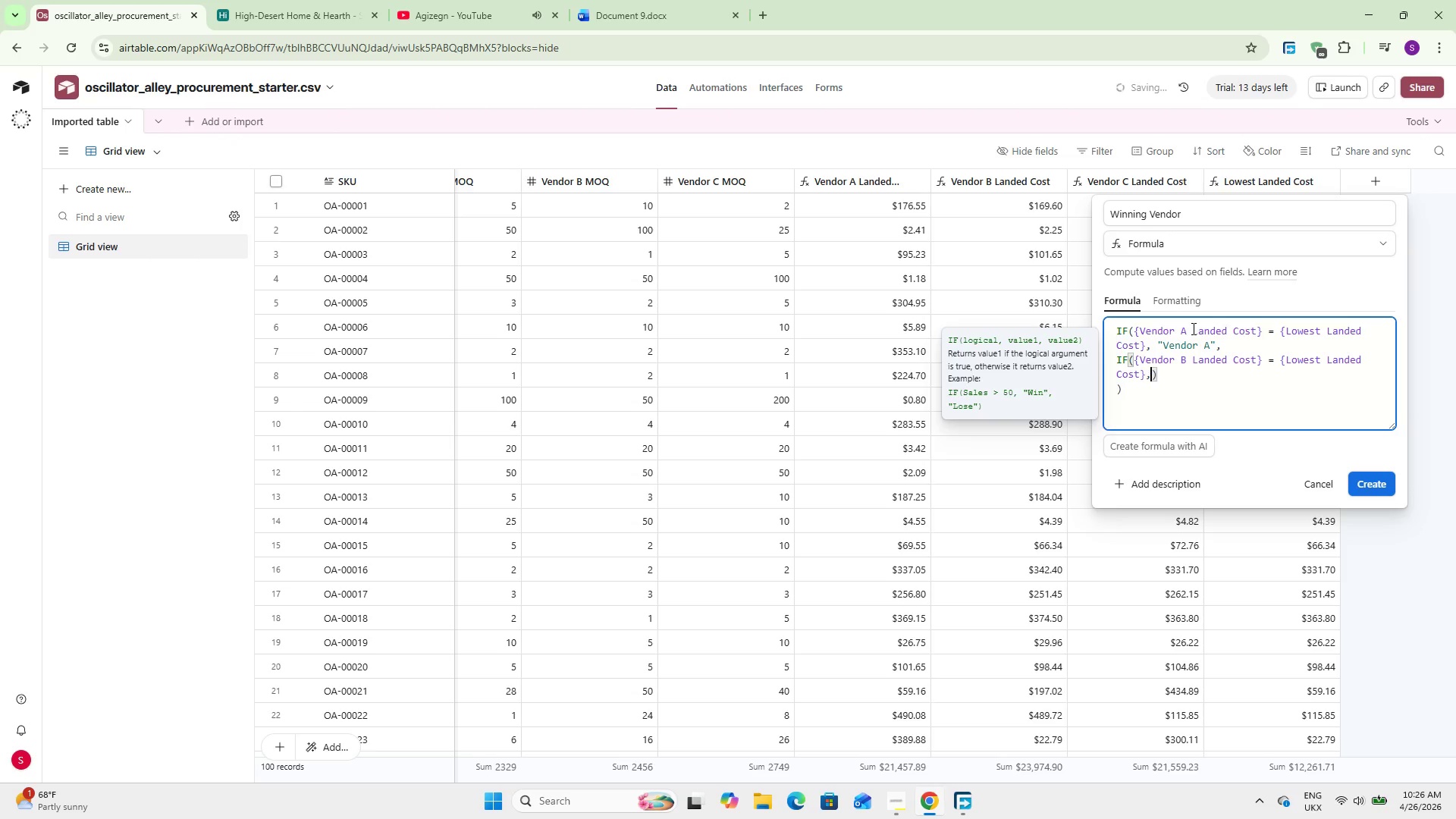 
type(, @Vendor B)
 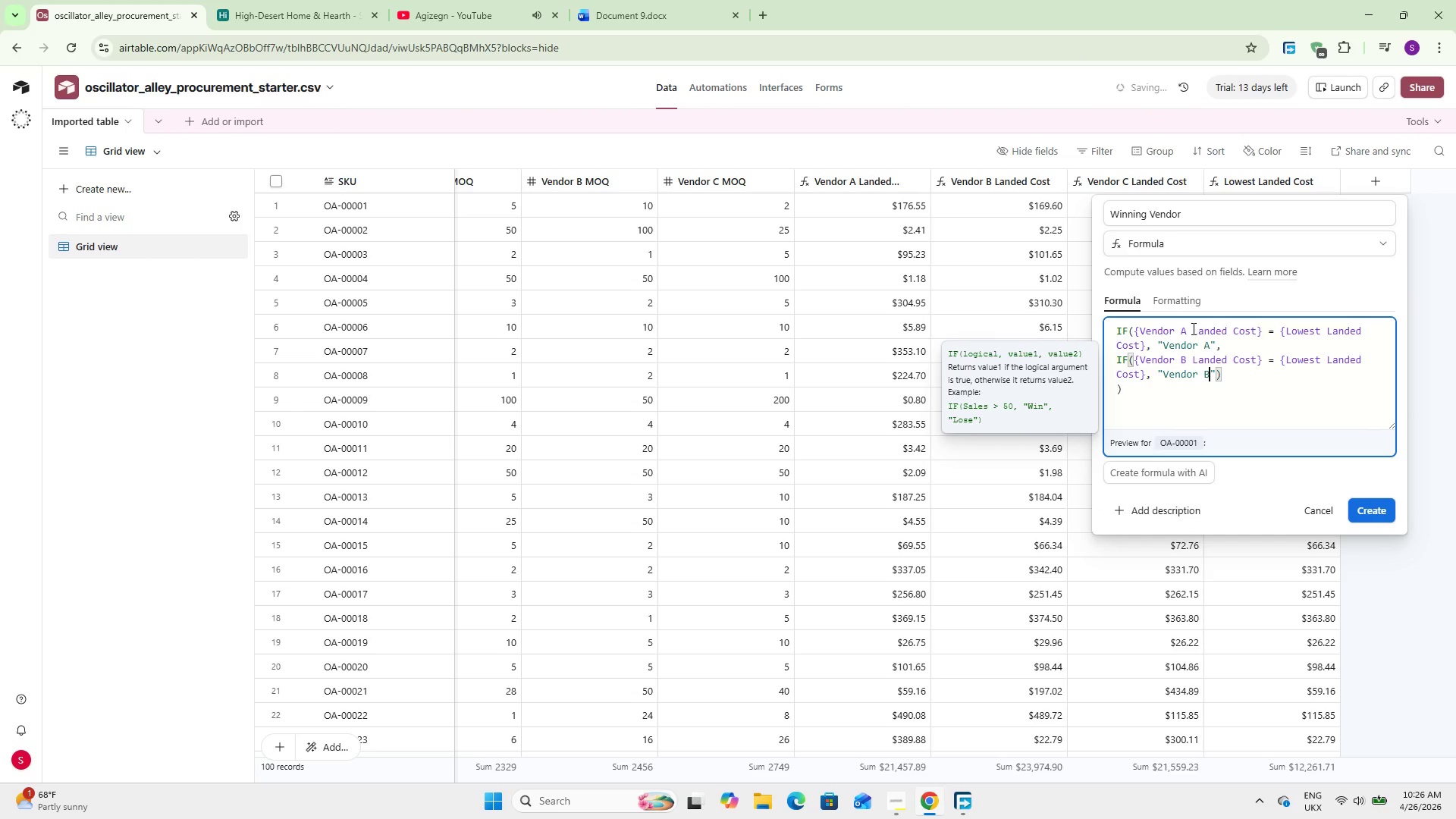 
key(ArrowRight)
 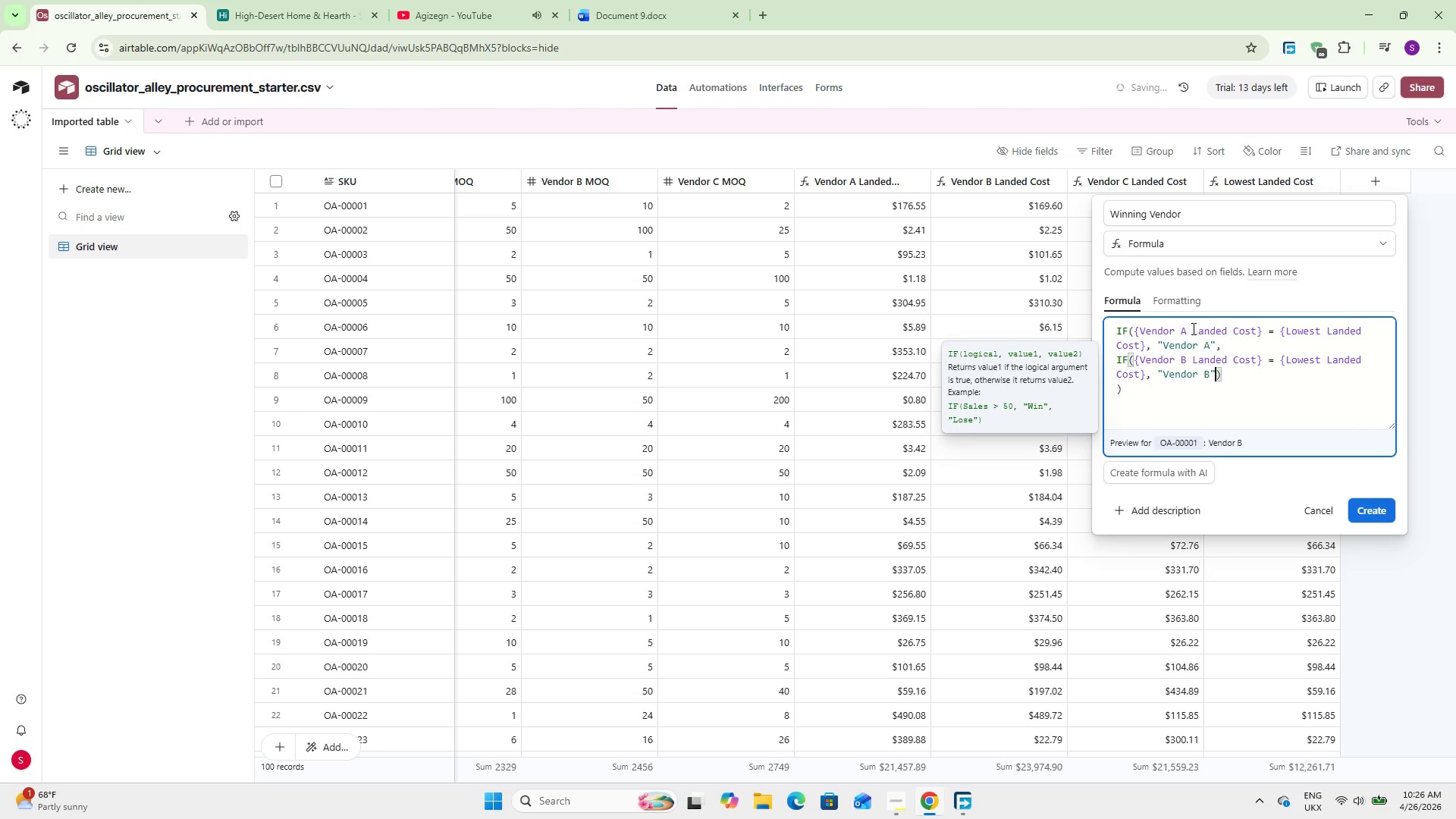 
key(Comma)
 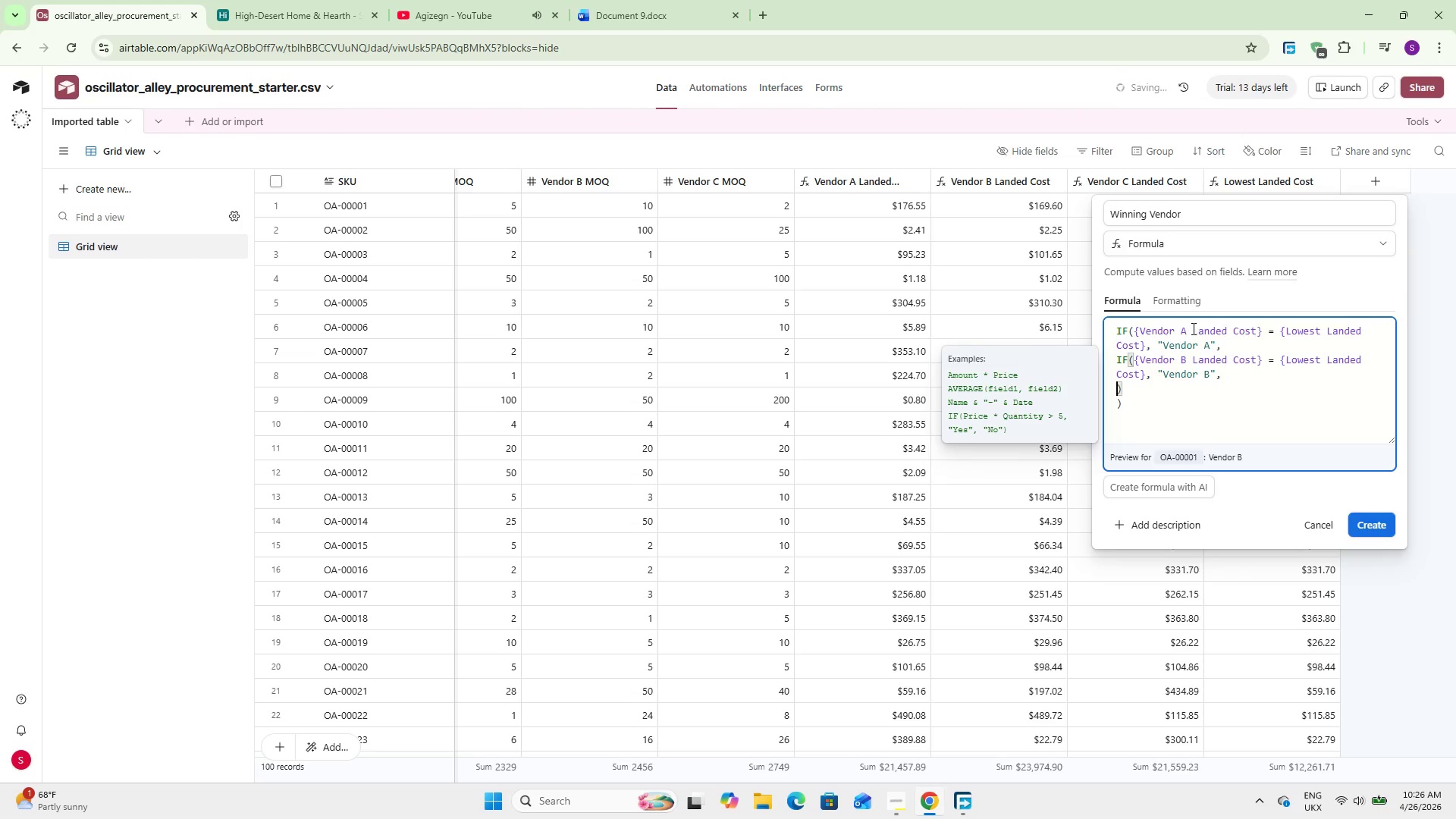 
key(Enter)
 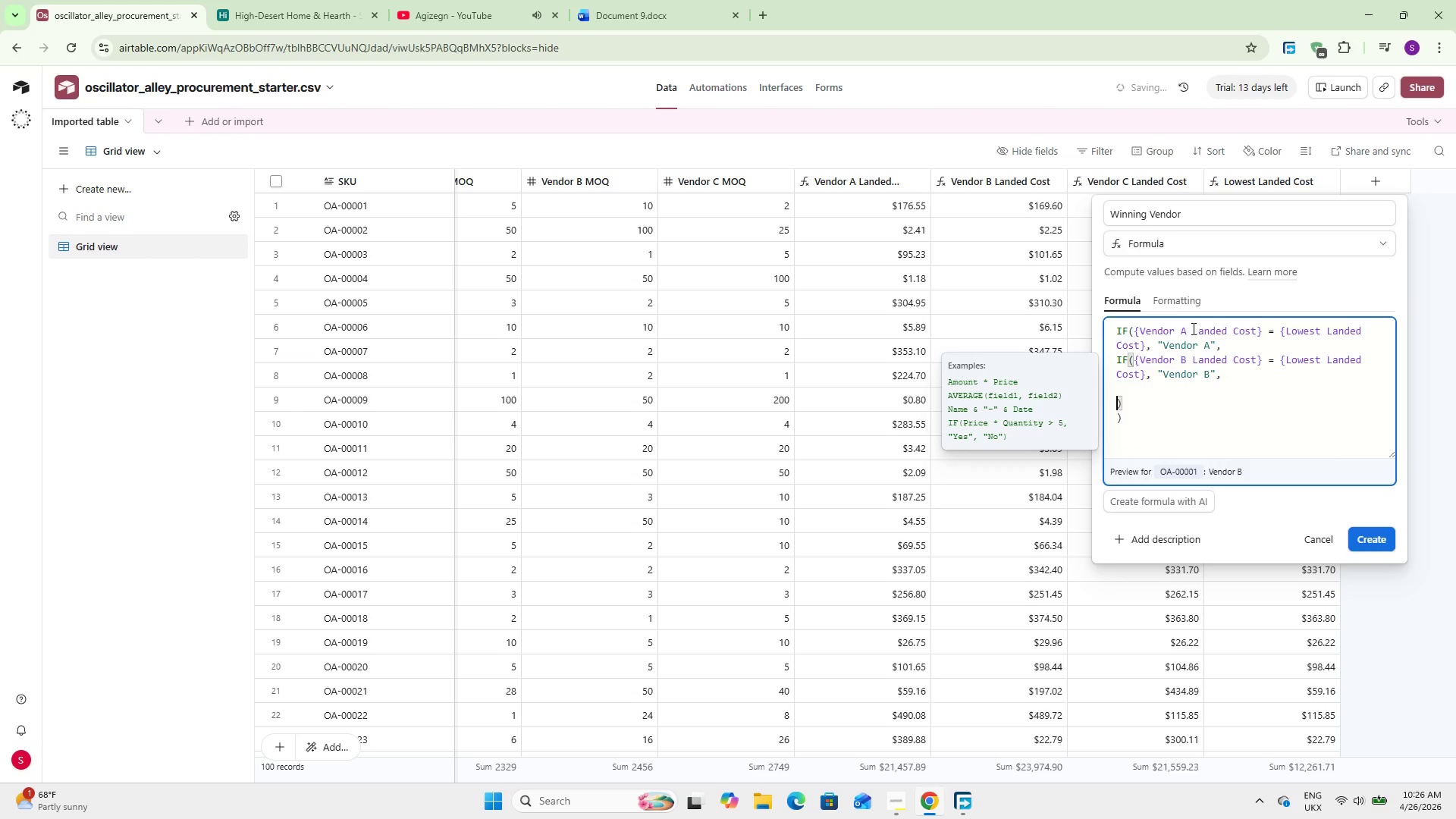 
key(Enter)
 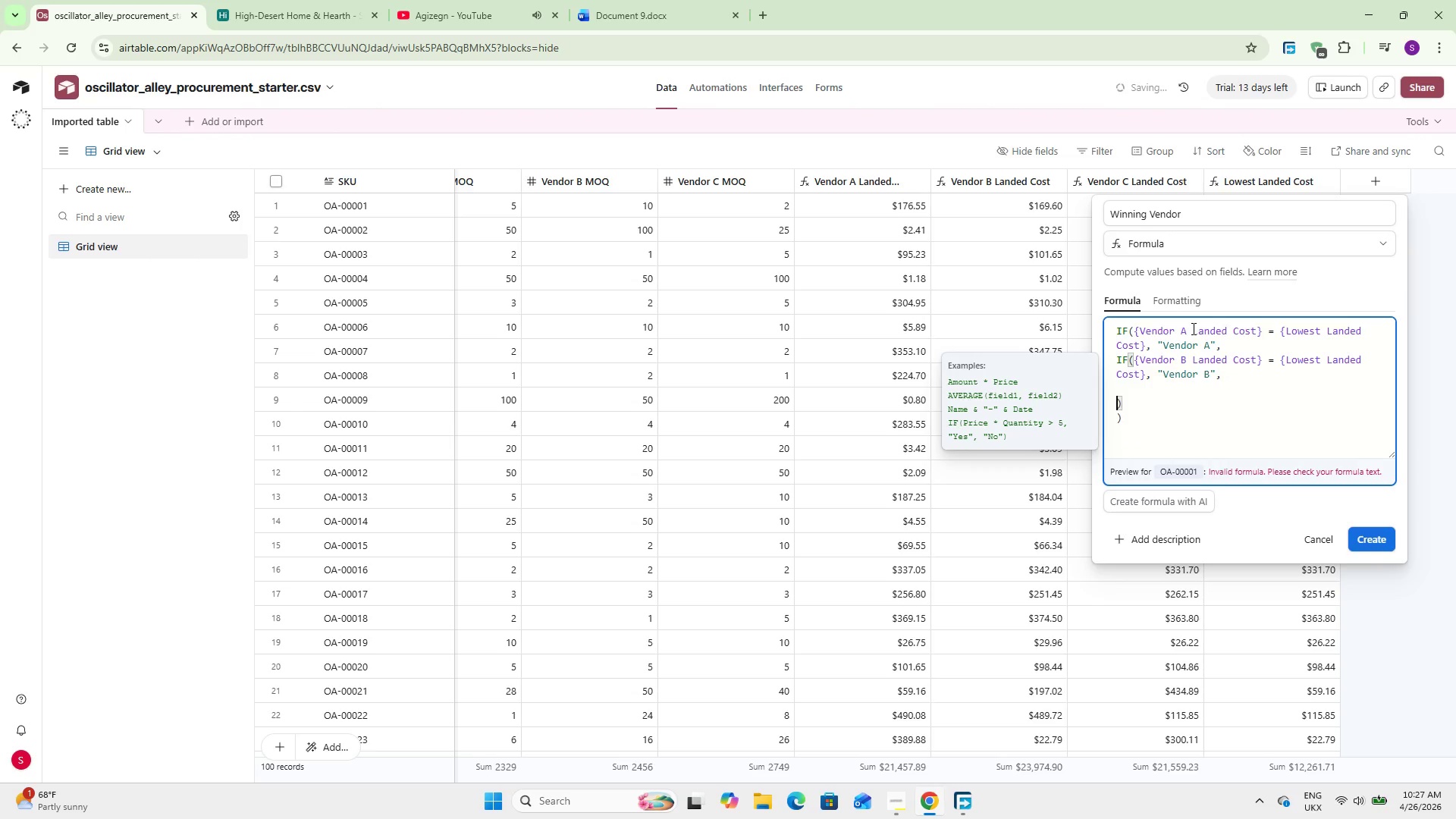 
key(ArrowUp)
 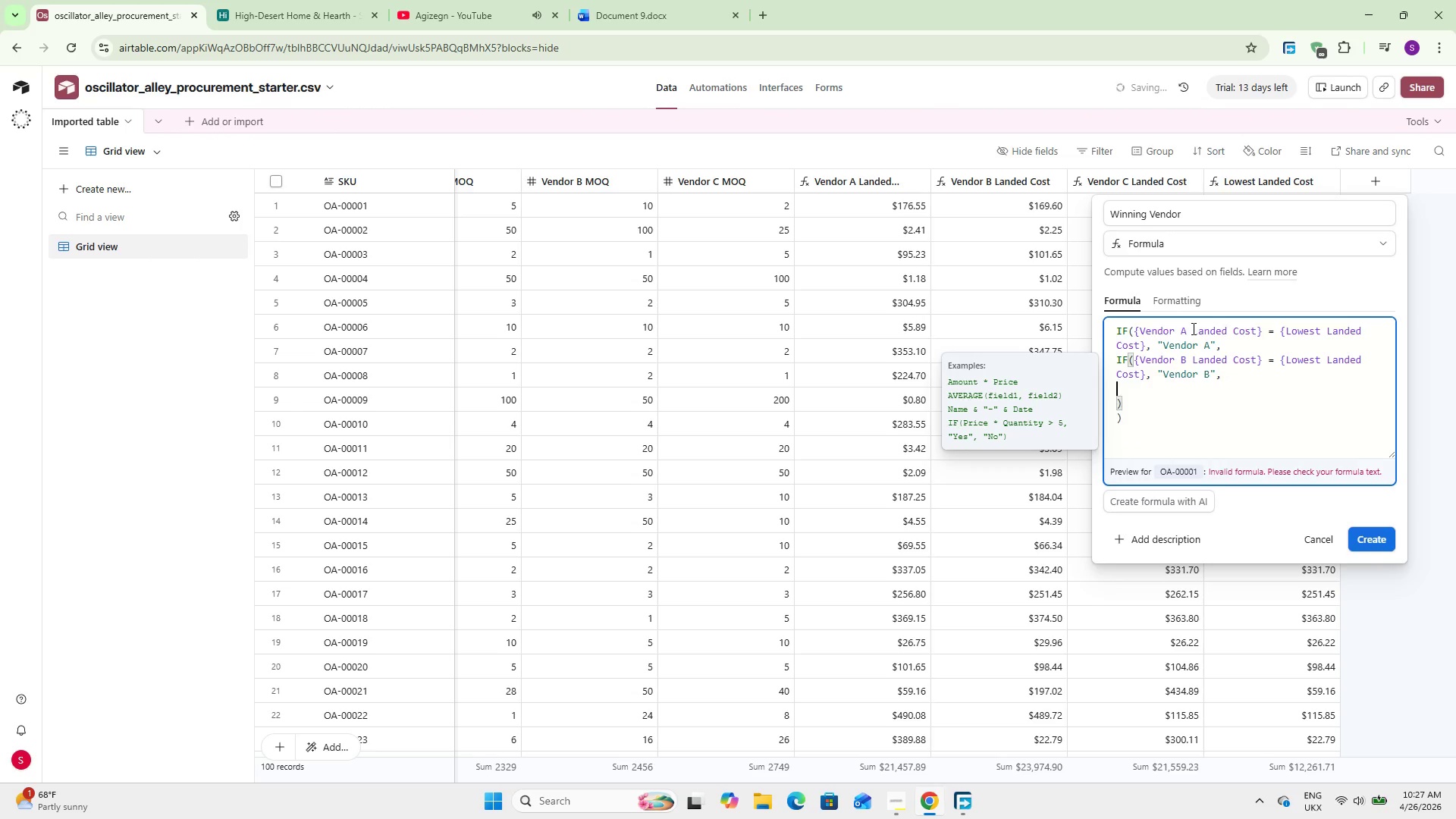 
type(IF()
 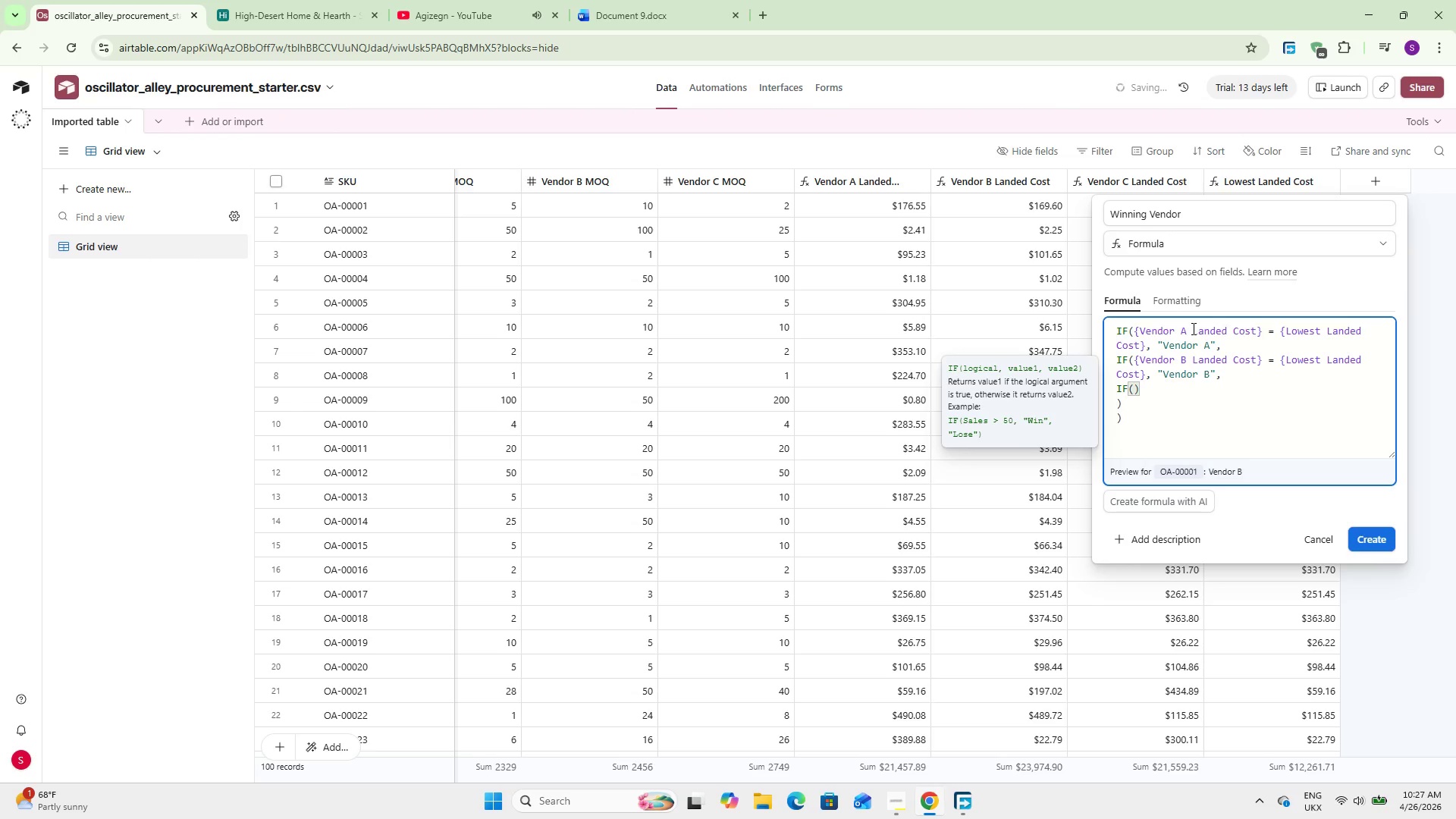 
type({Ven)
 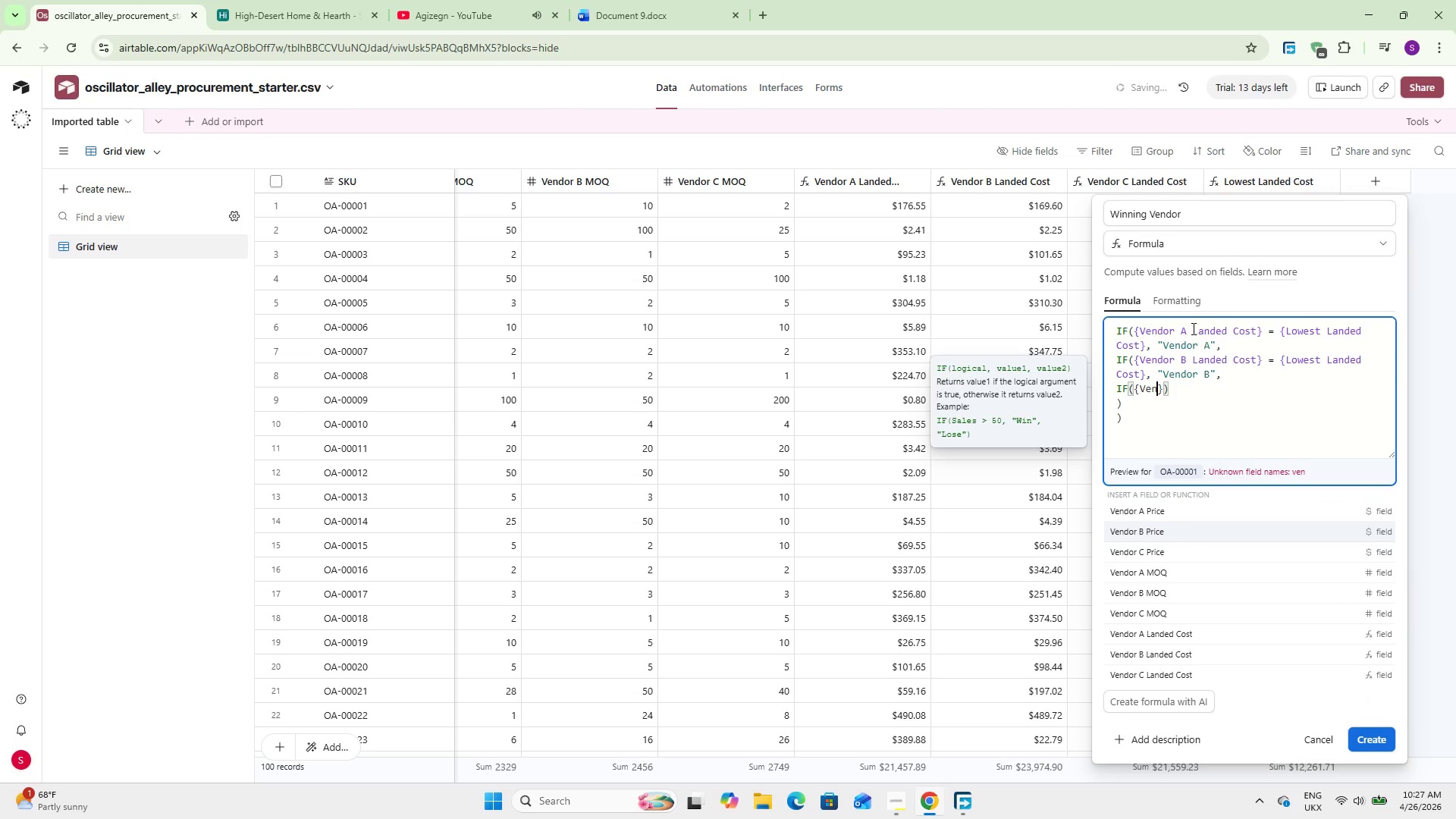 
hold_key(key=ArrowDown, duration=0.73)
 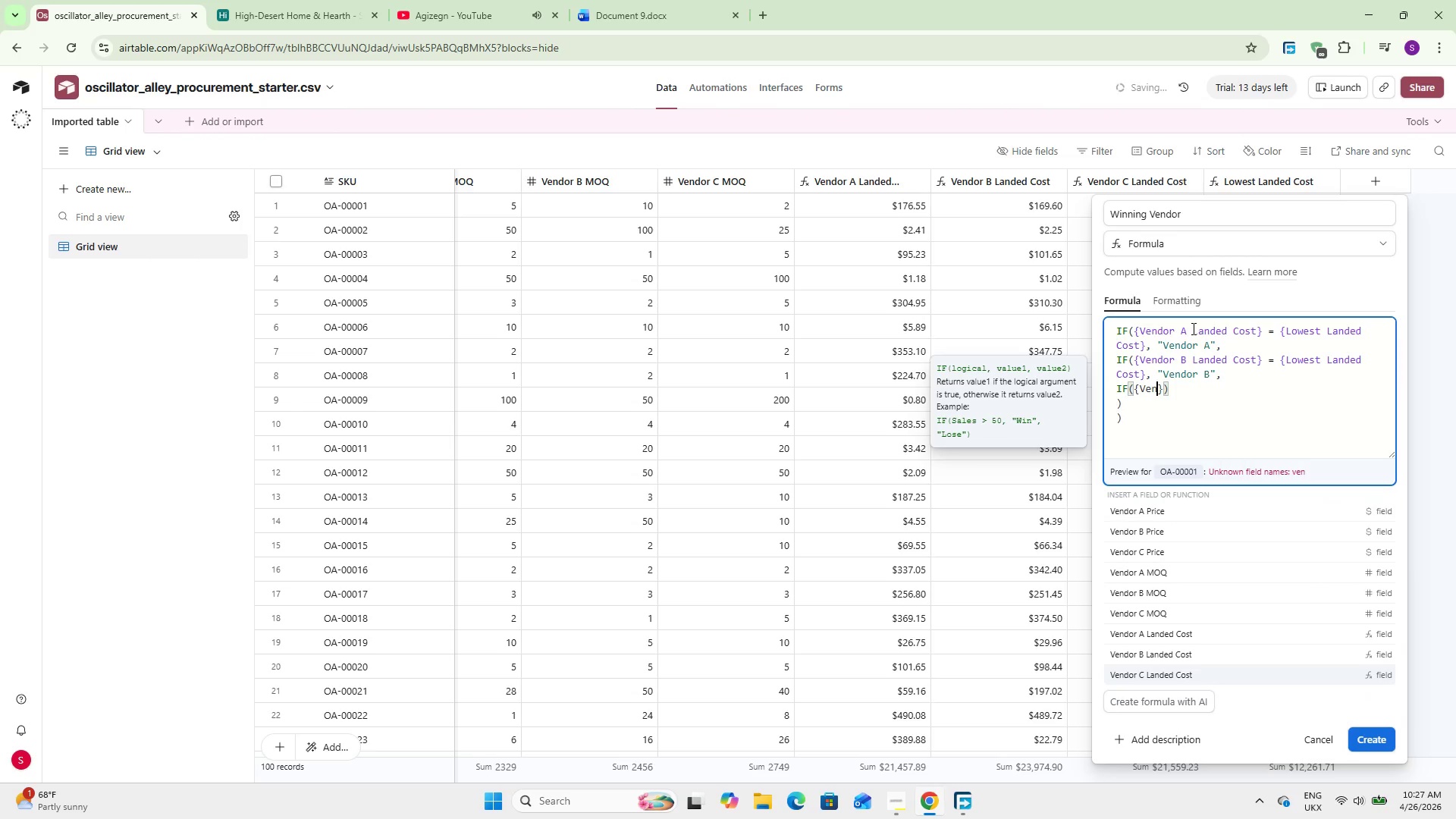 
key(ArrowDown)
 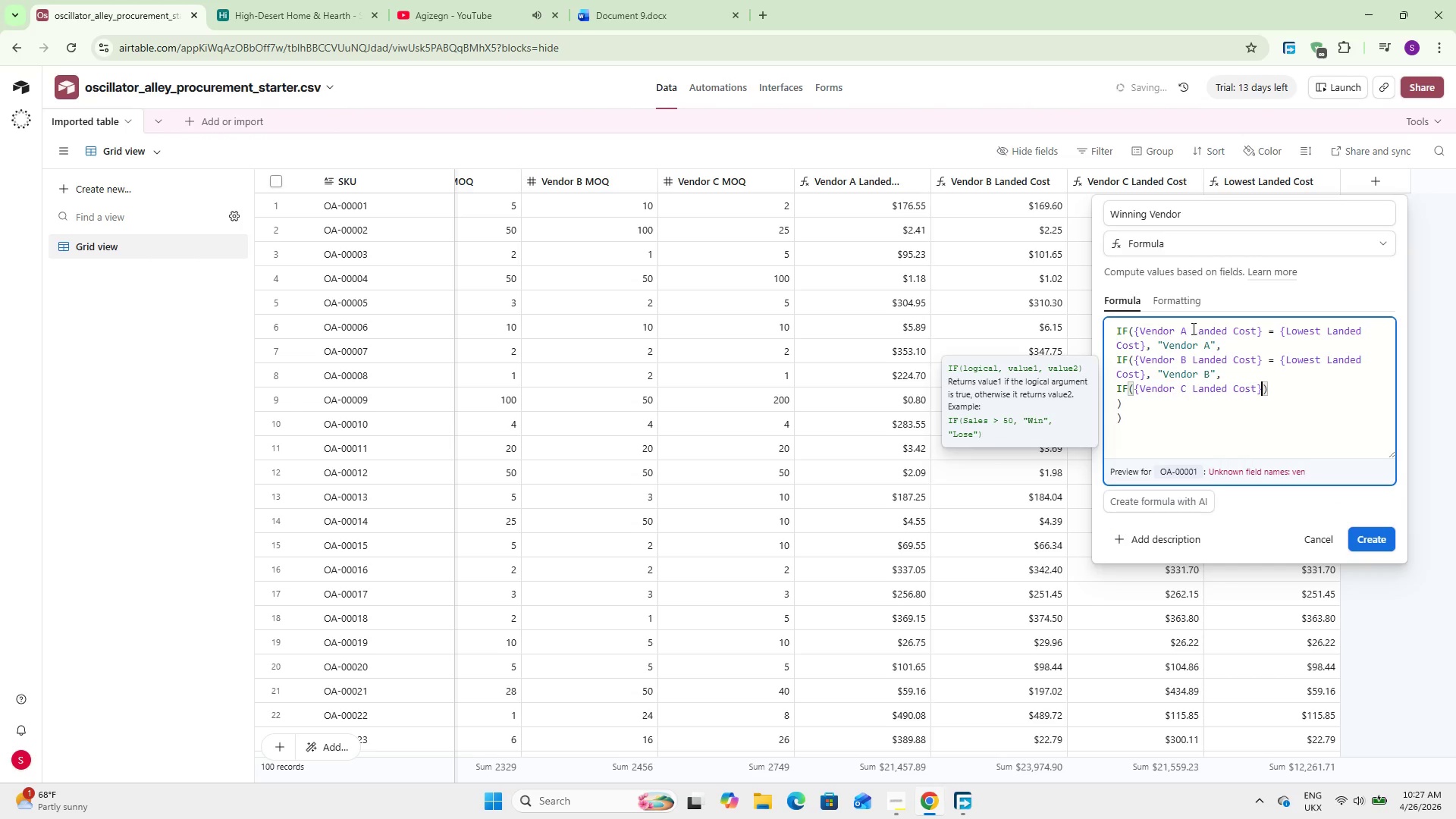 
key(Enter)
 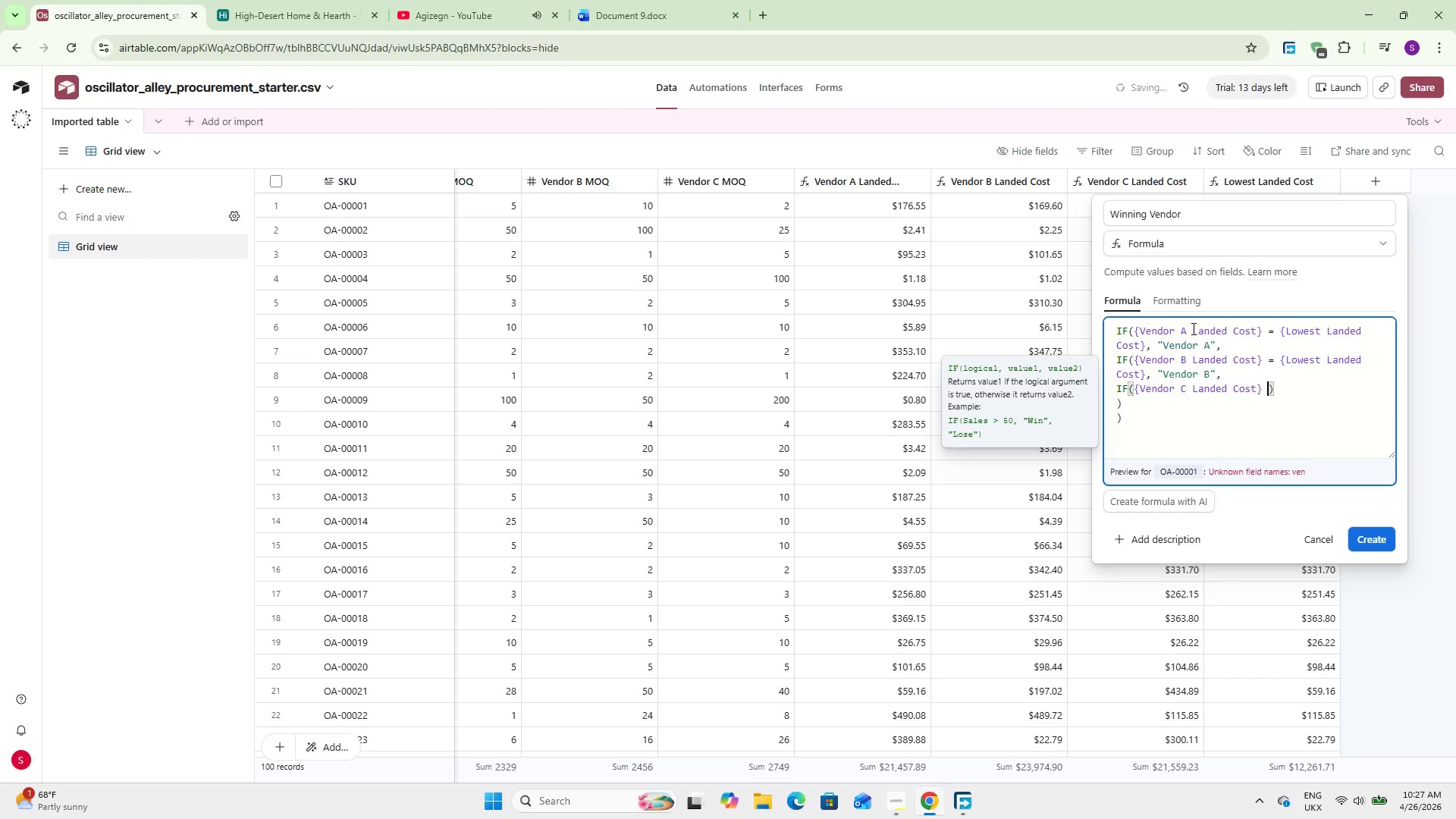 
type( = {low)
 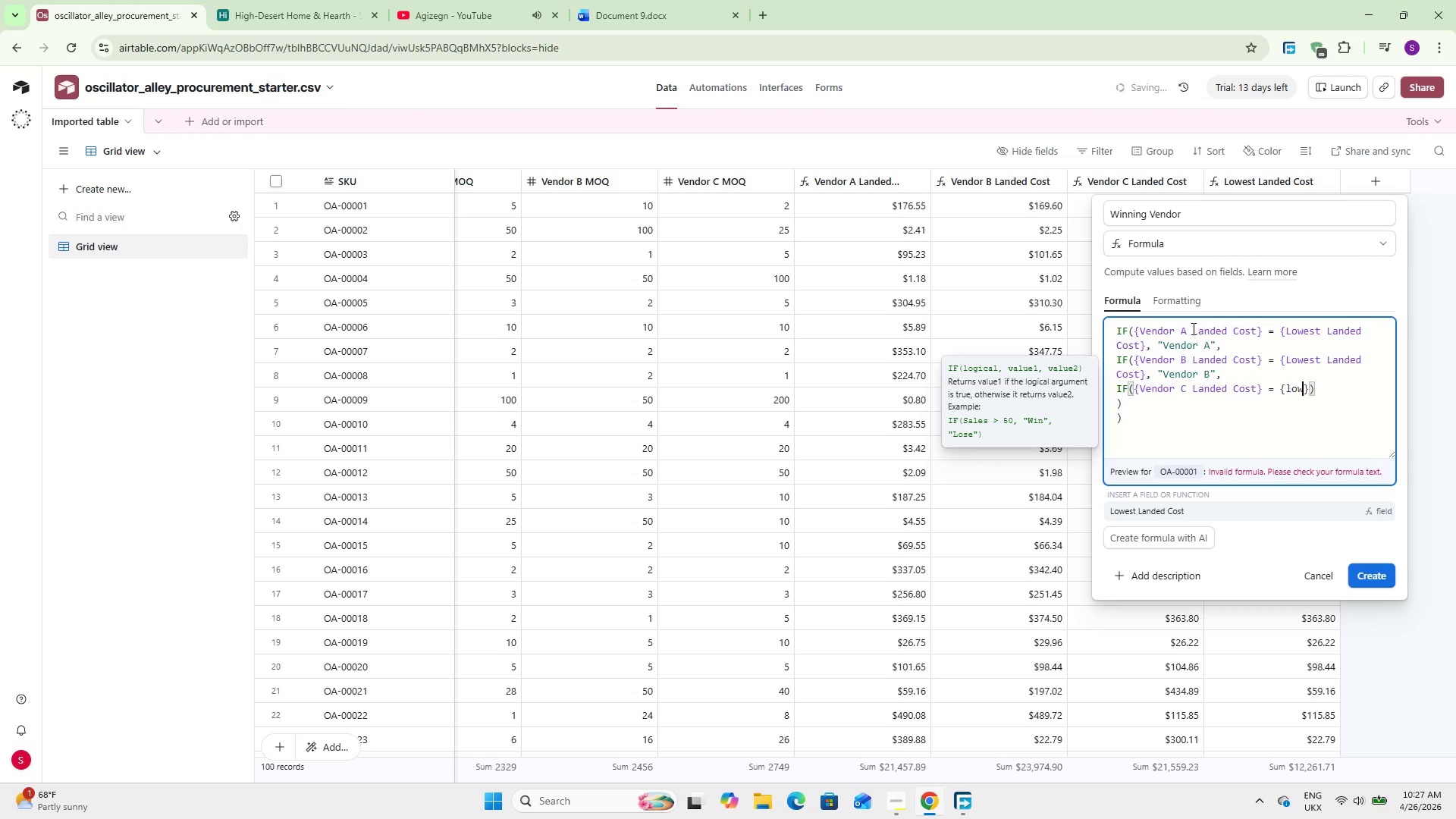 
key(Enter)
 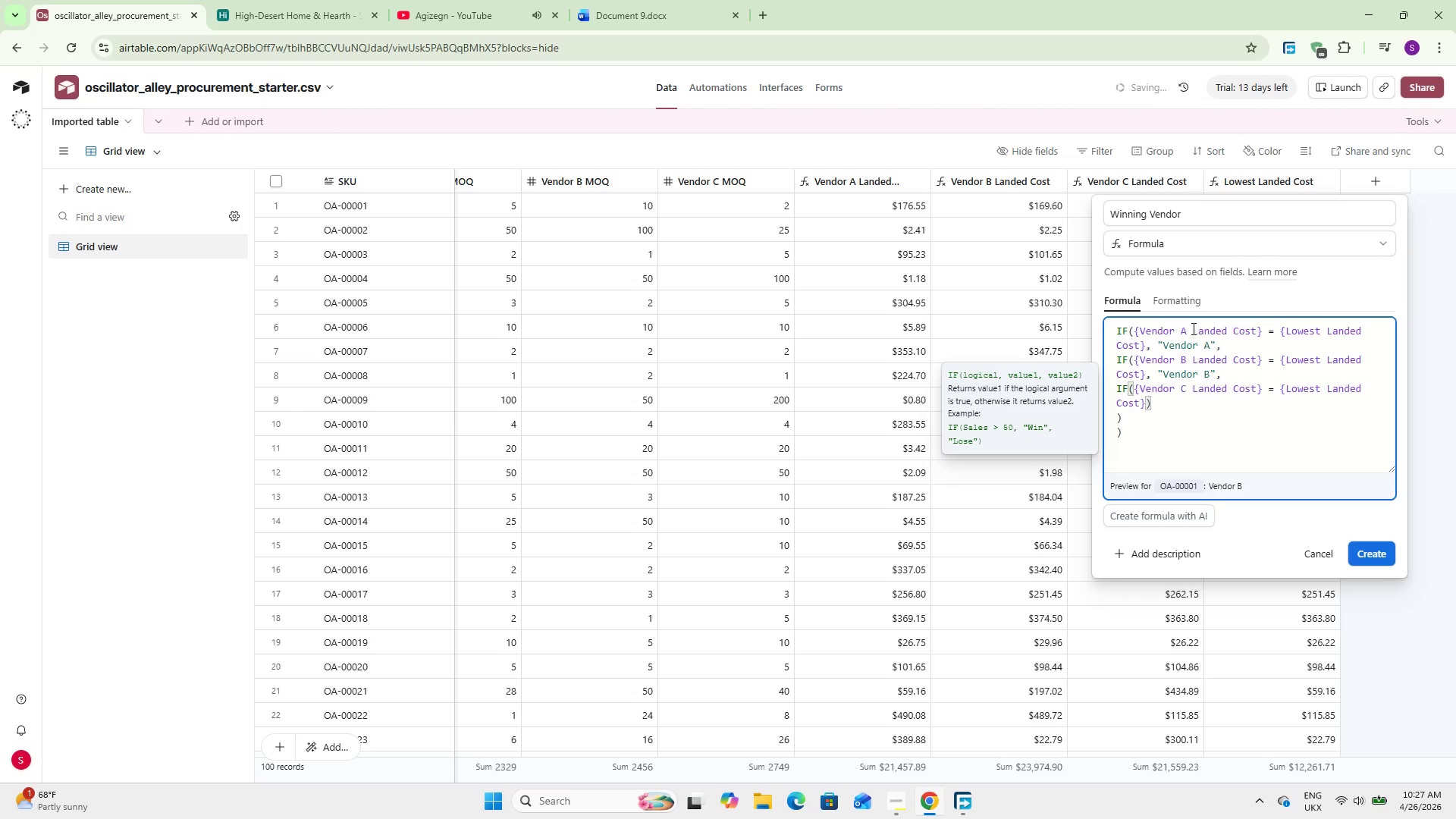 
wait(5.89)
 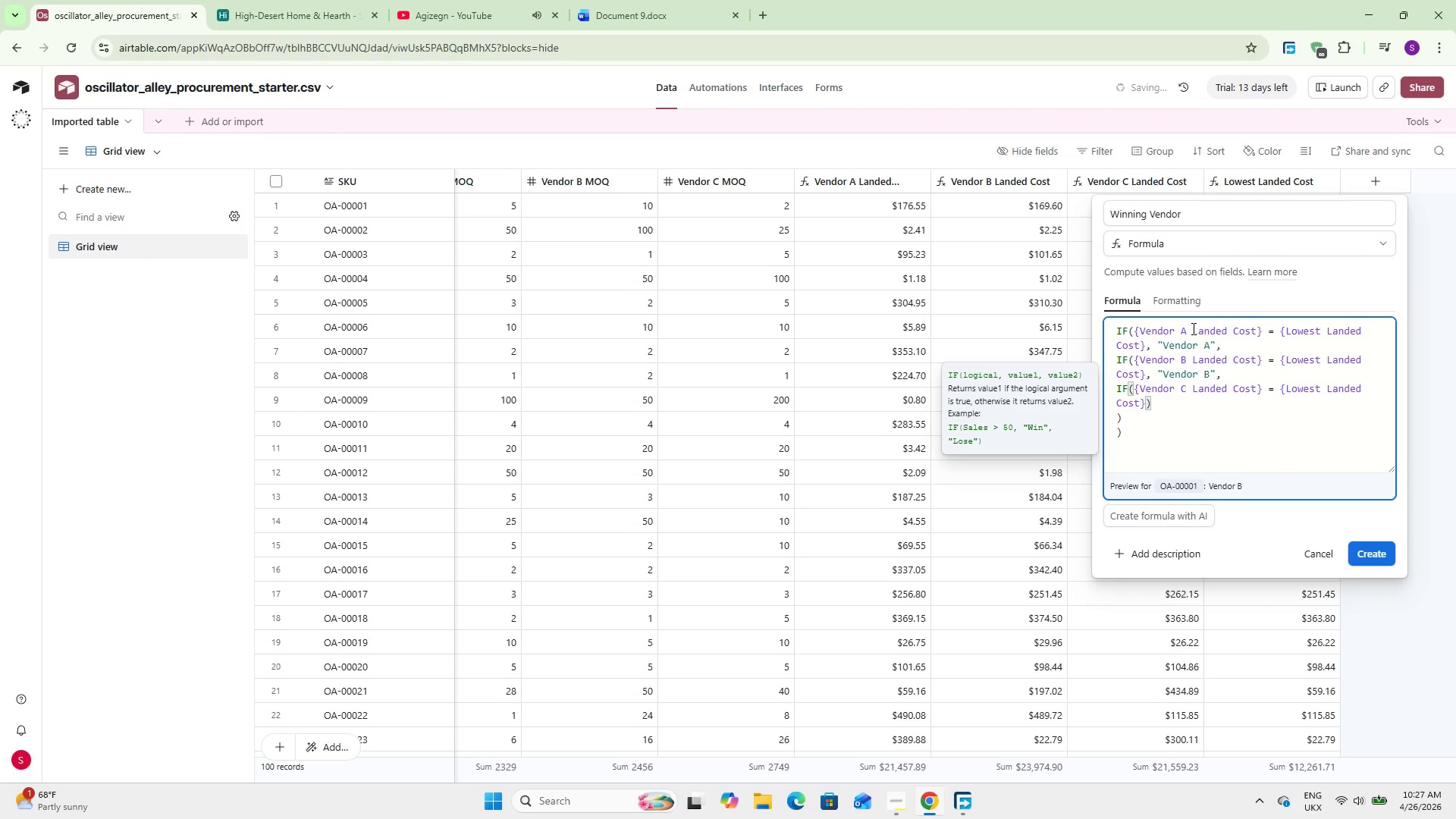 
type(, @Vendor C)
 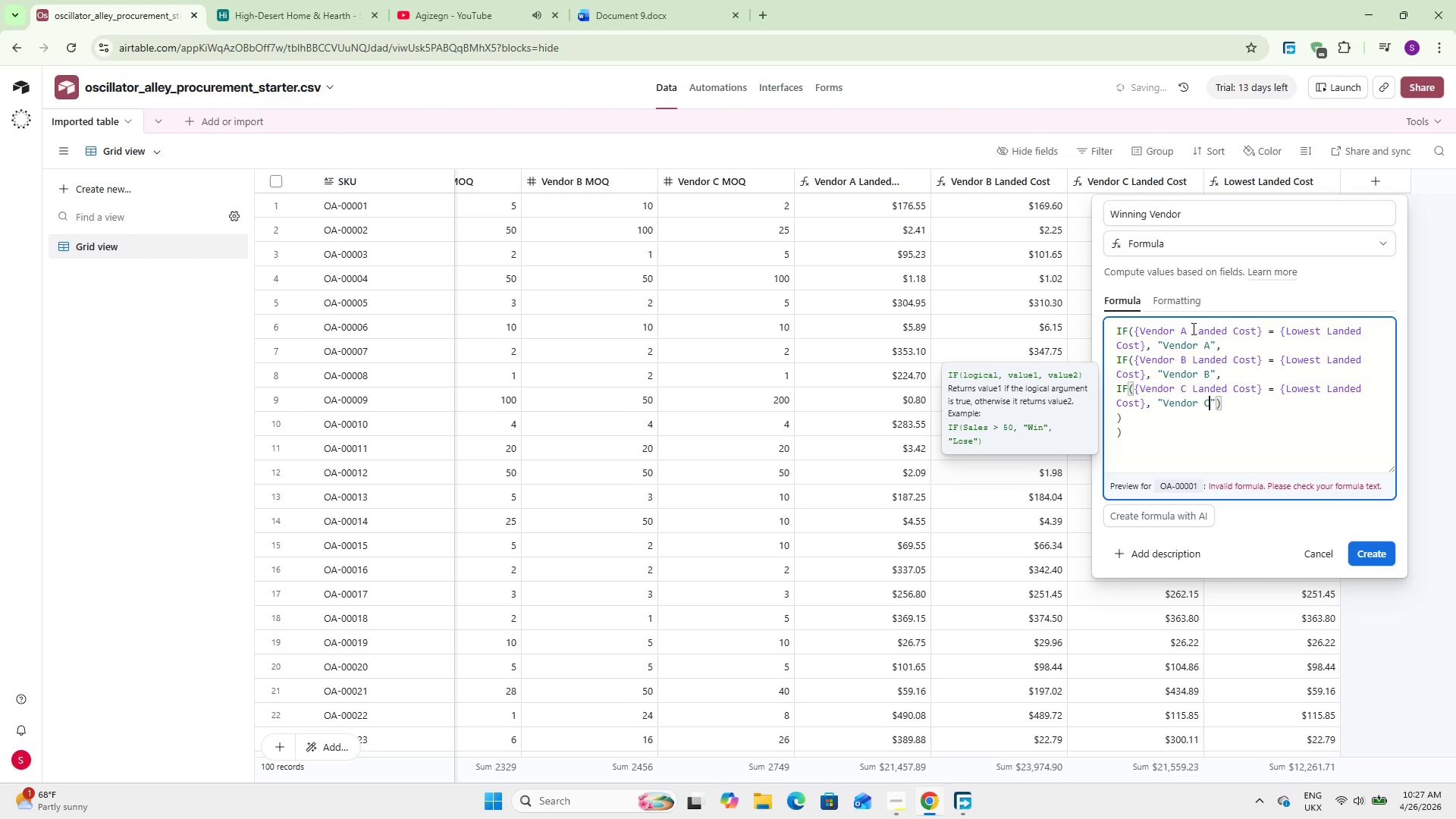 
key(ArrowRight)
 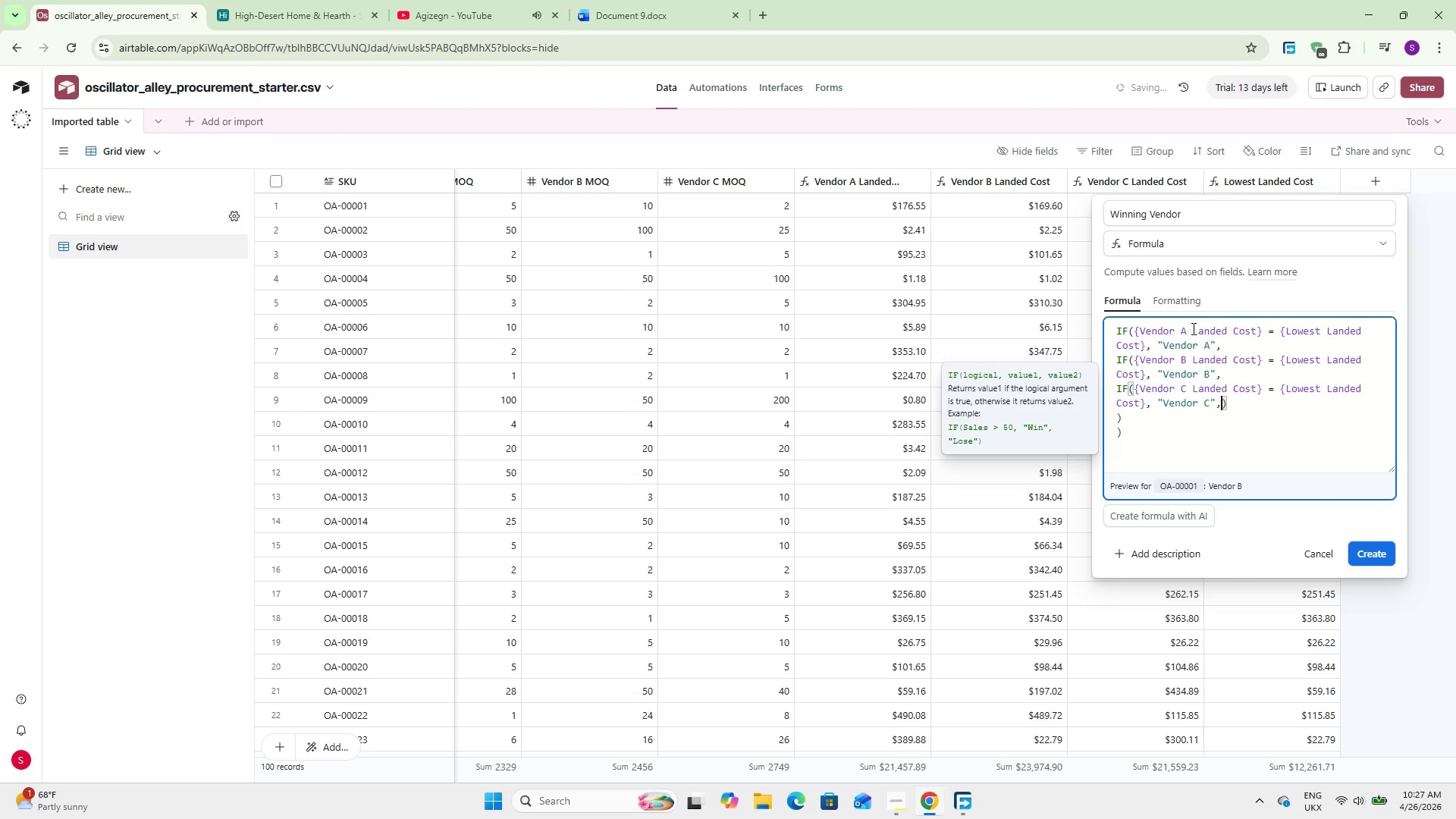 
key(Comma)
 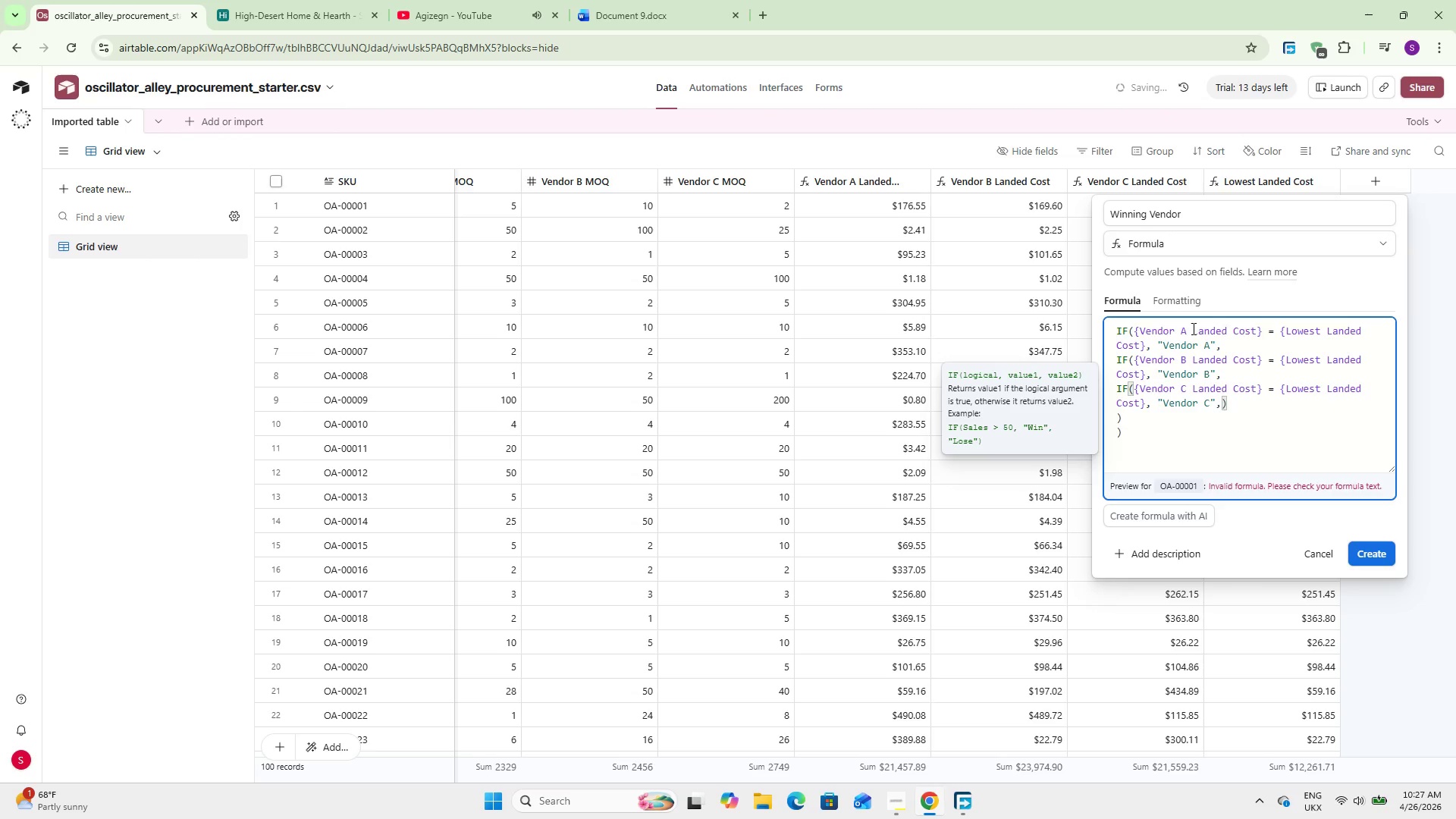 
type( @No Data)
 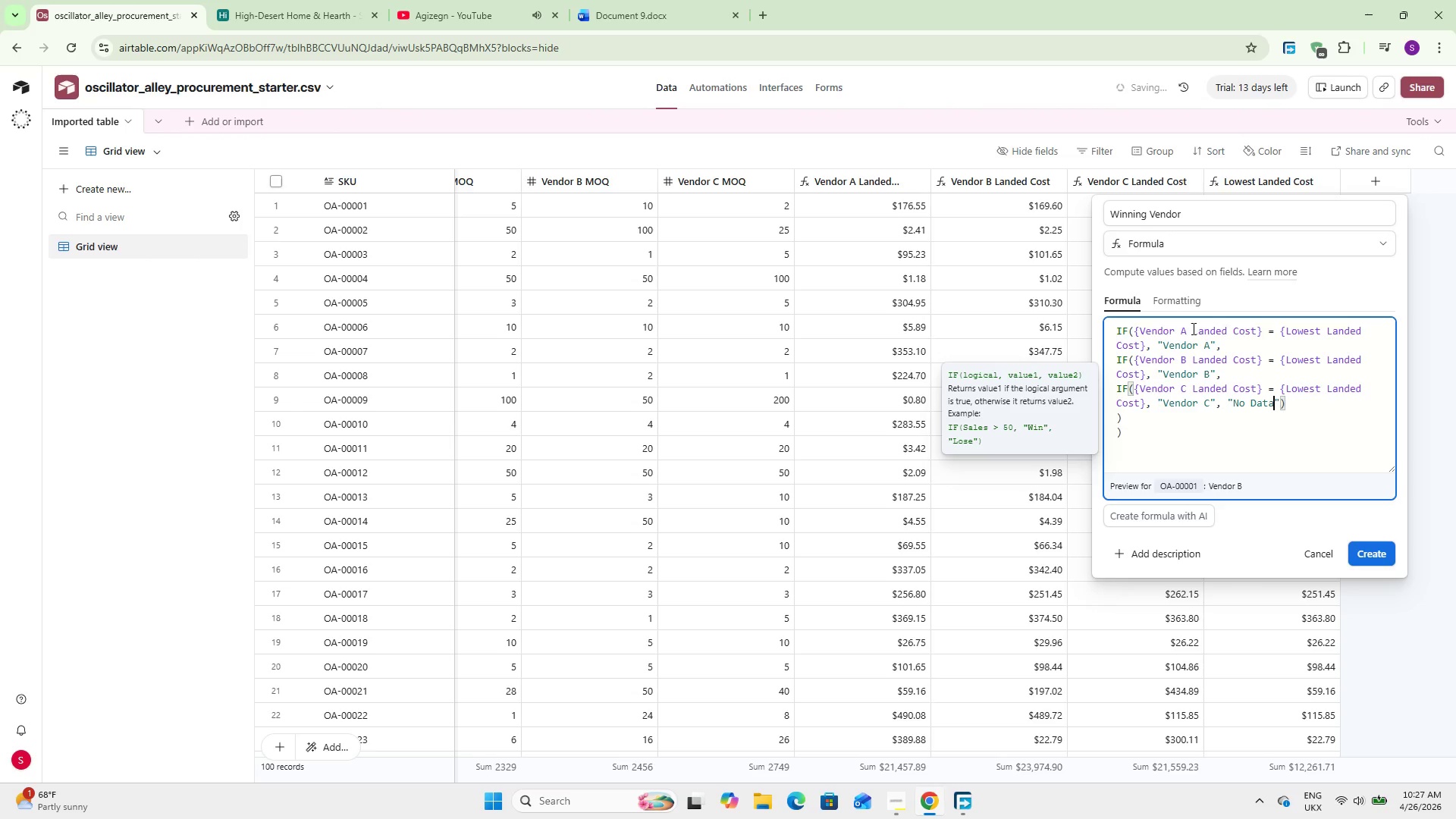 
left_click([1370, 550])
 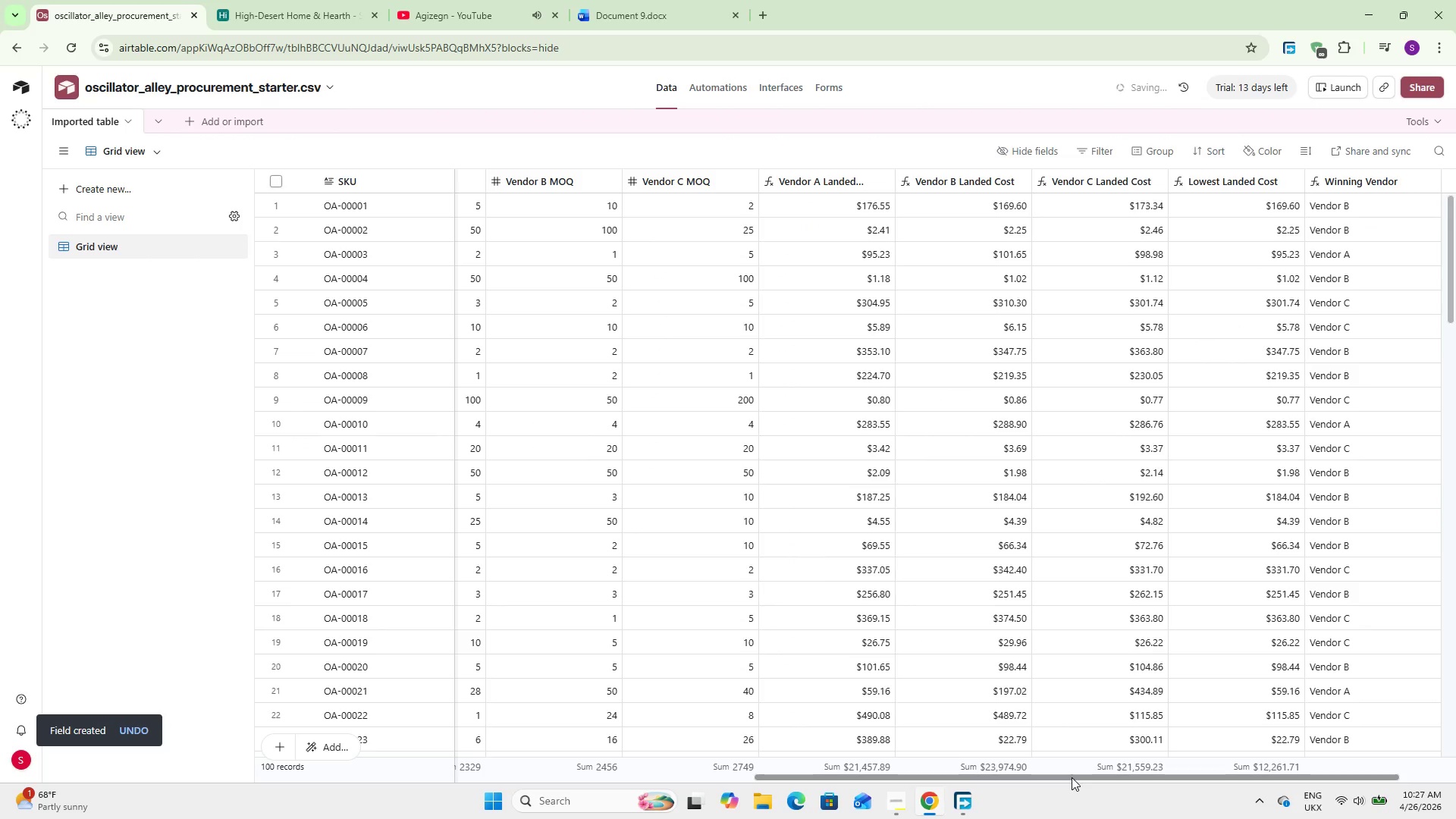 
left_click_drag(start_coordinate=[1072, 777], to_coordinate=[1216, 770])
 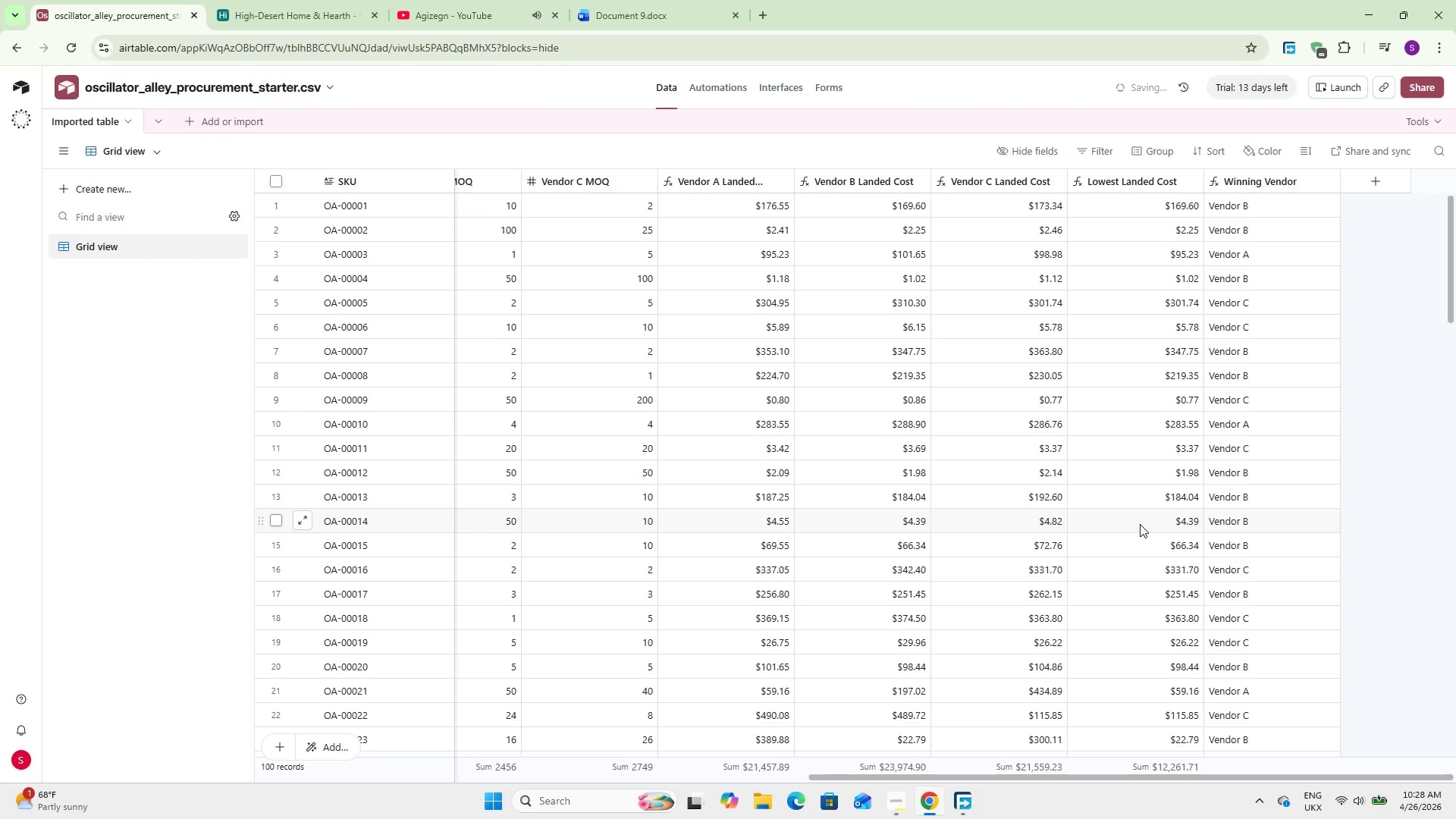 
wait(38.61)
 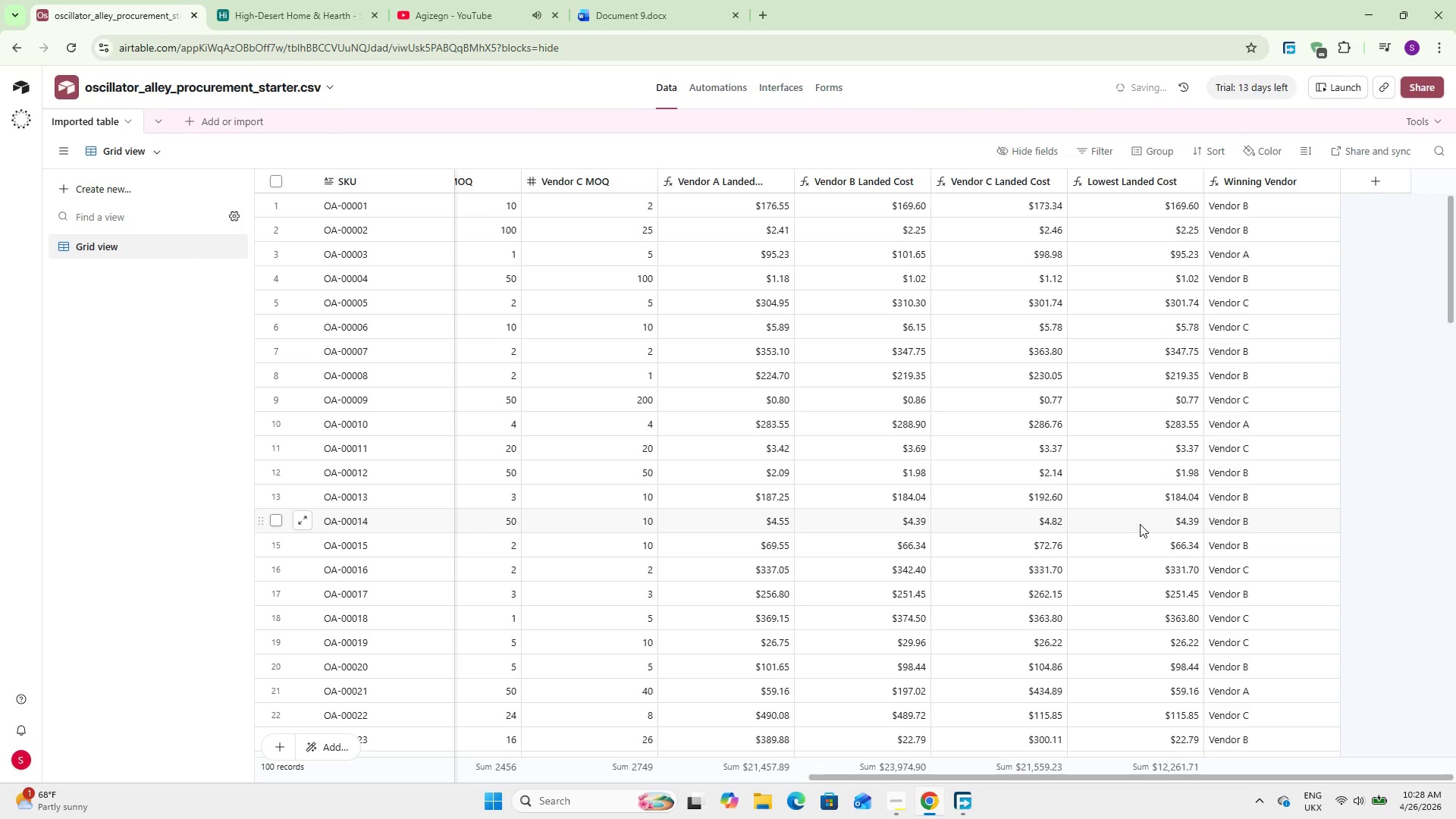 
left_click_drag(start_coordinate=[1024, 777], to_coordinate=[1166, 776])
 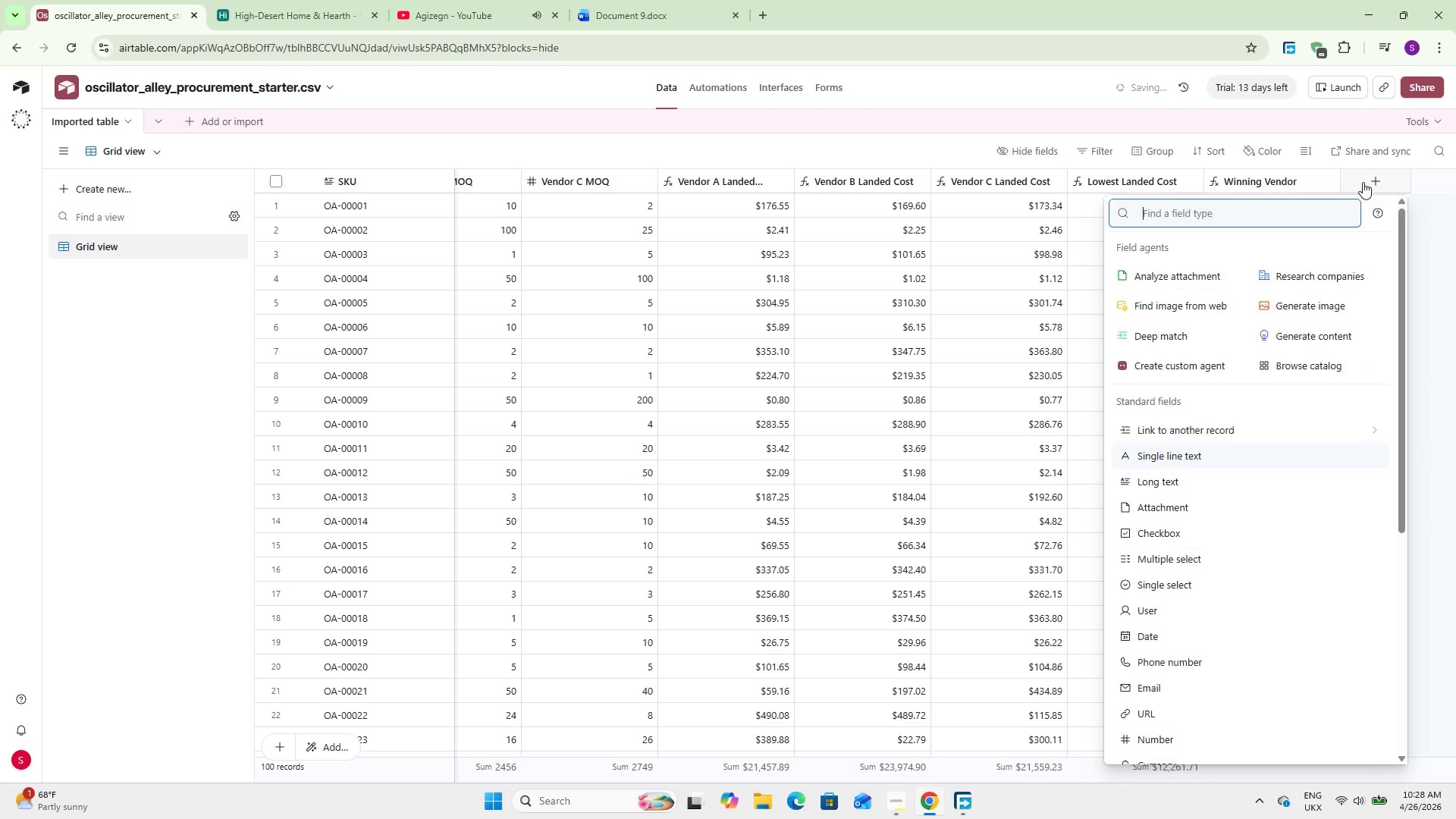 
left_click([1363, 182])
 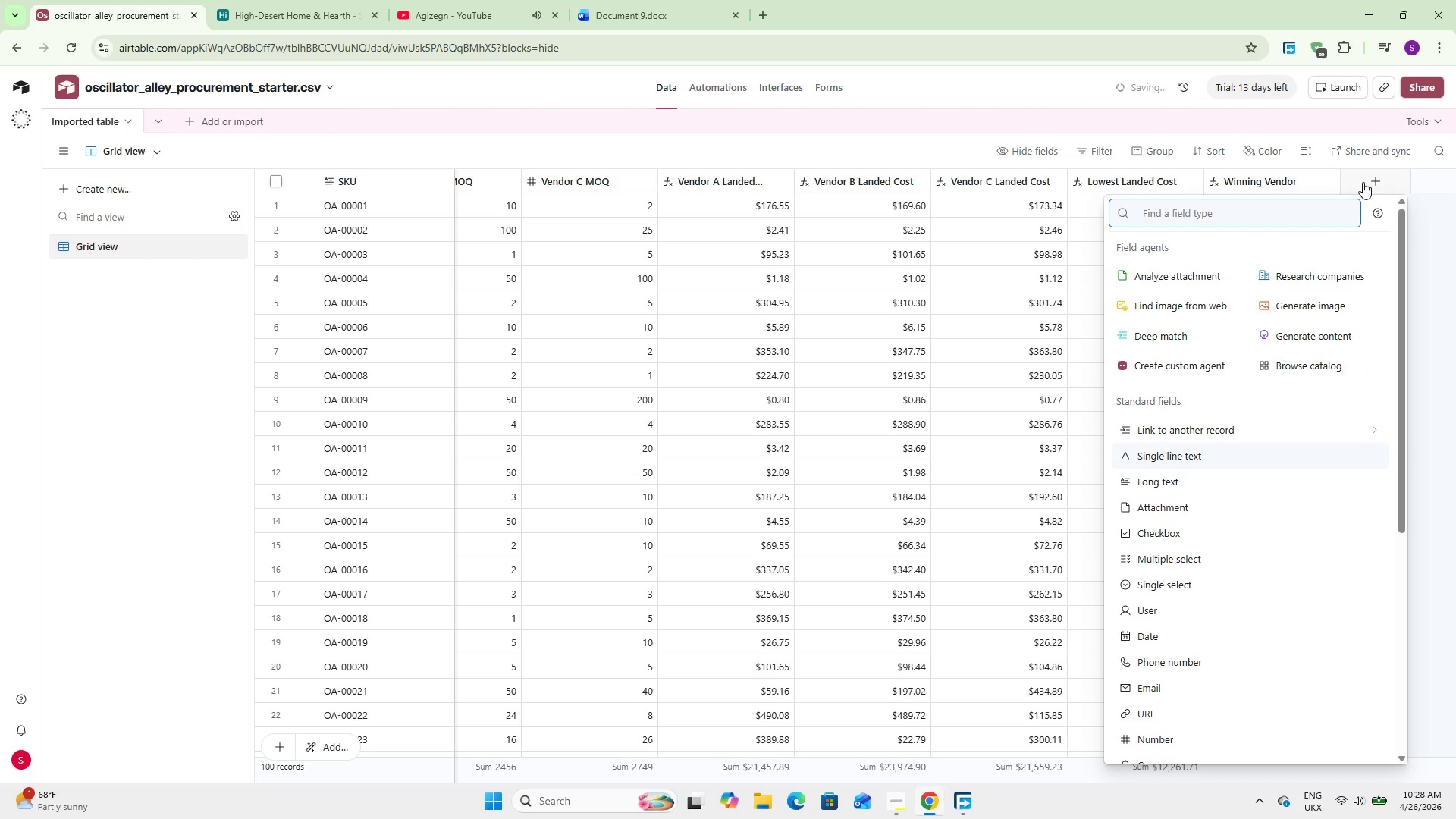 
wait(11.45)
 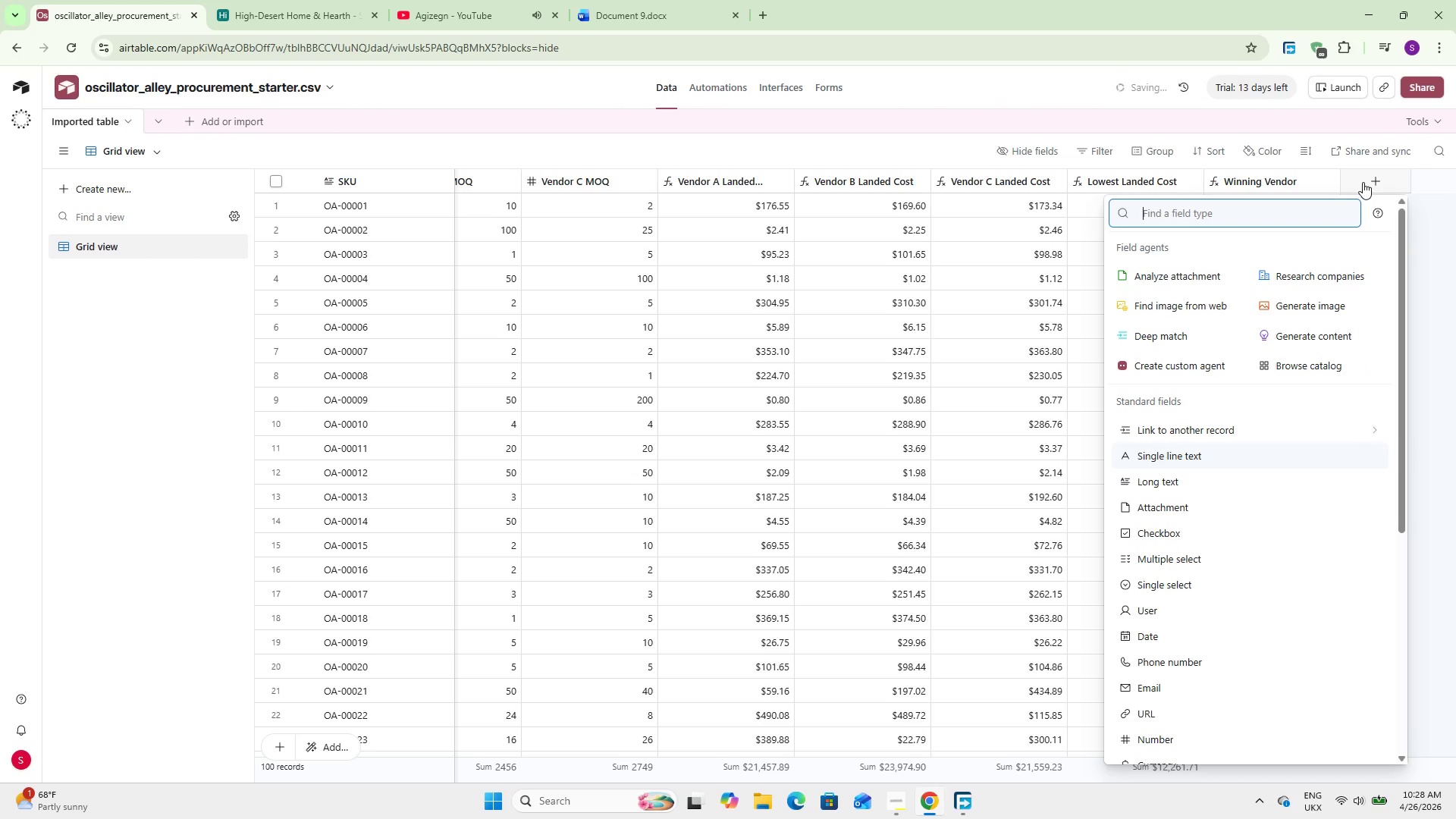 
type(Potential Savings)
 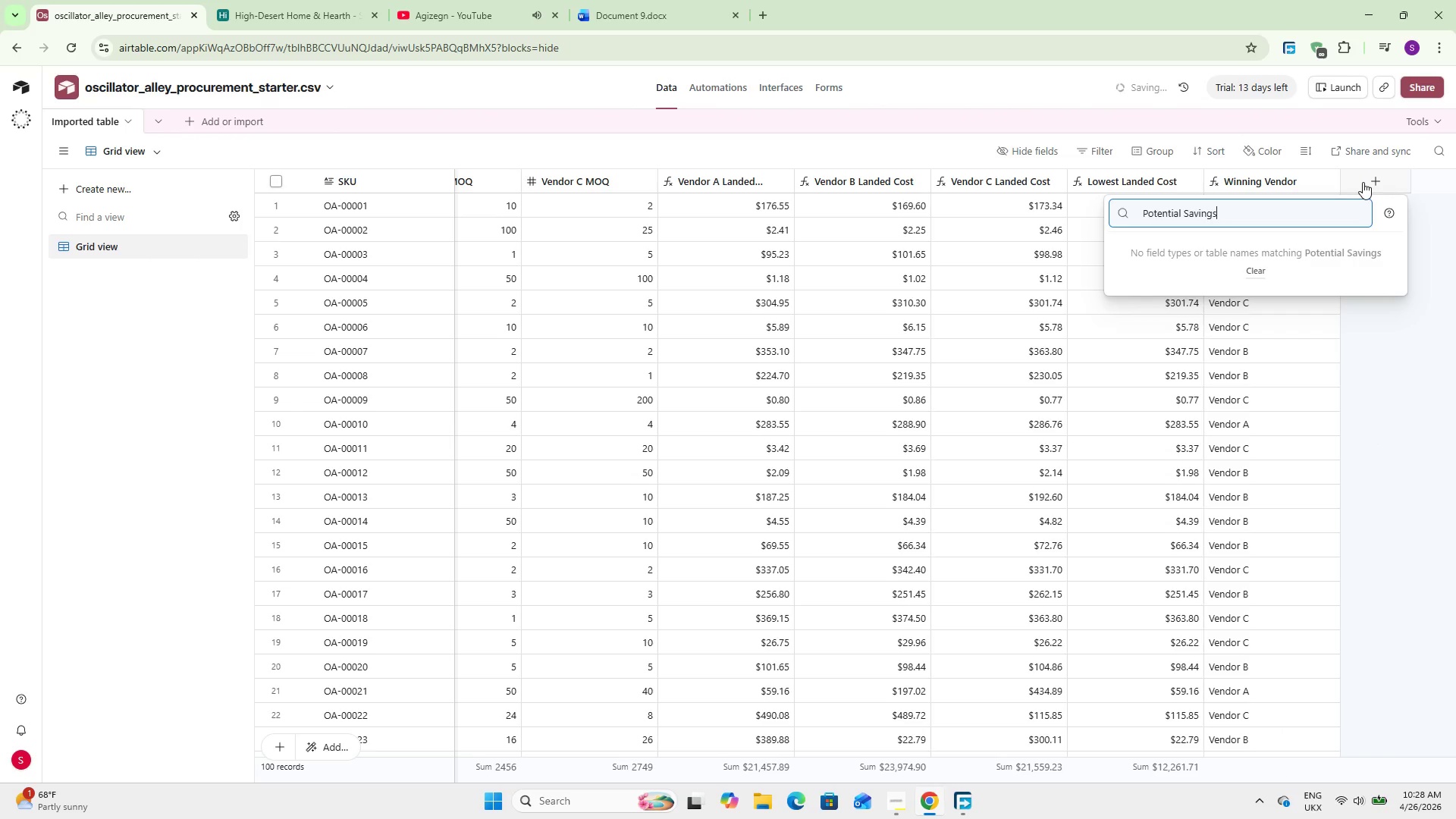 
key(Control+A)
 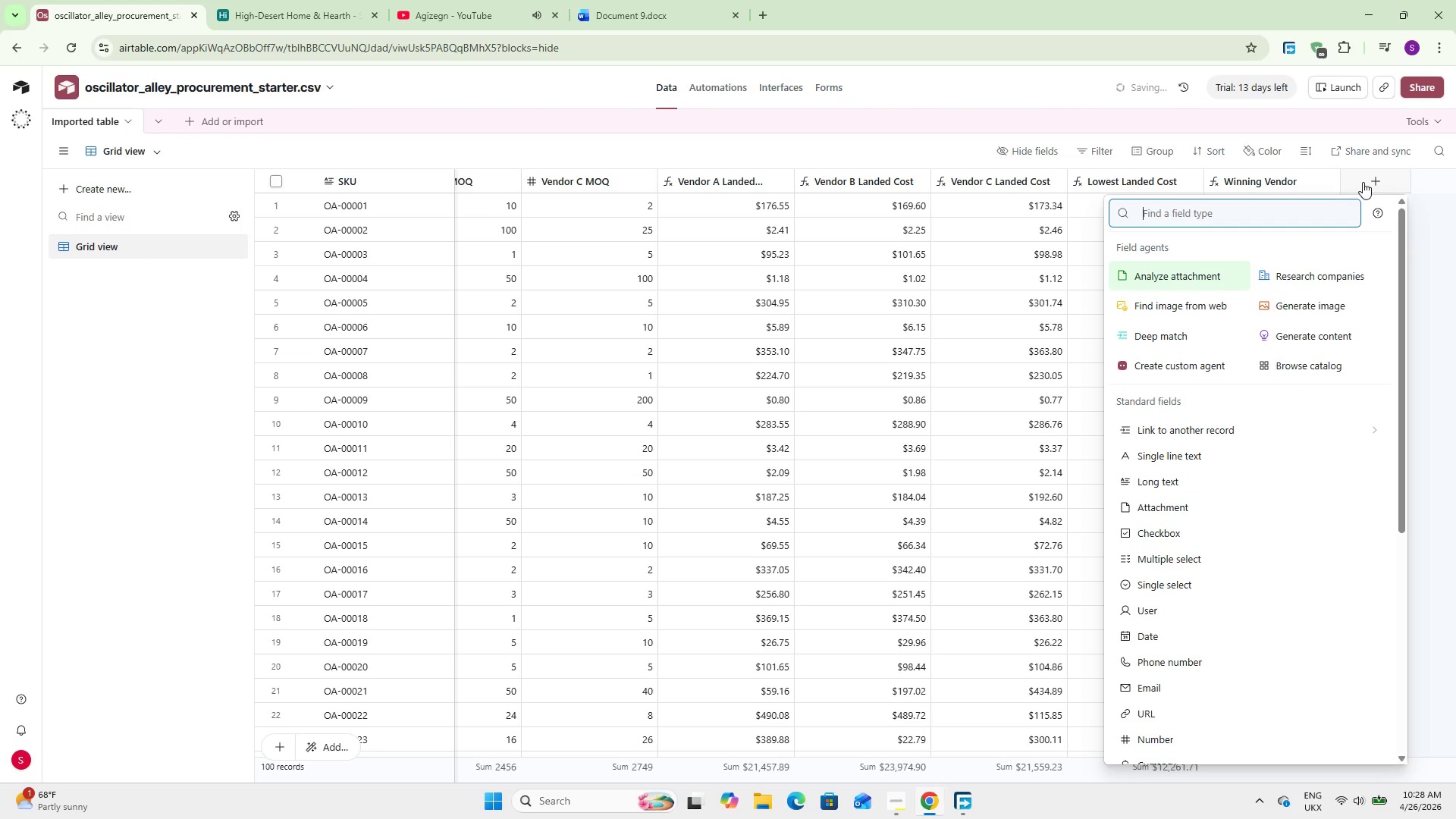 
key(Control+X)
 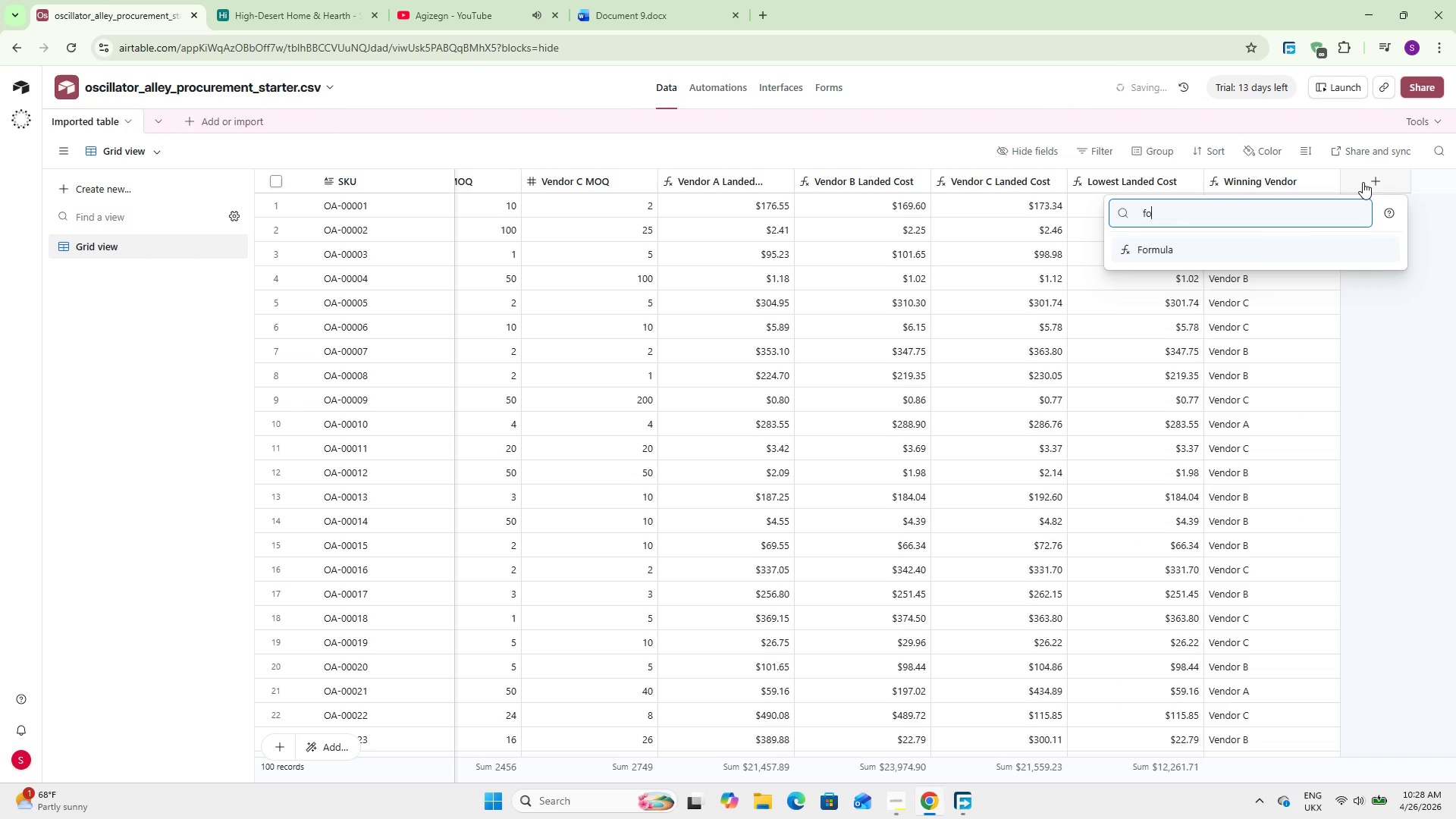 
type(for)
 